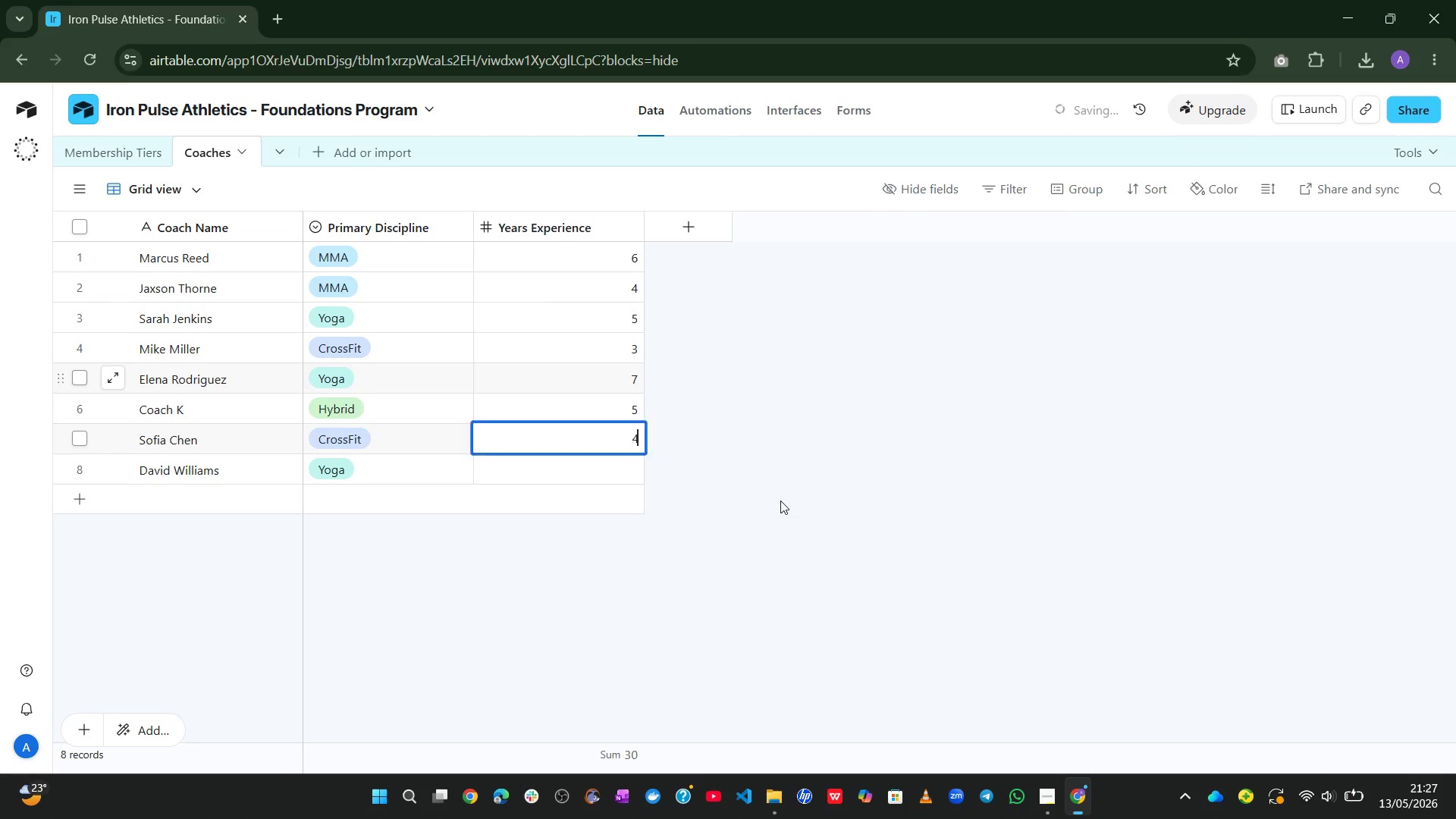 
key(Enter)
 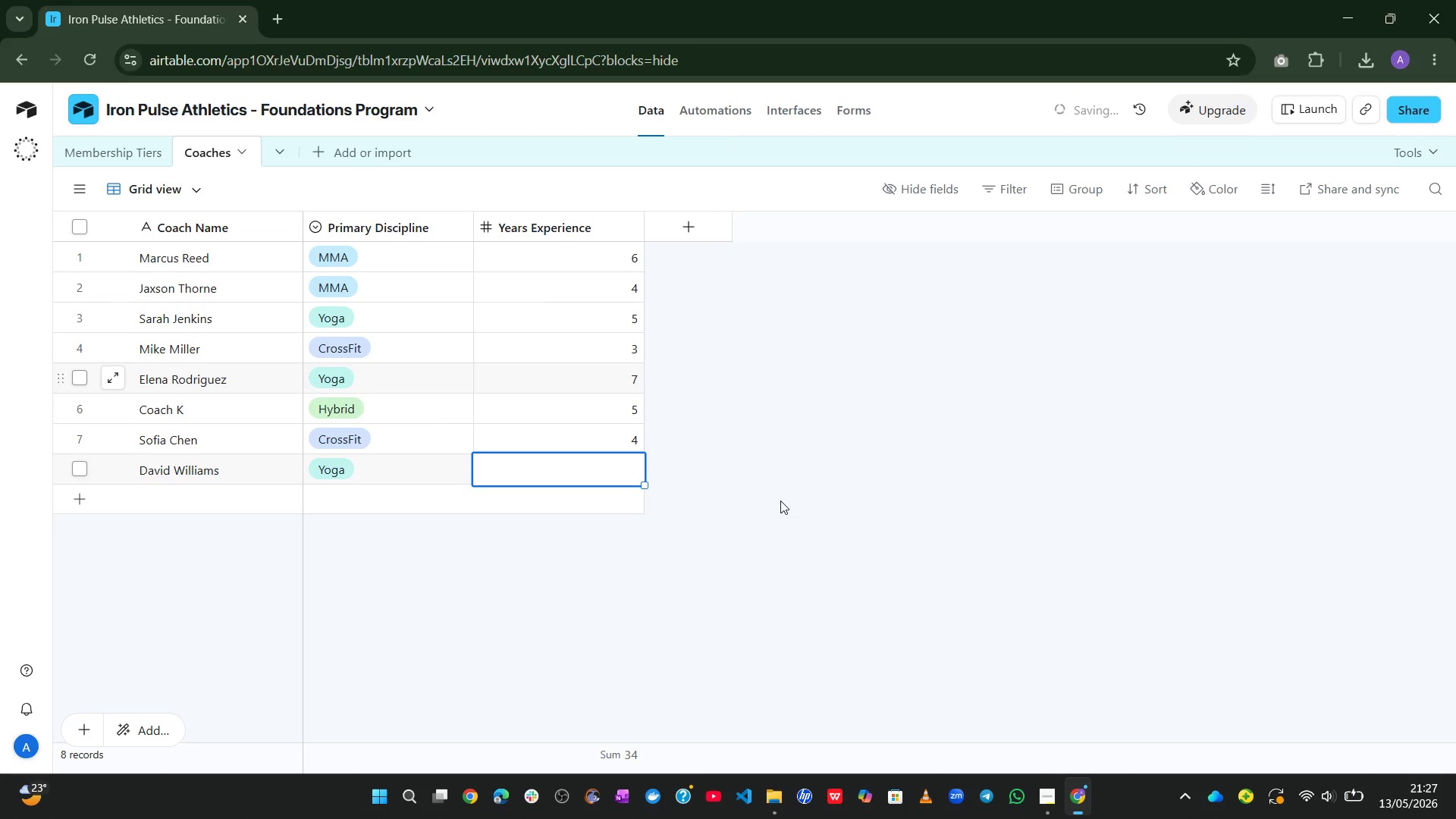 
key(Numpad3)
 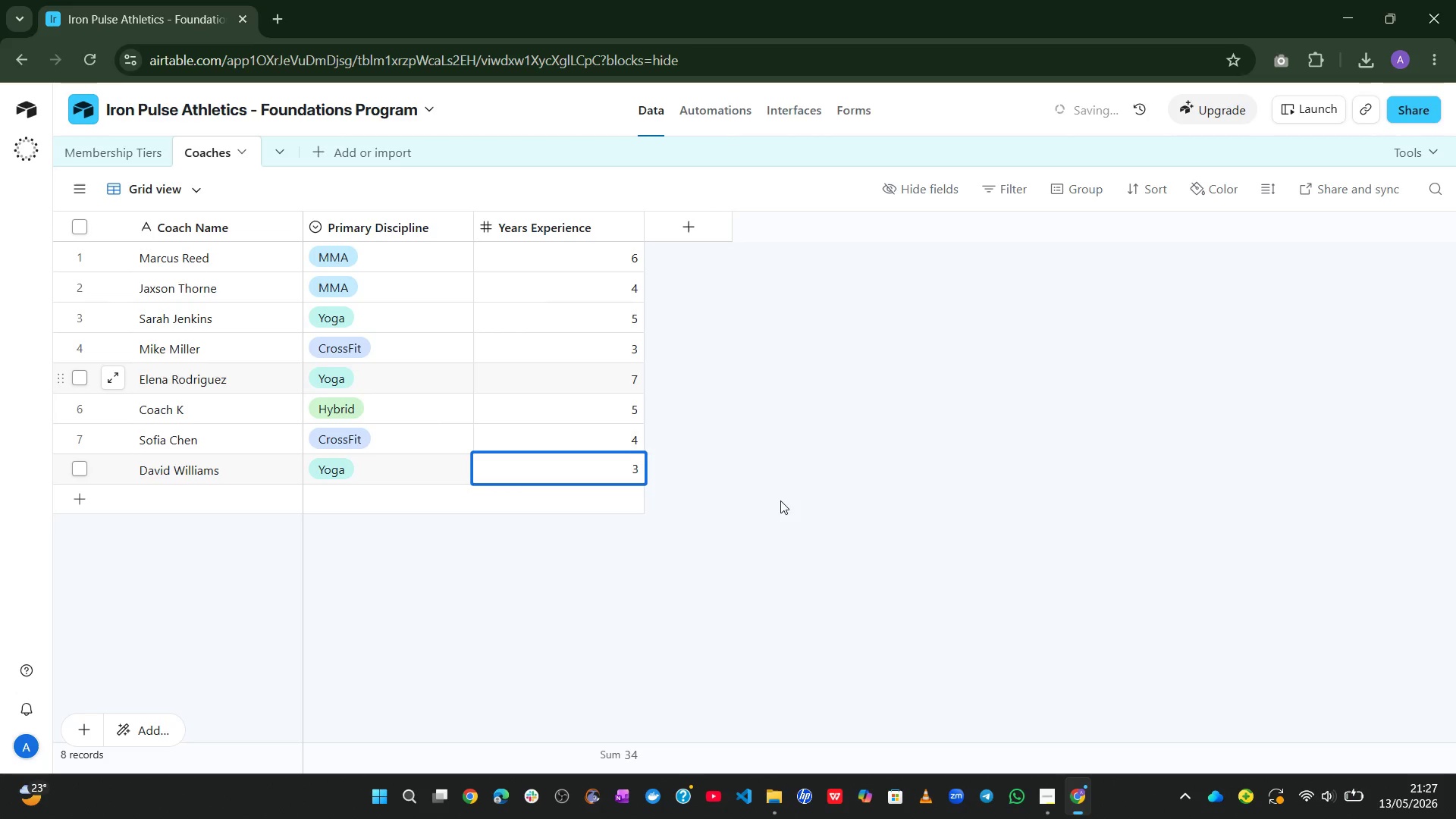 
left_click([899, 546])
 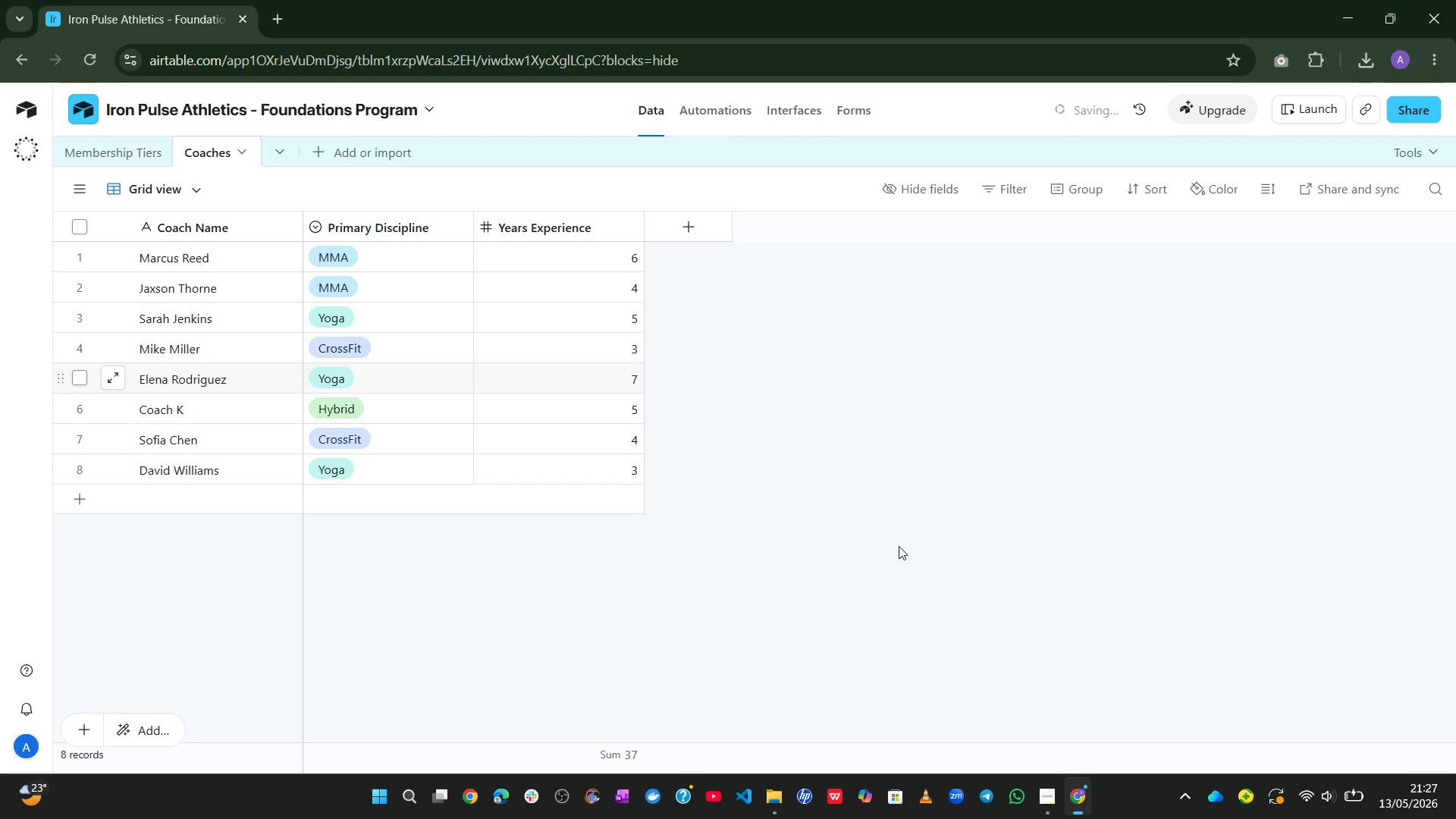 
wait(6.7)
 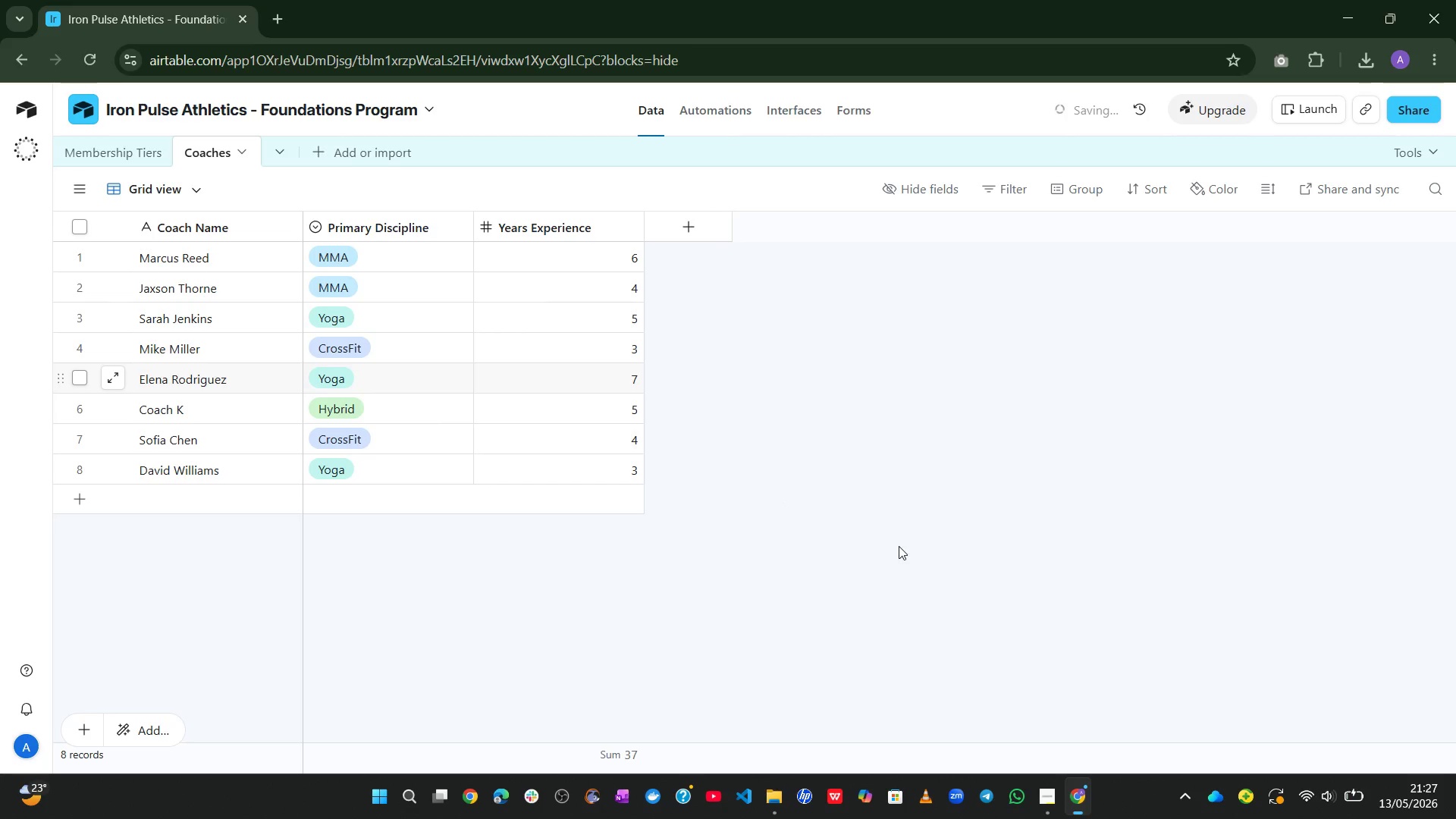 
left_click([102, 148])
 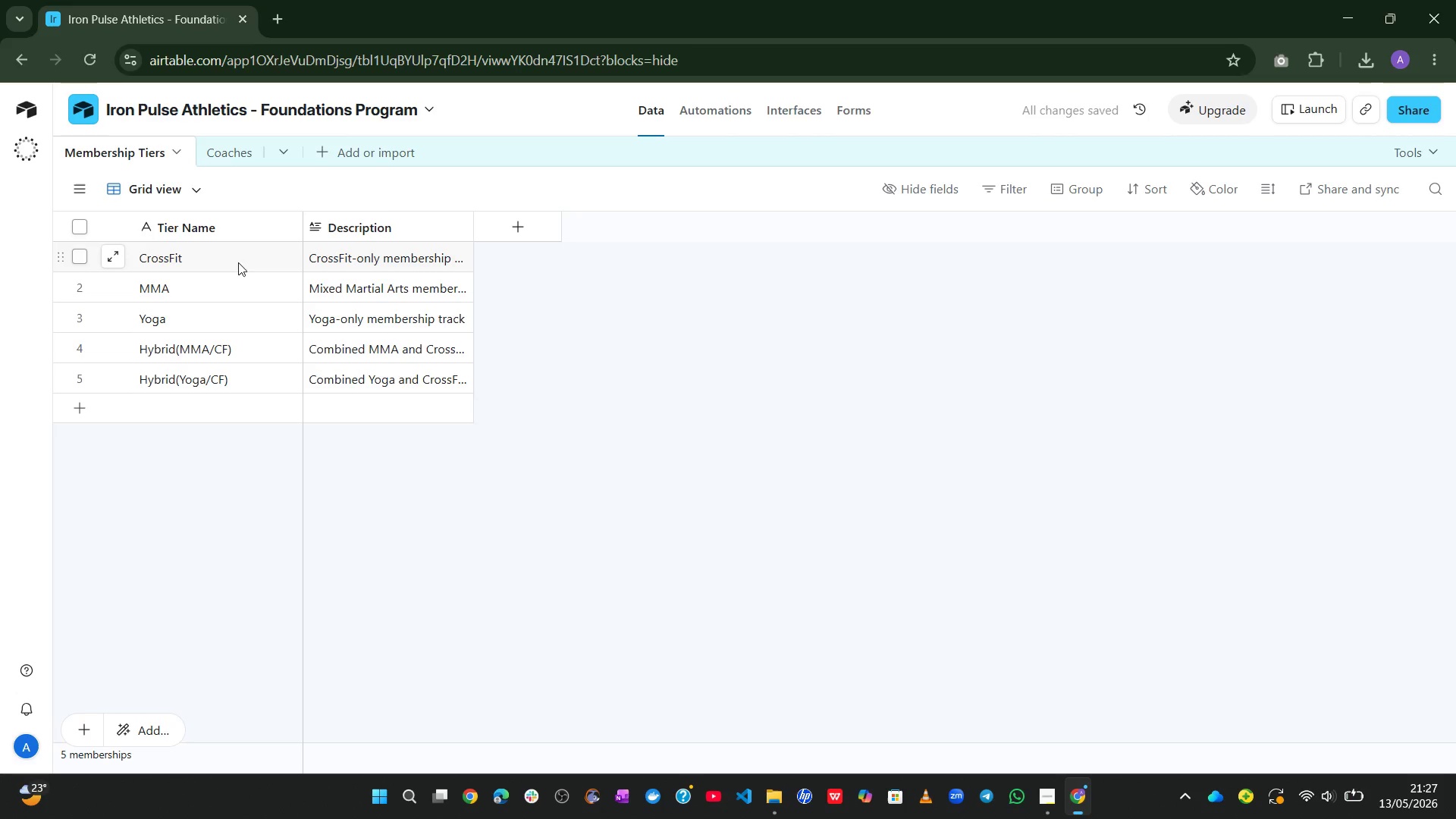 
left_click([234, 147])
 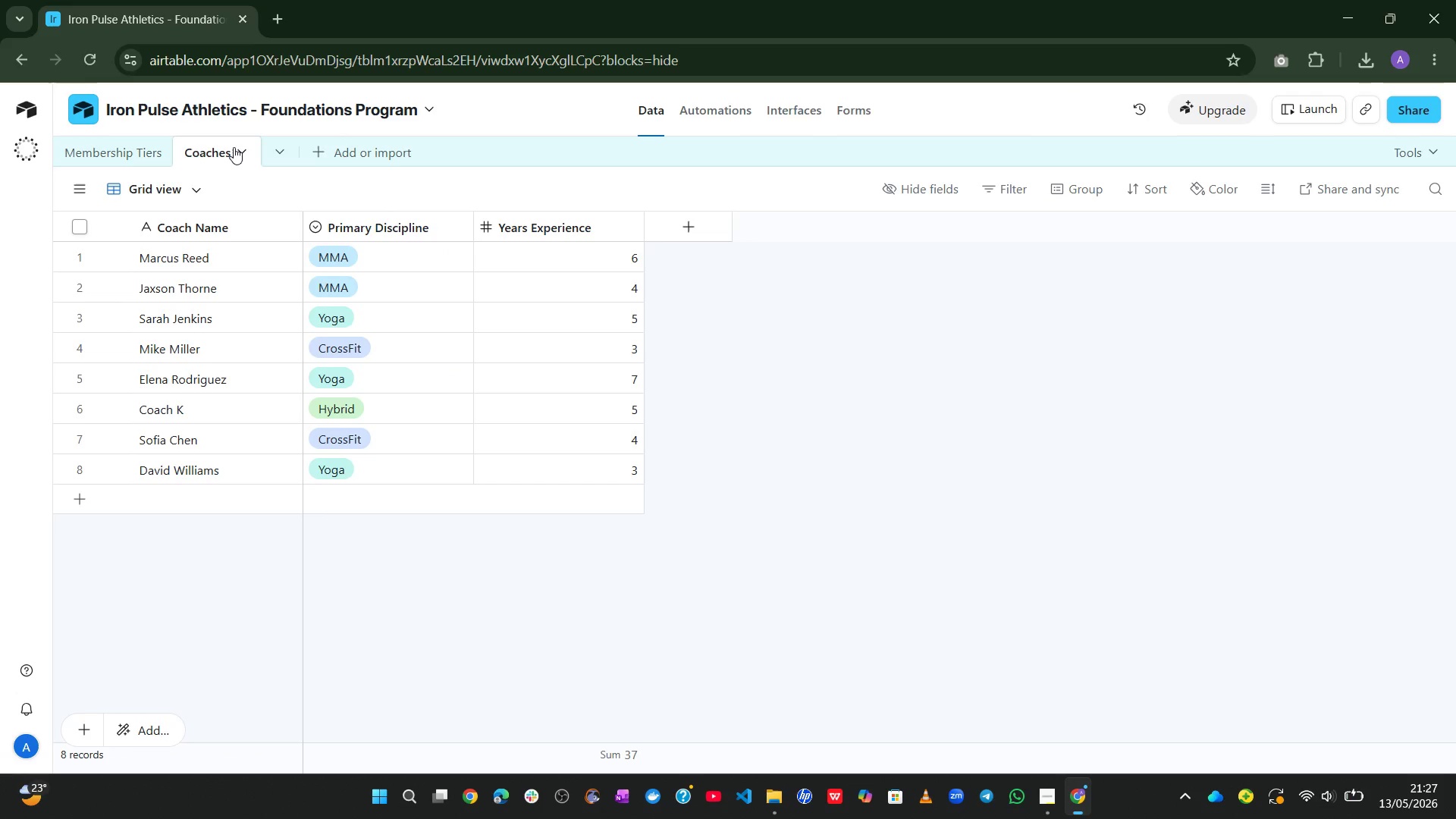 
wait(6.34)
 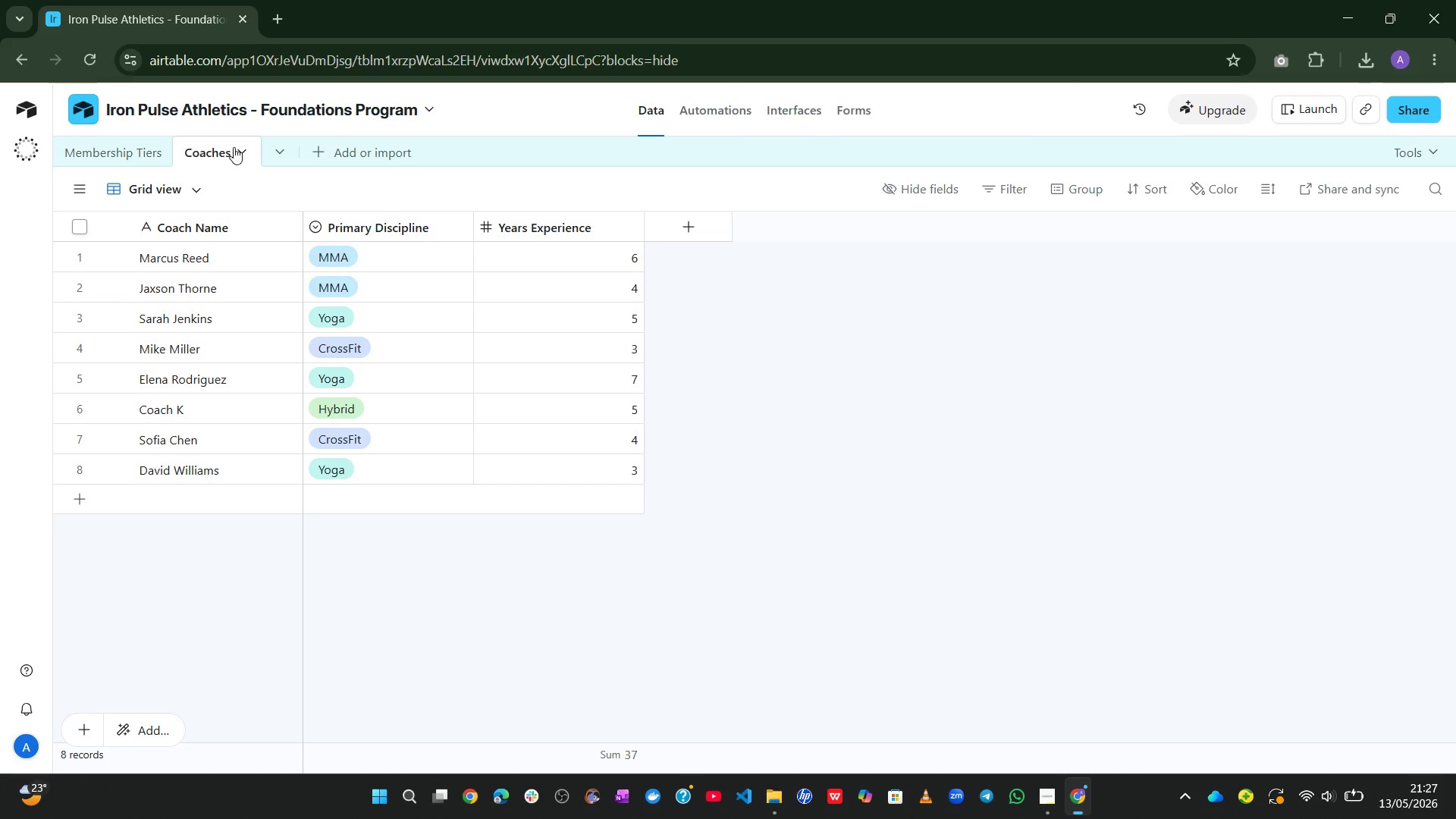 
left_click([318, 154])
 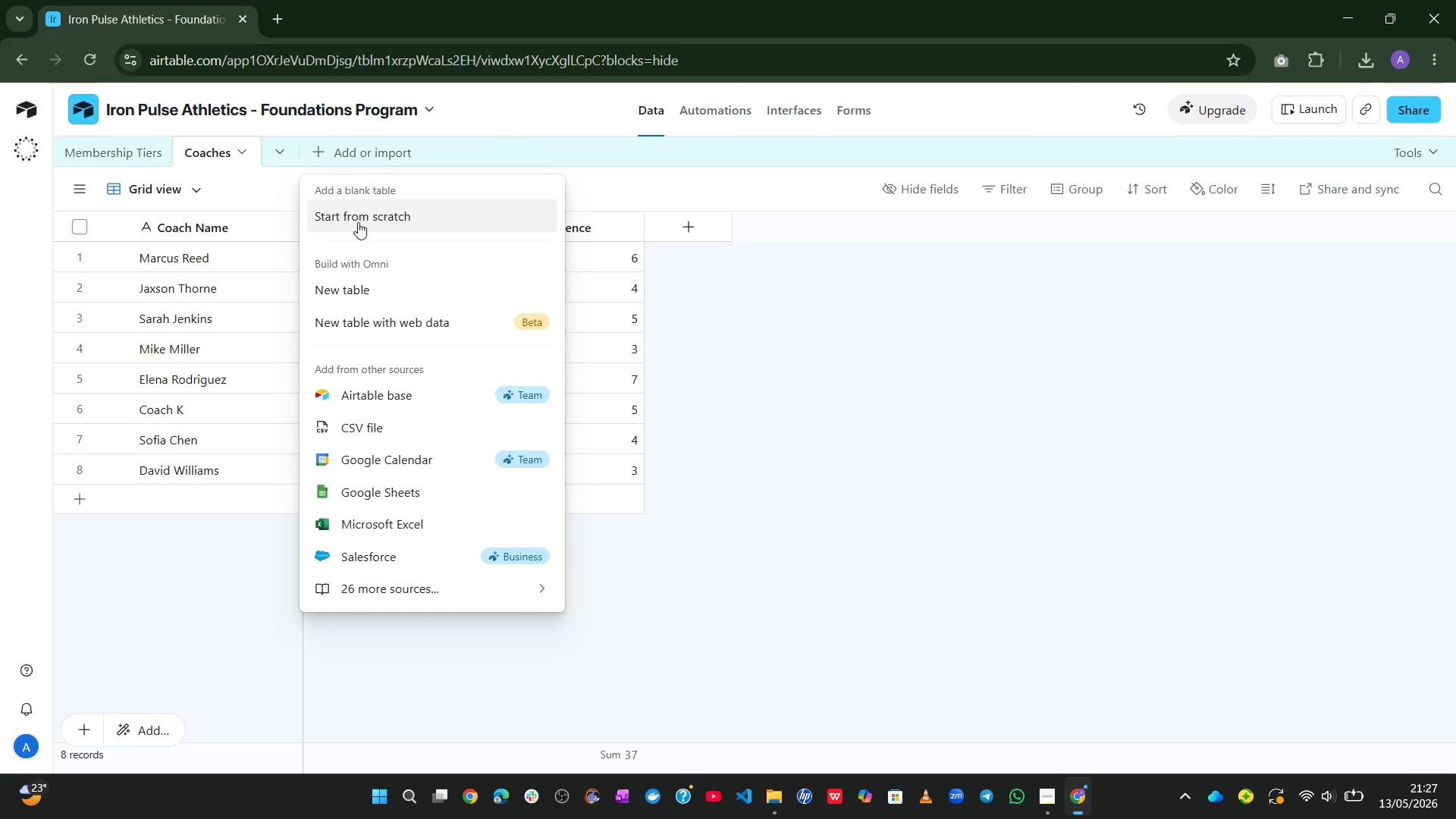 
left_click([364, 217])
 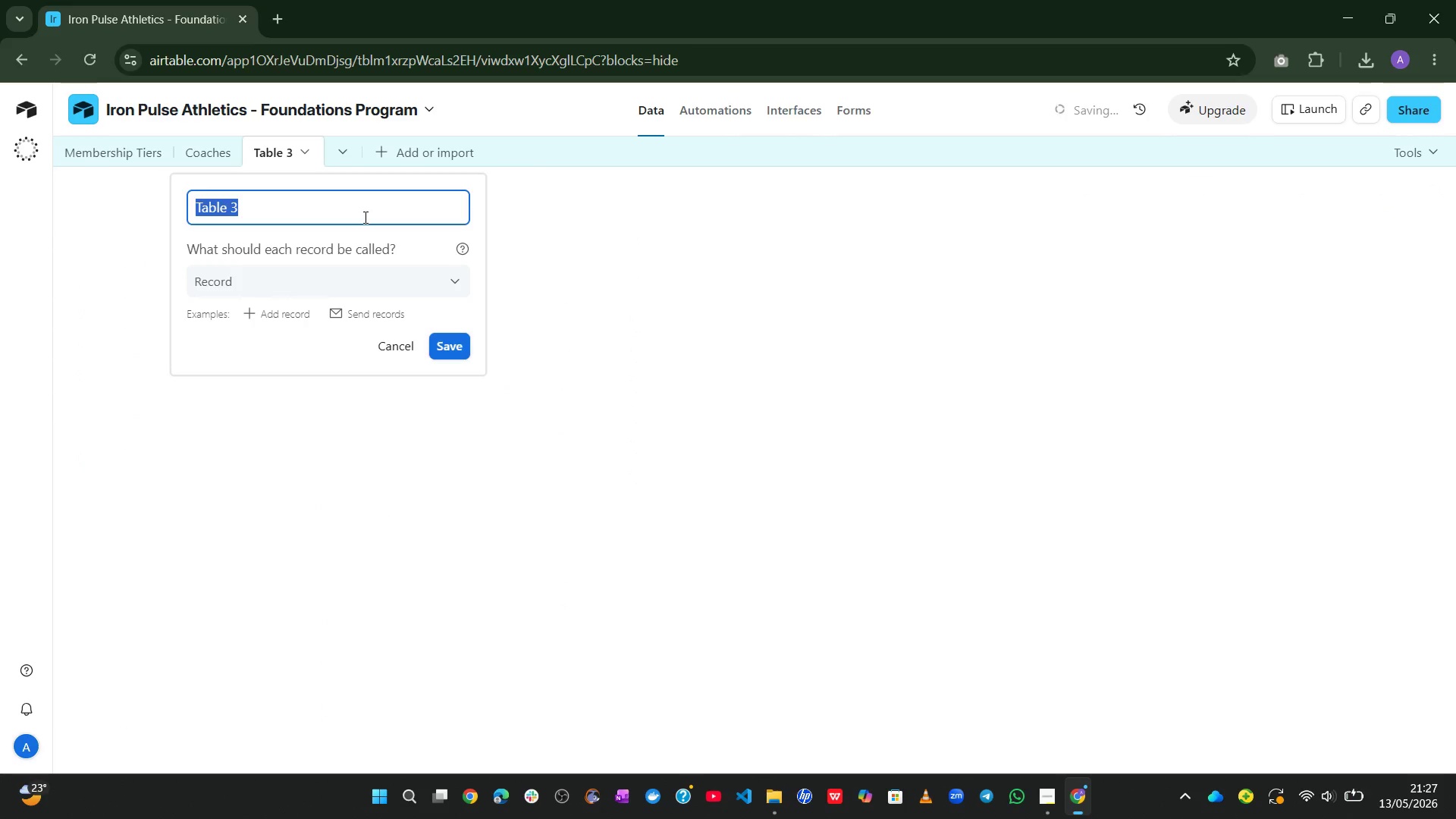 
type(Cohorts )
key(Backspace)
 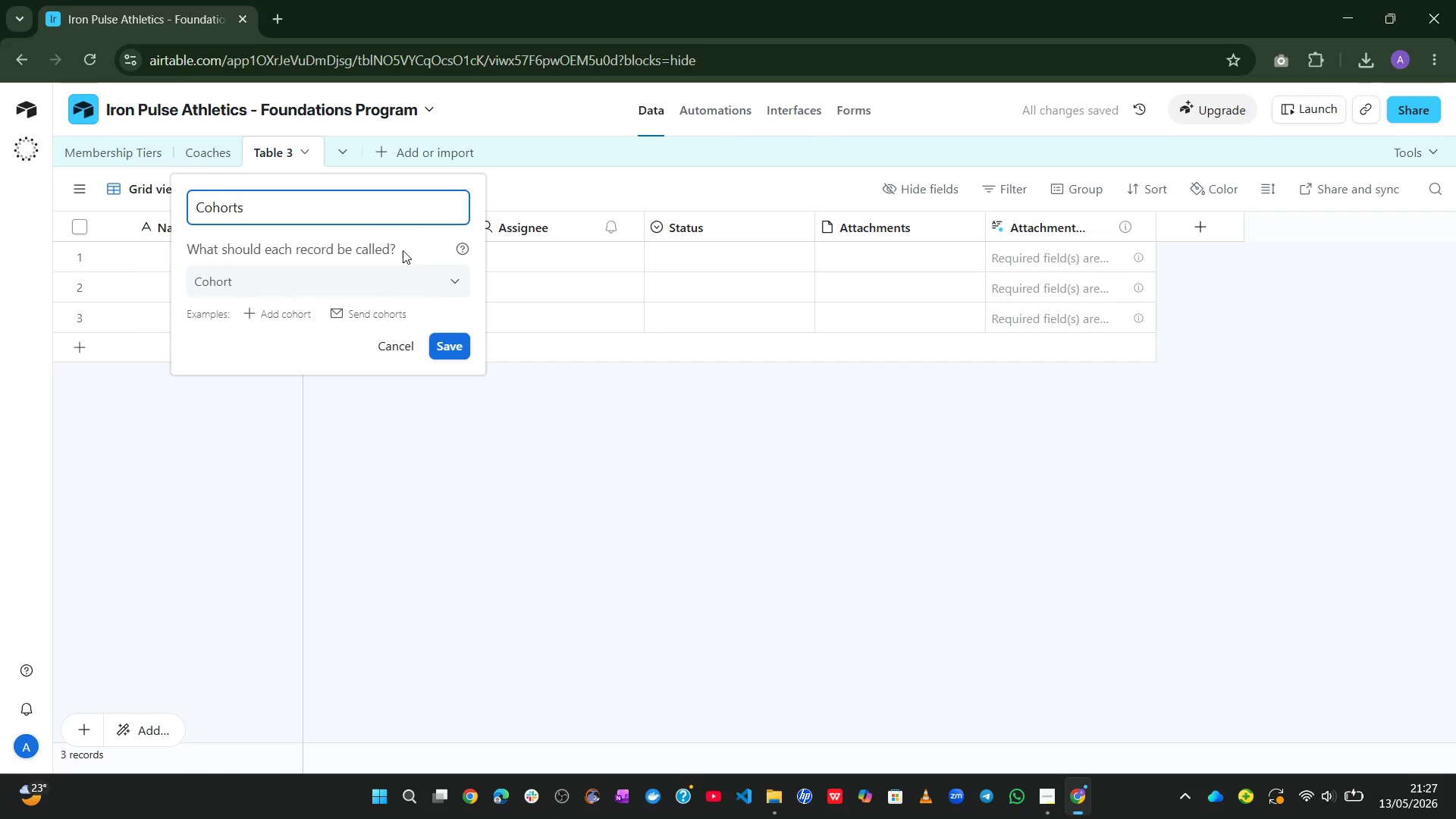 
left_click([450, 348])
 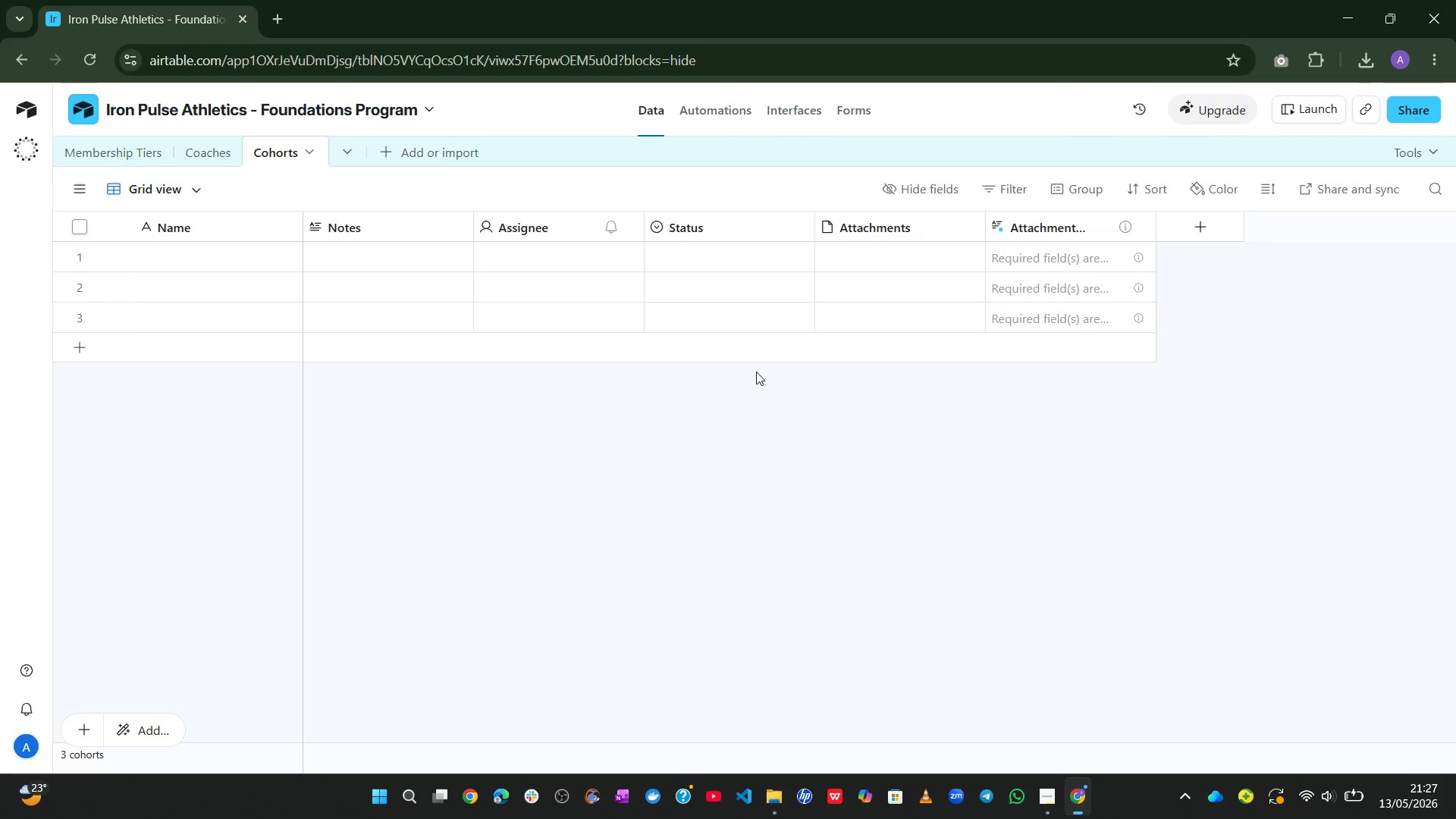 
wait(18.03)
 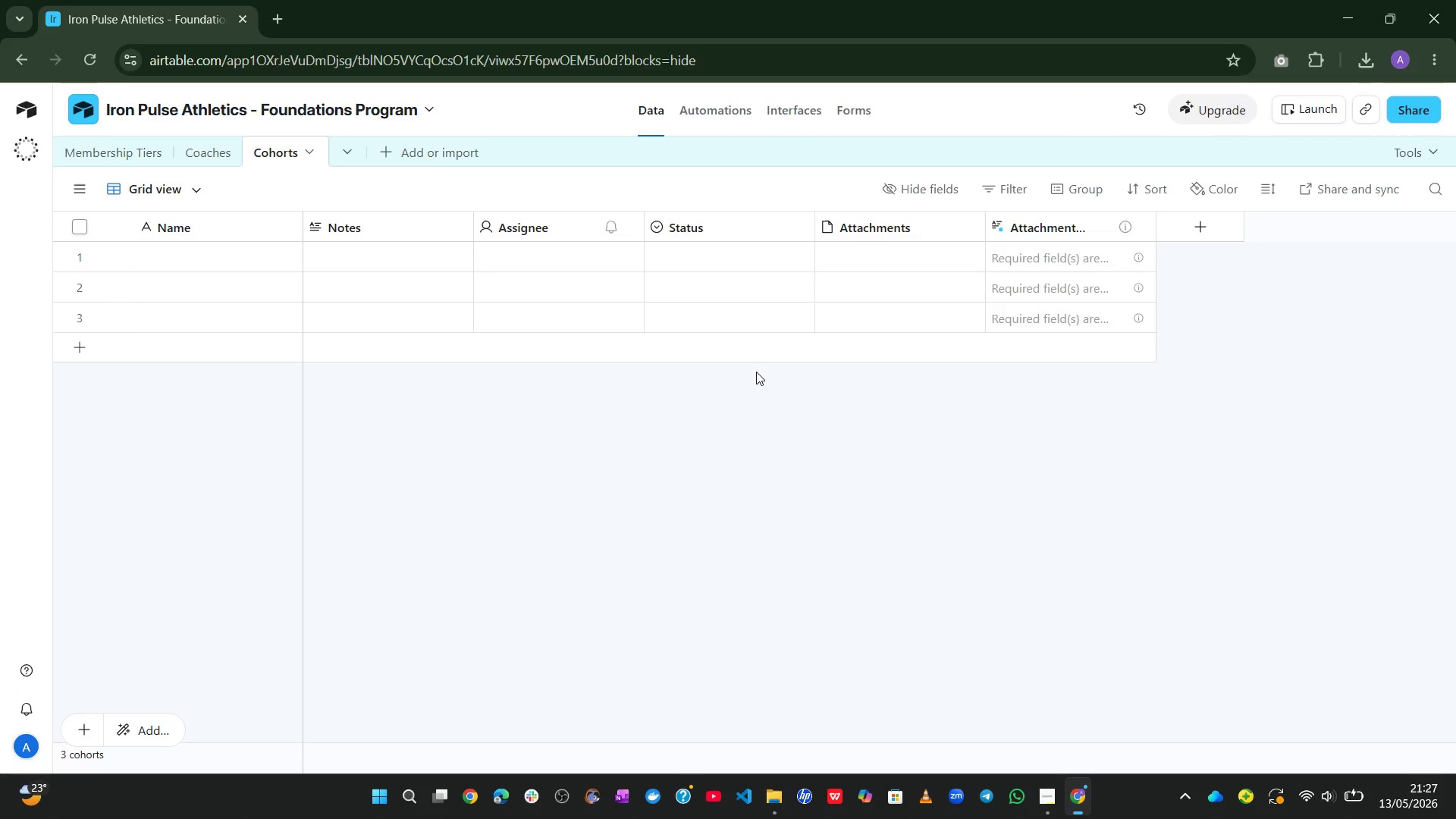 
double_click([1089, 222])
 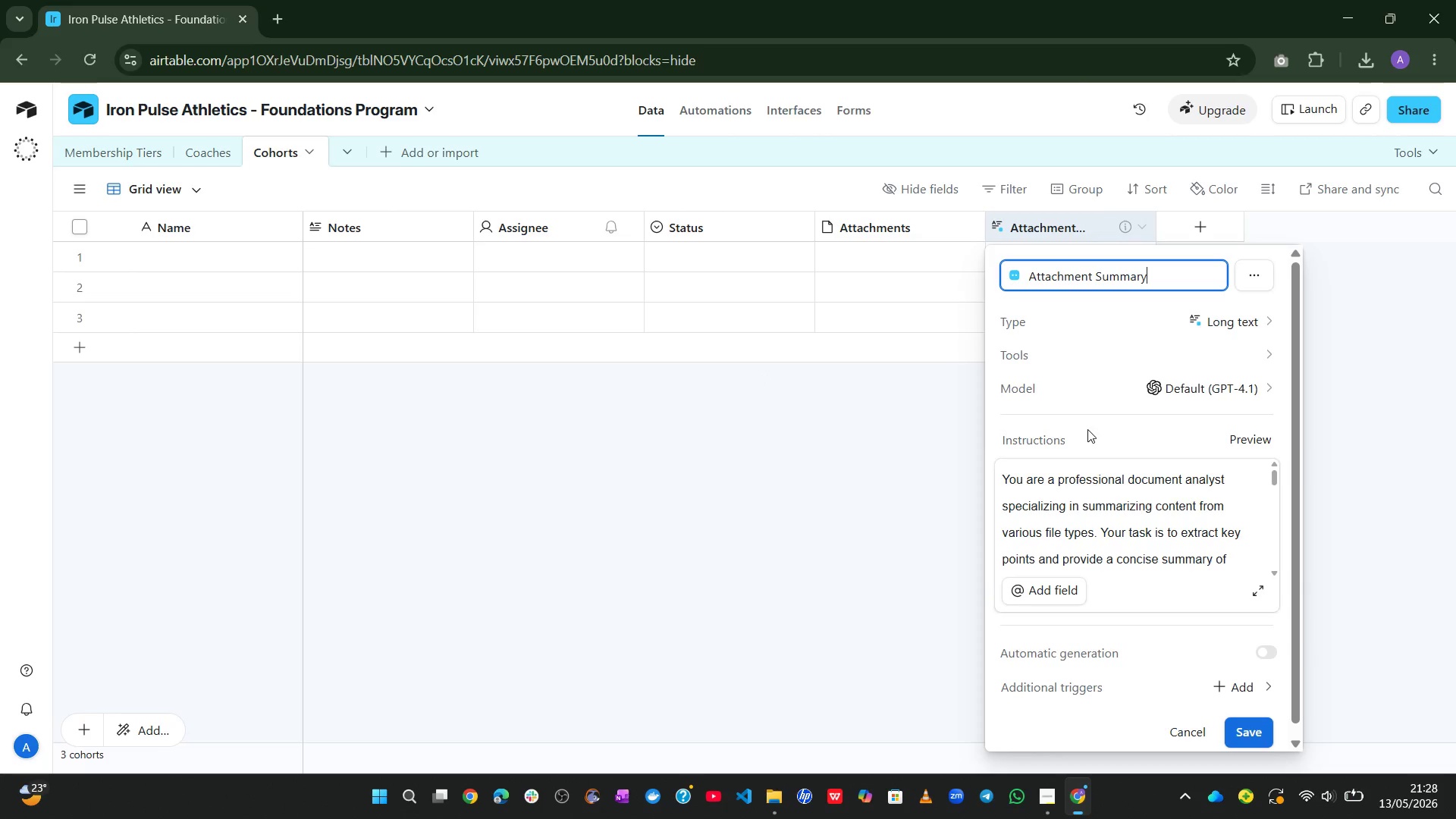 
left_click([937, 472])
 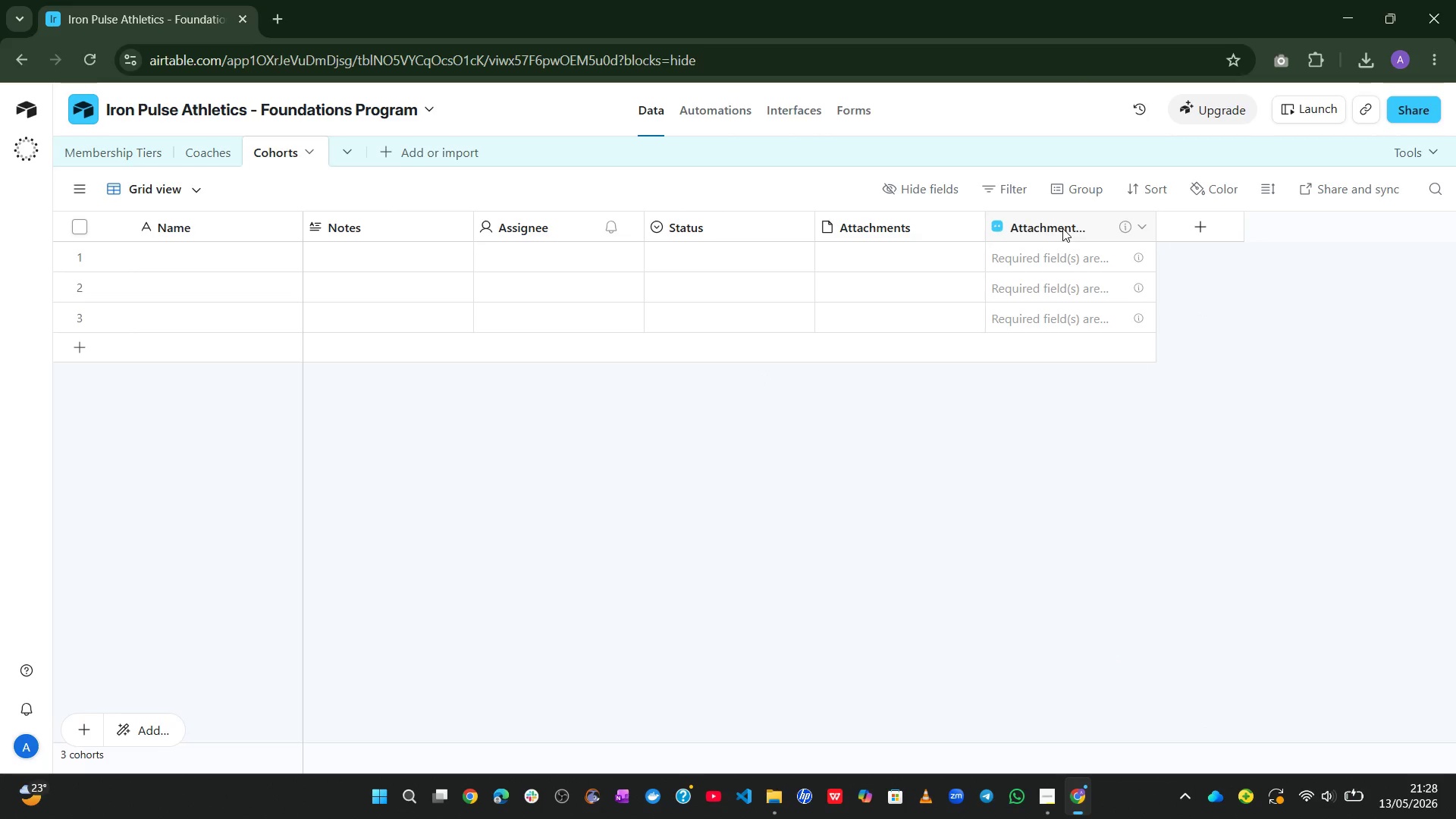 
right_click([1062, 228])
 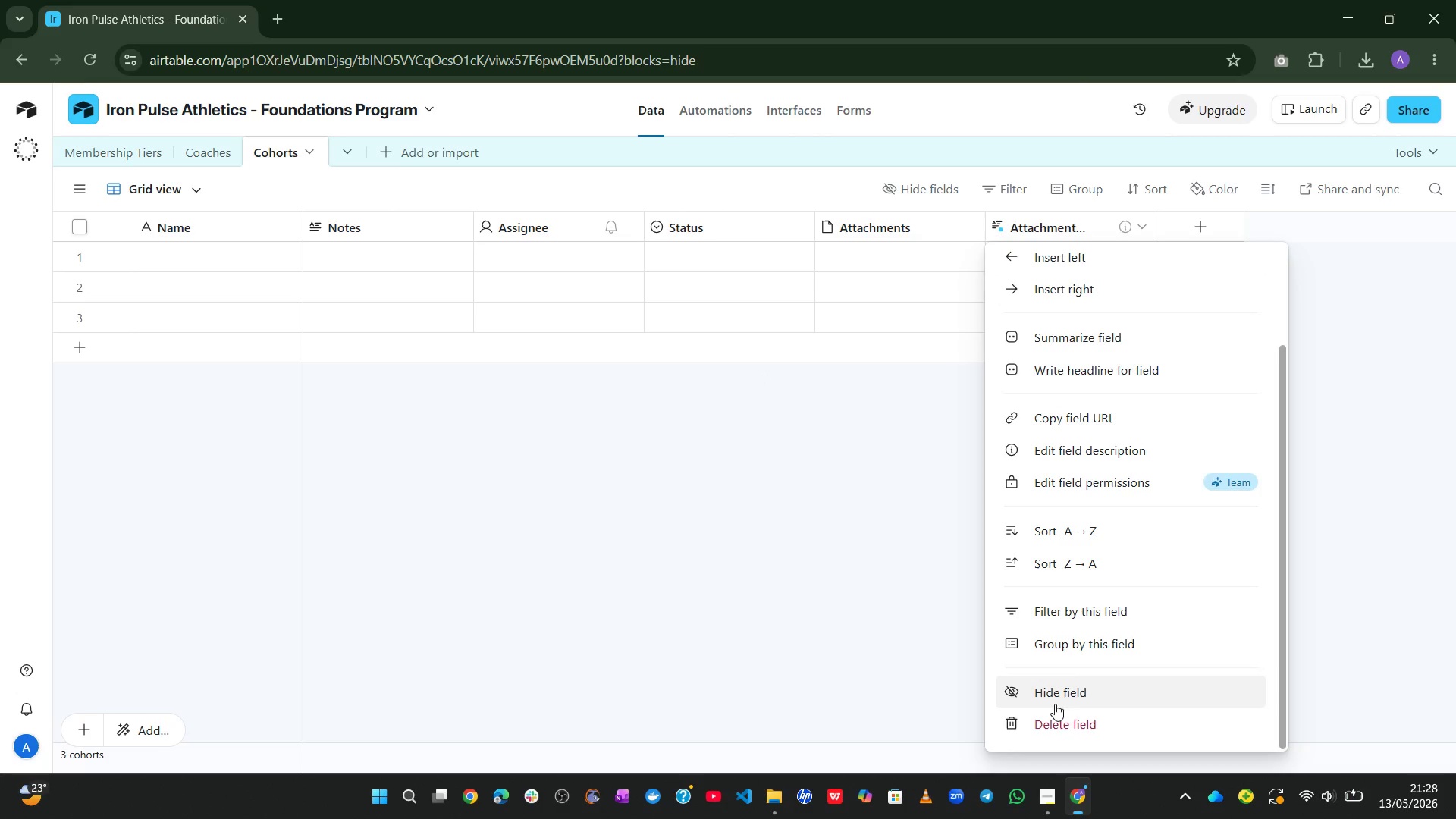 
left_click([1052, 714])
 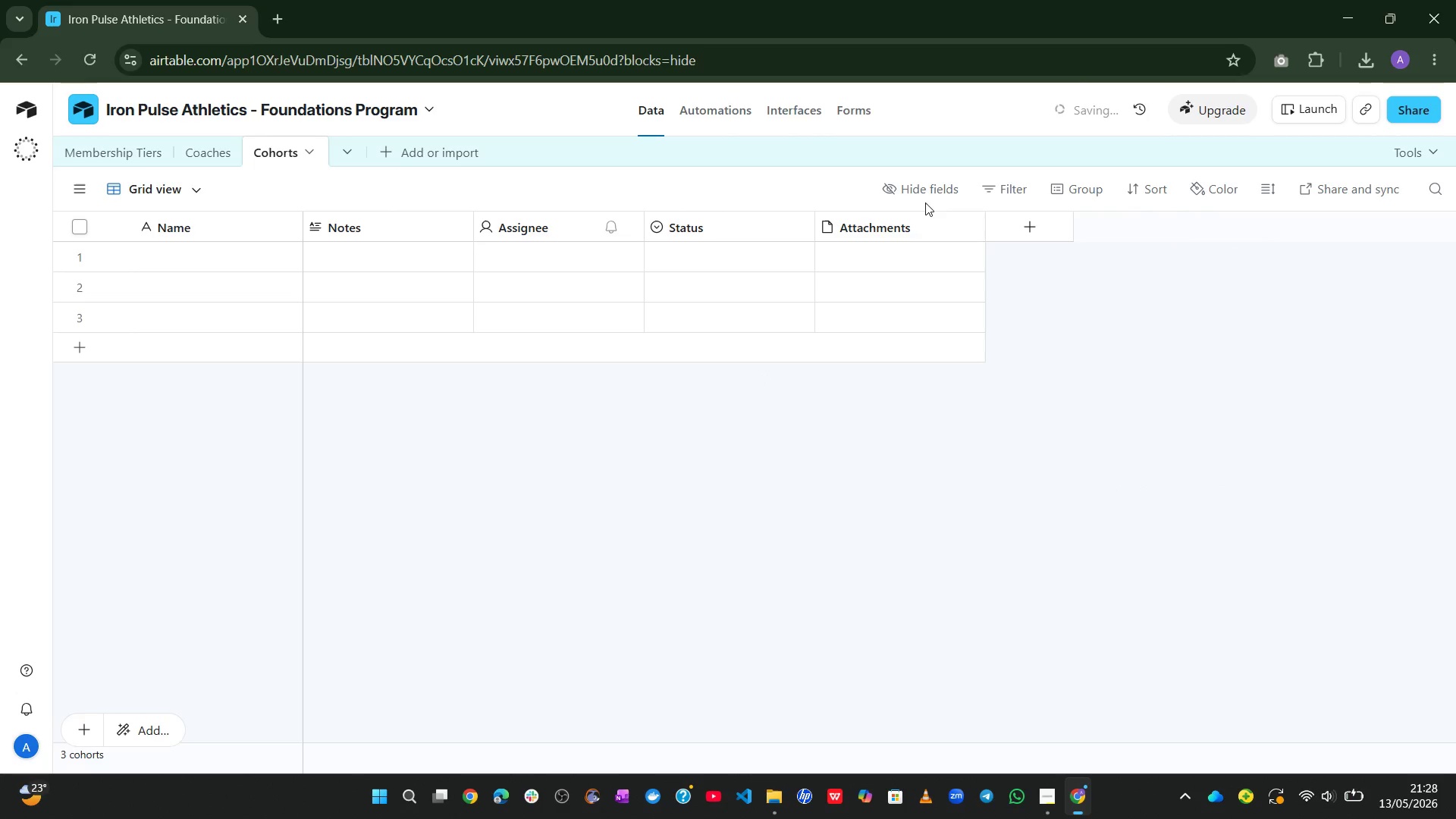 
right_click([913, 213])
 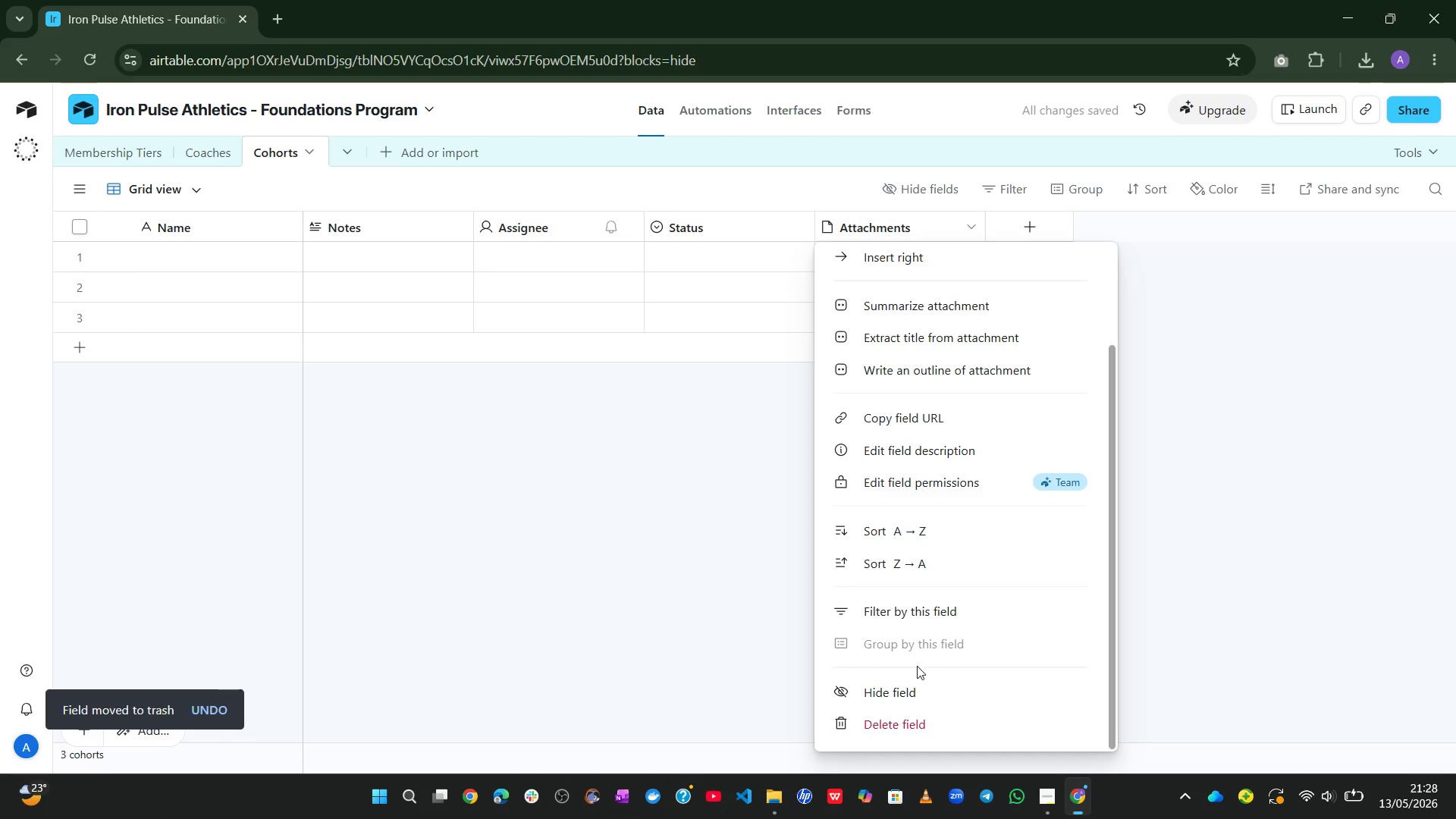 
left_click([885, 721])
 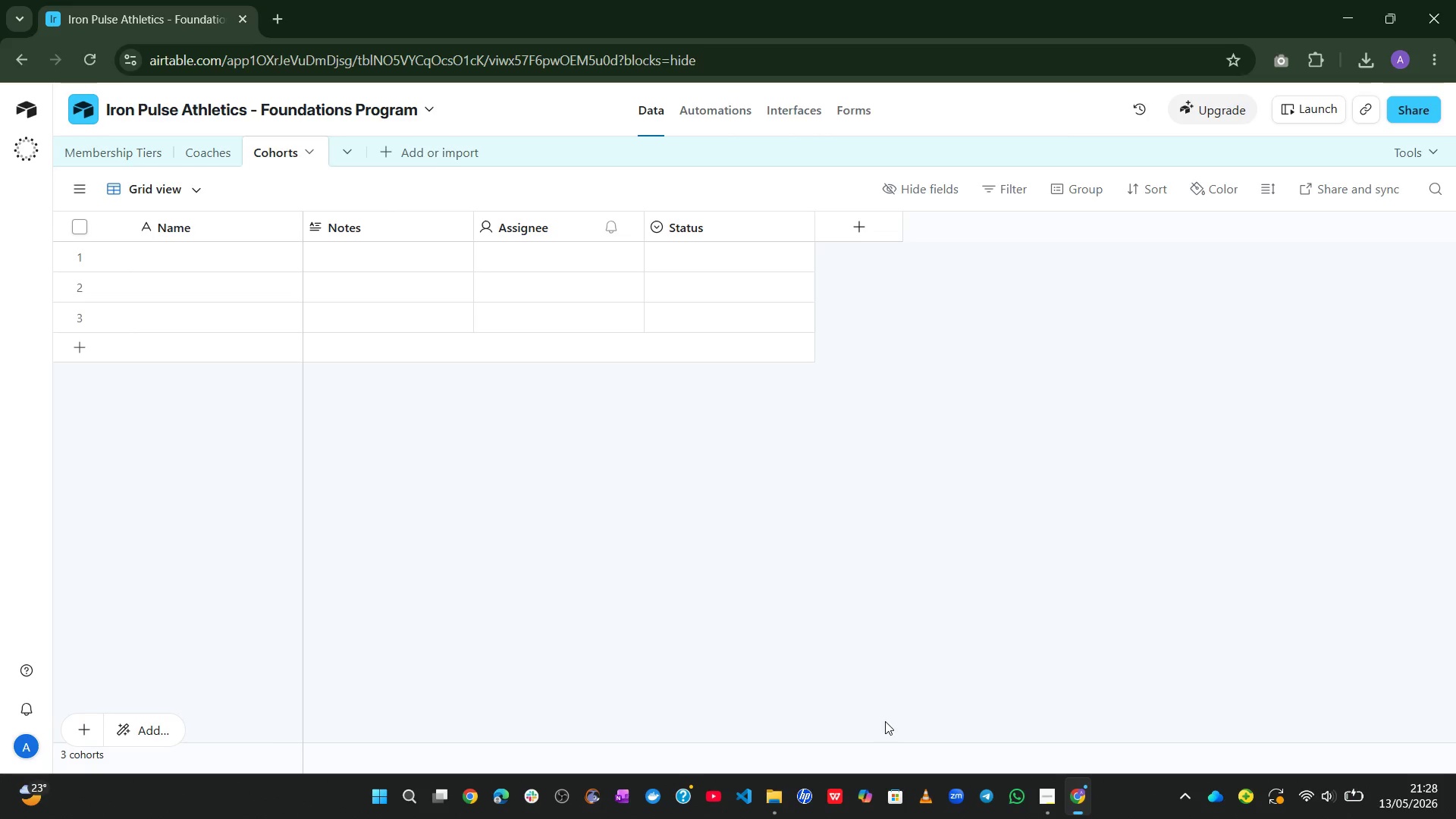 
wait(26.8)
 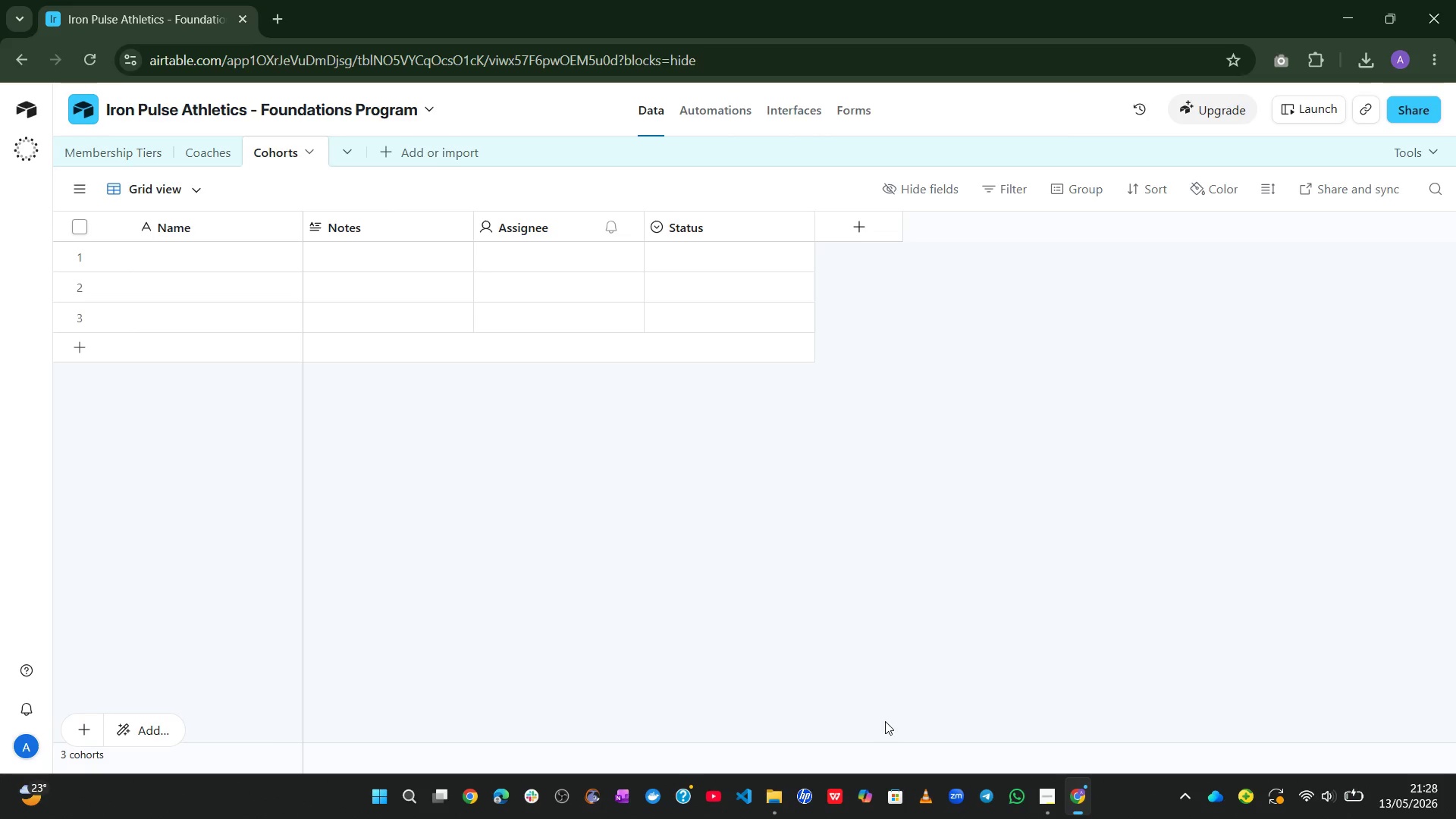 
double_click([193, 231])
 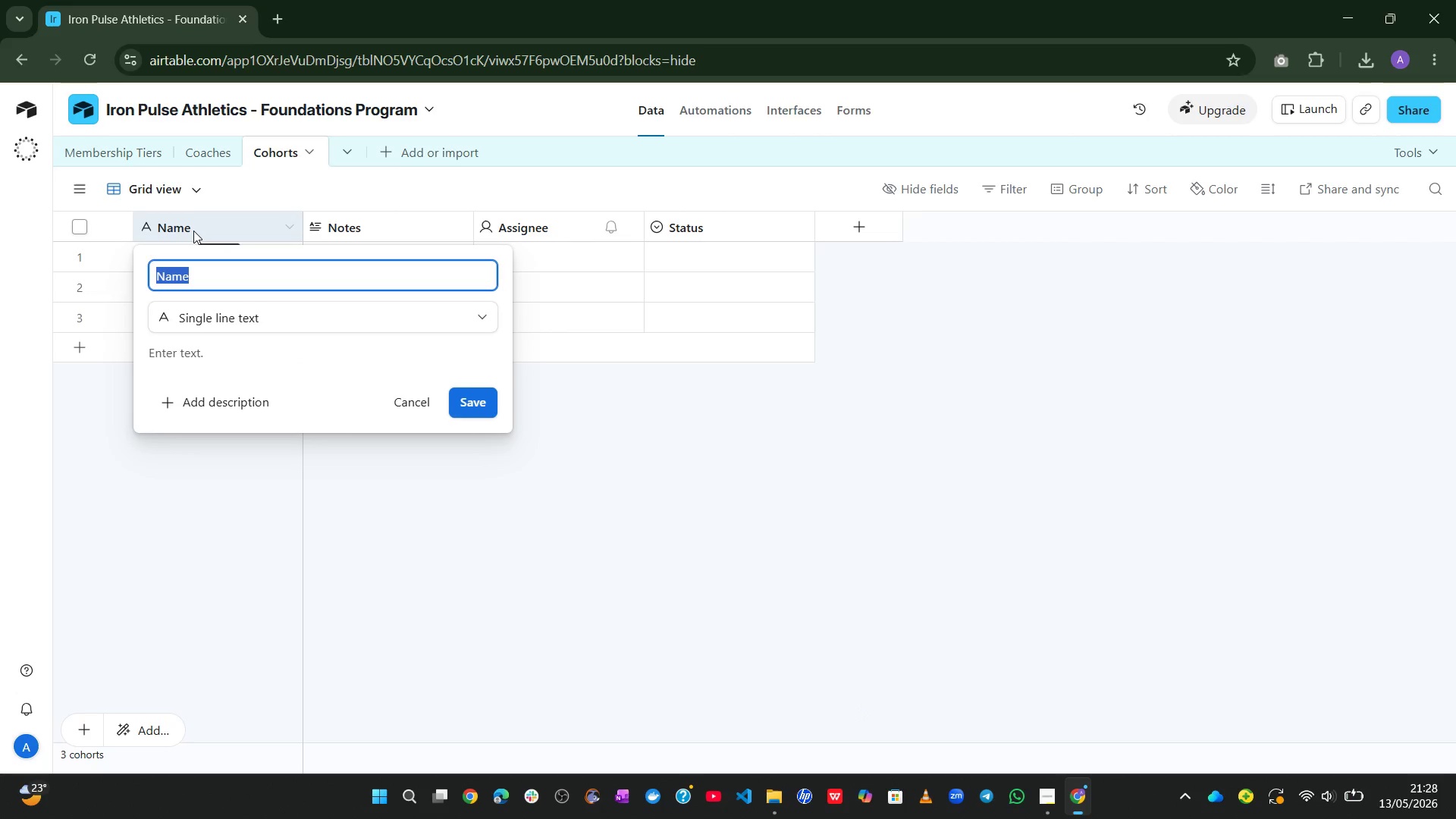 
type(Cohort Name)
 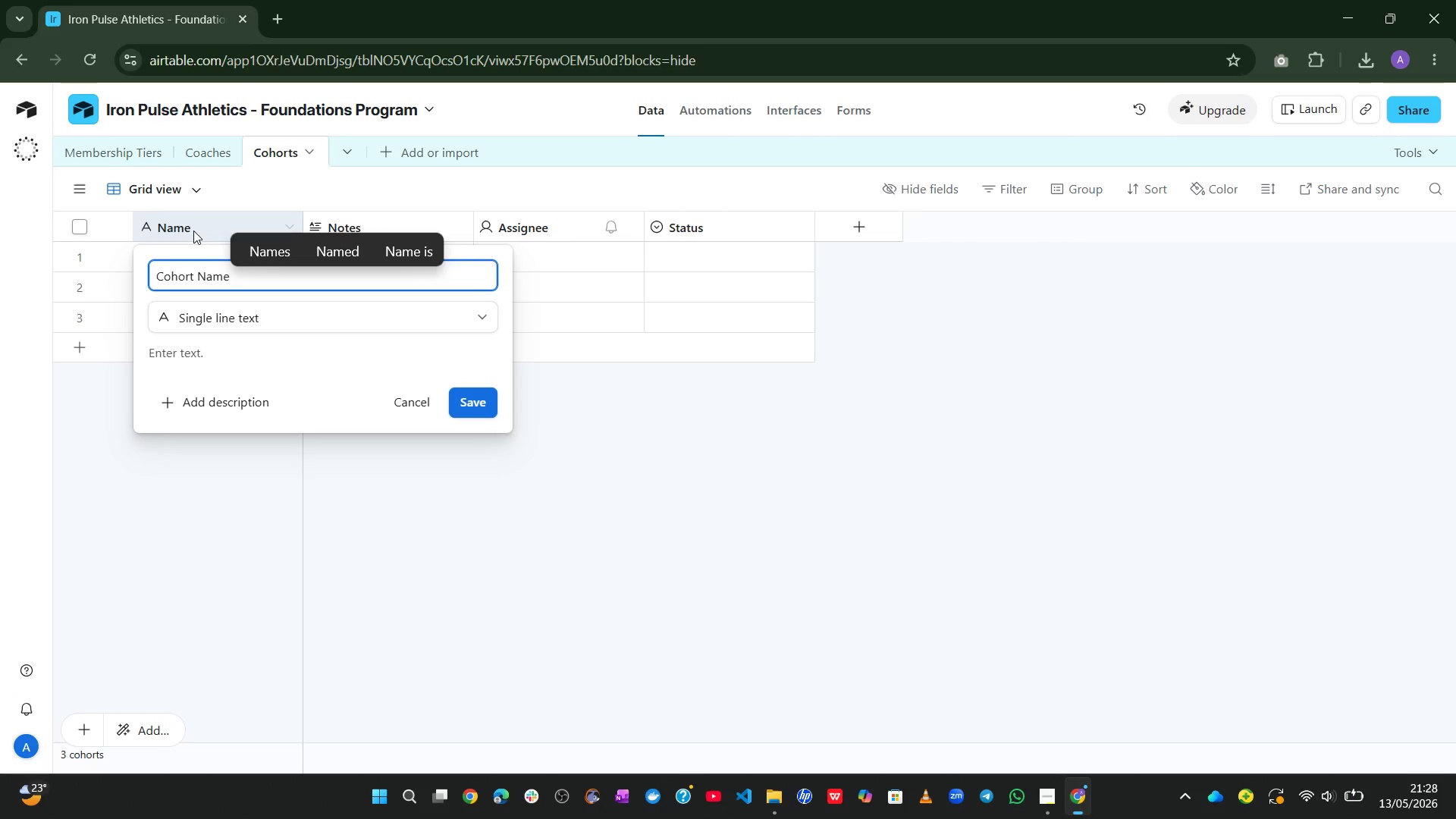 
key(Enter)
 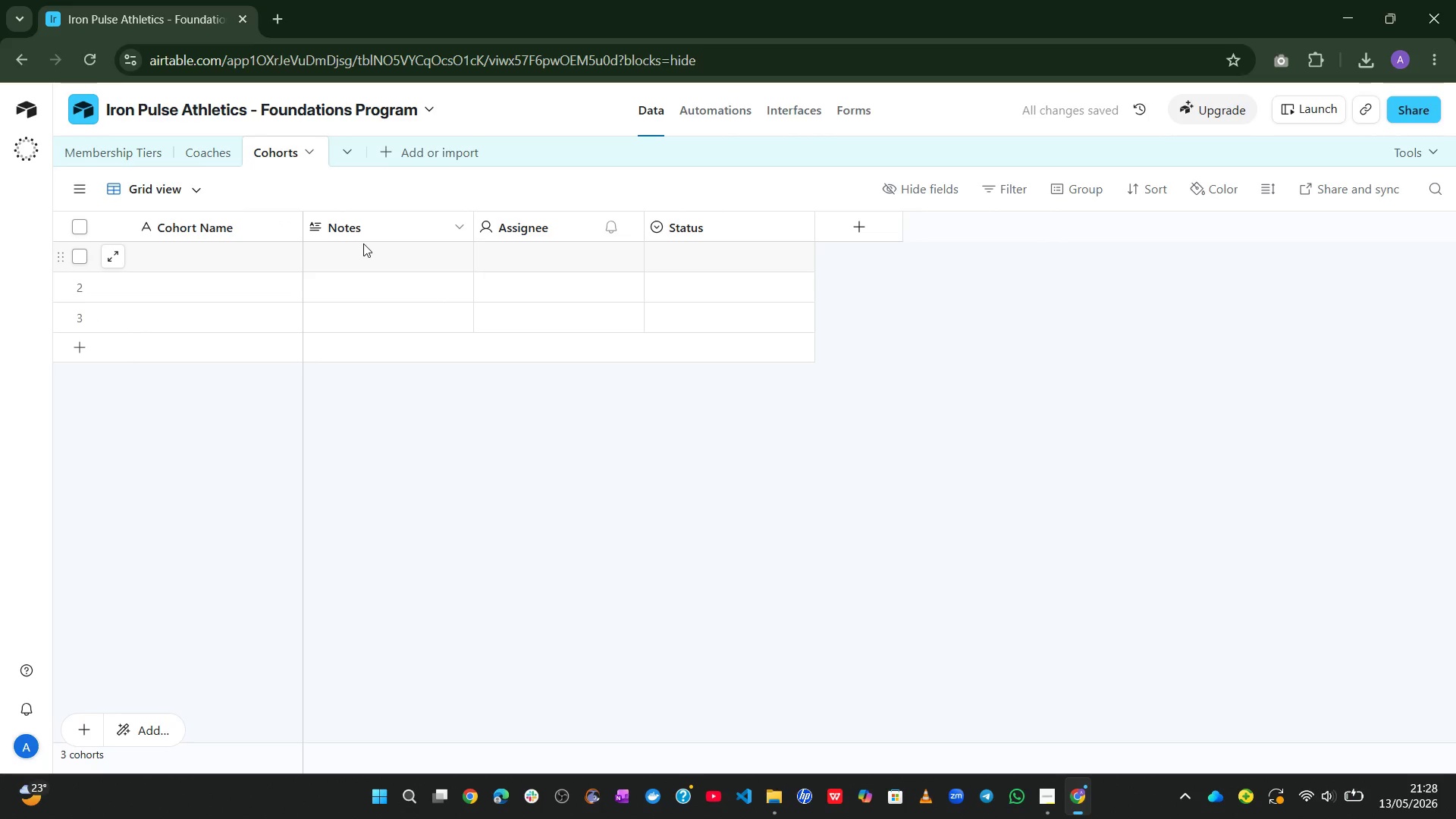 
wait(5.45)
 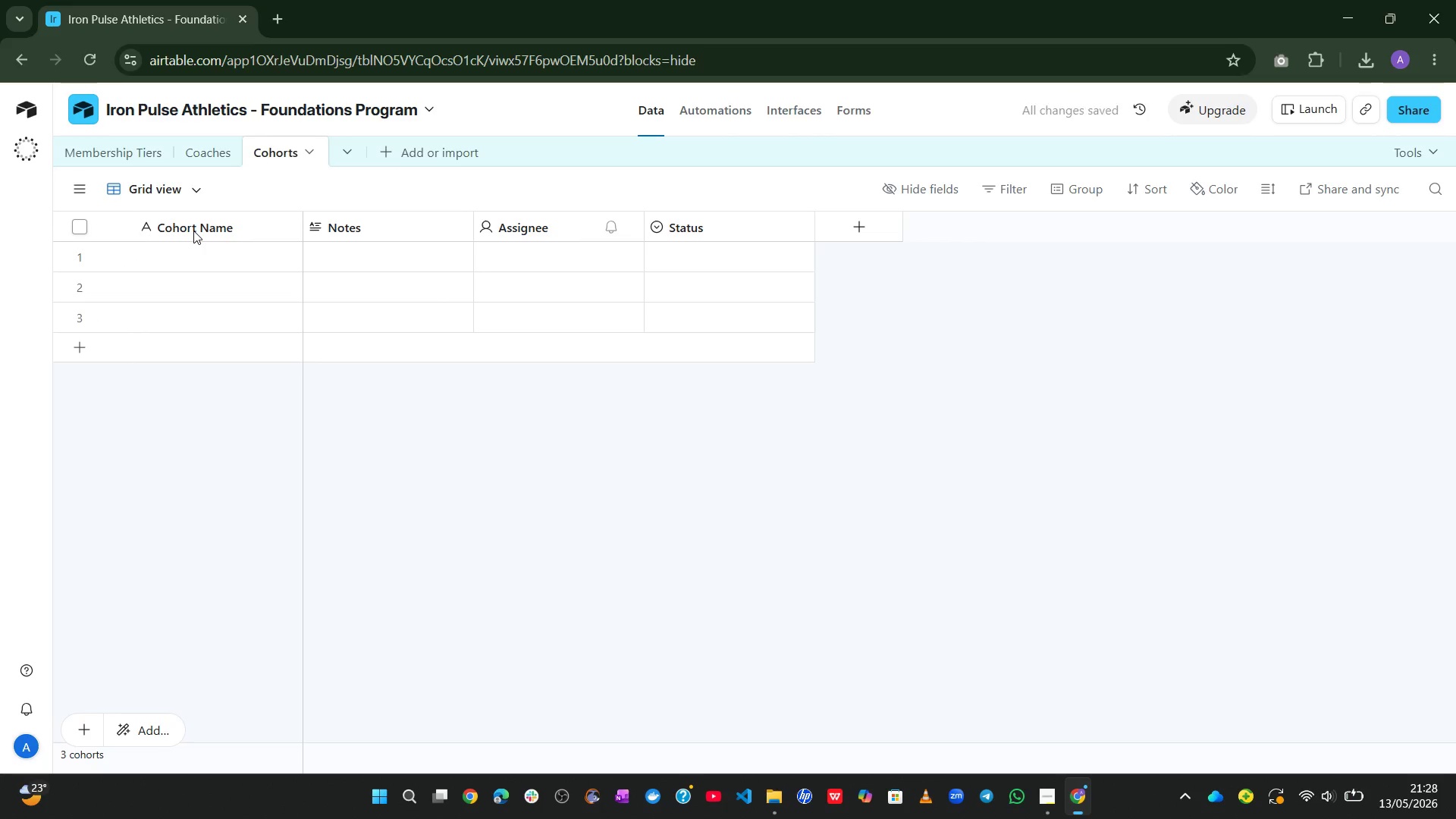 
double_click([361, 227])
 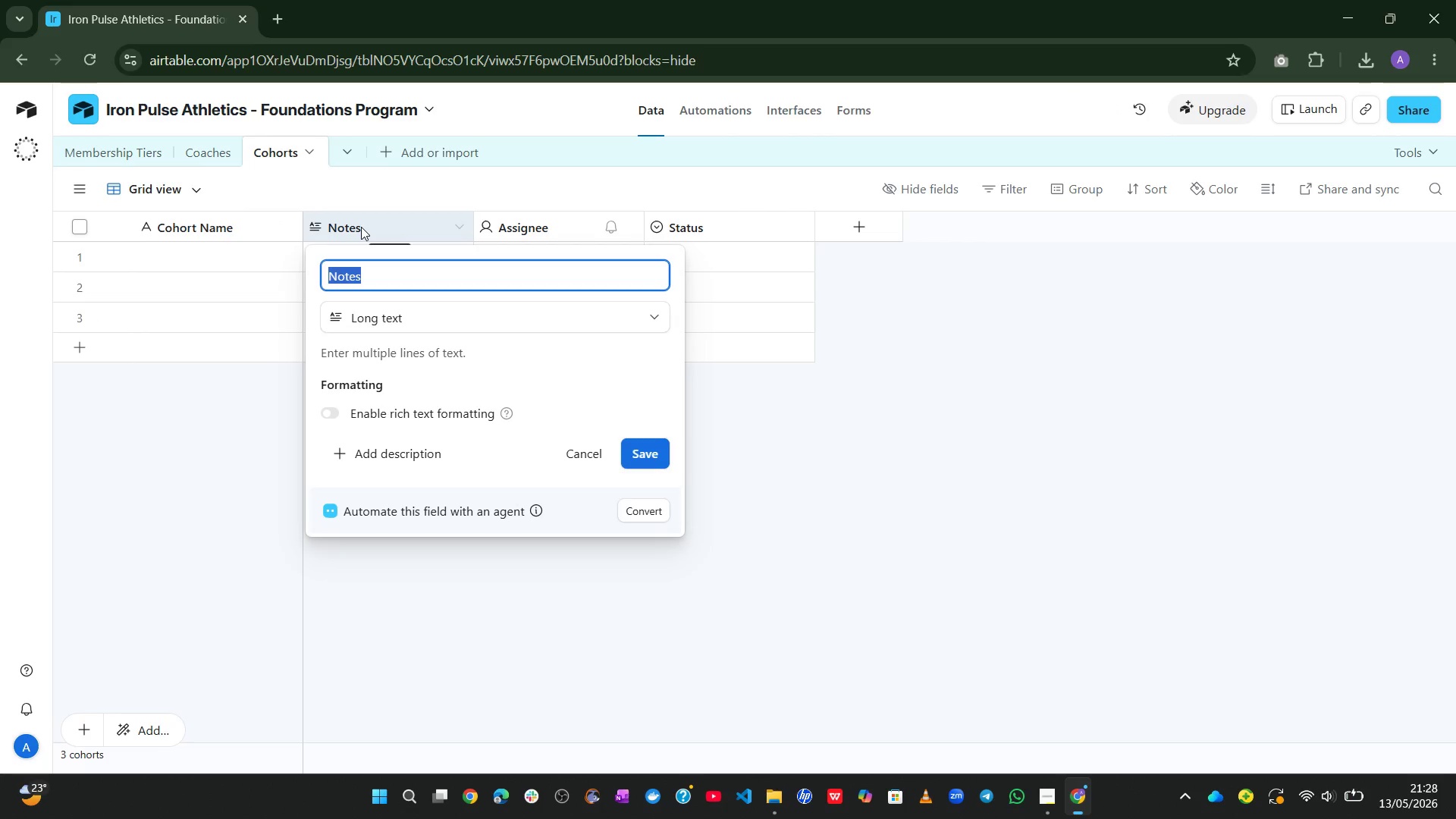 
wait(5.44)
 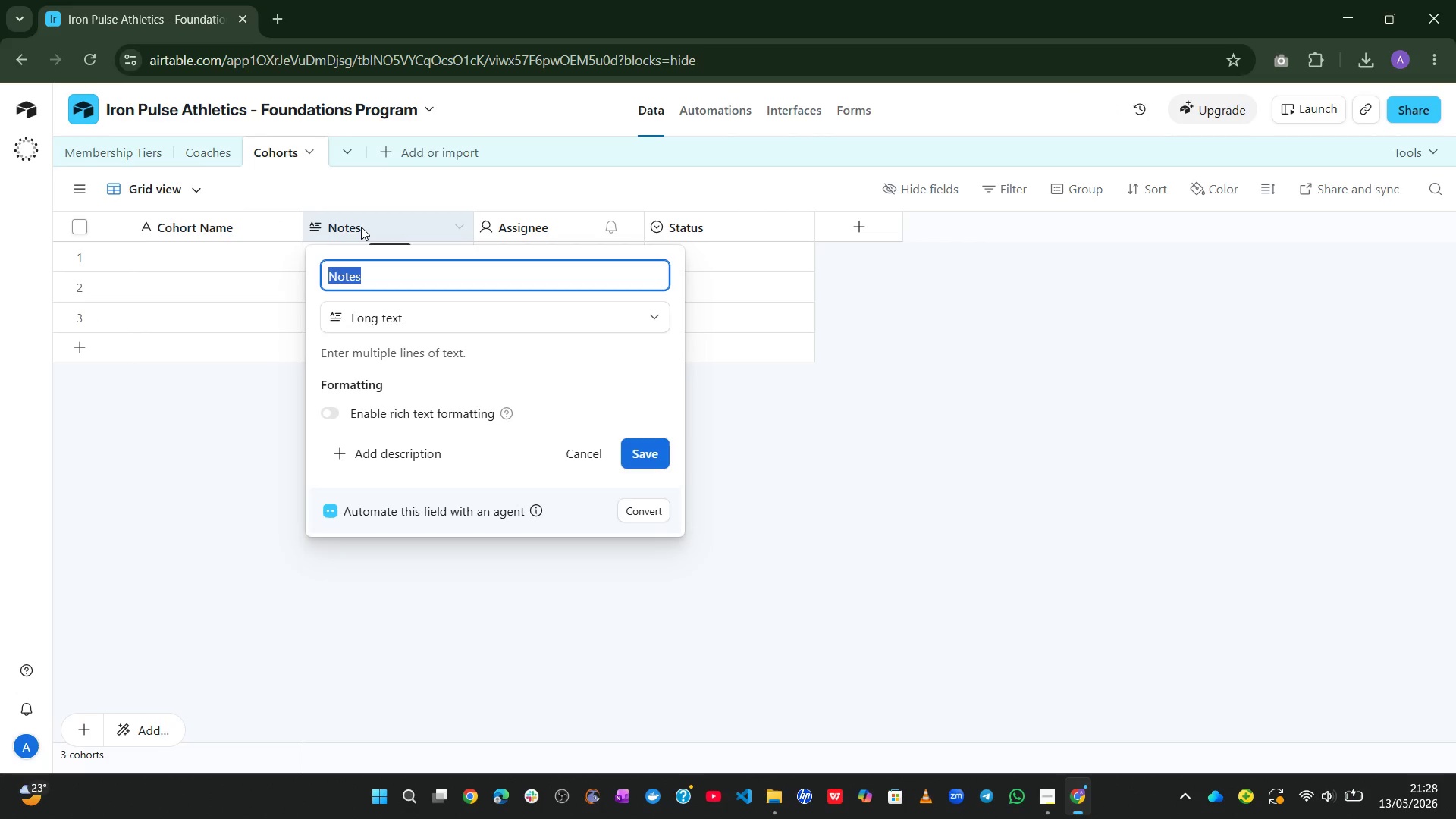 
type(Cohort Strat Date)
 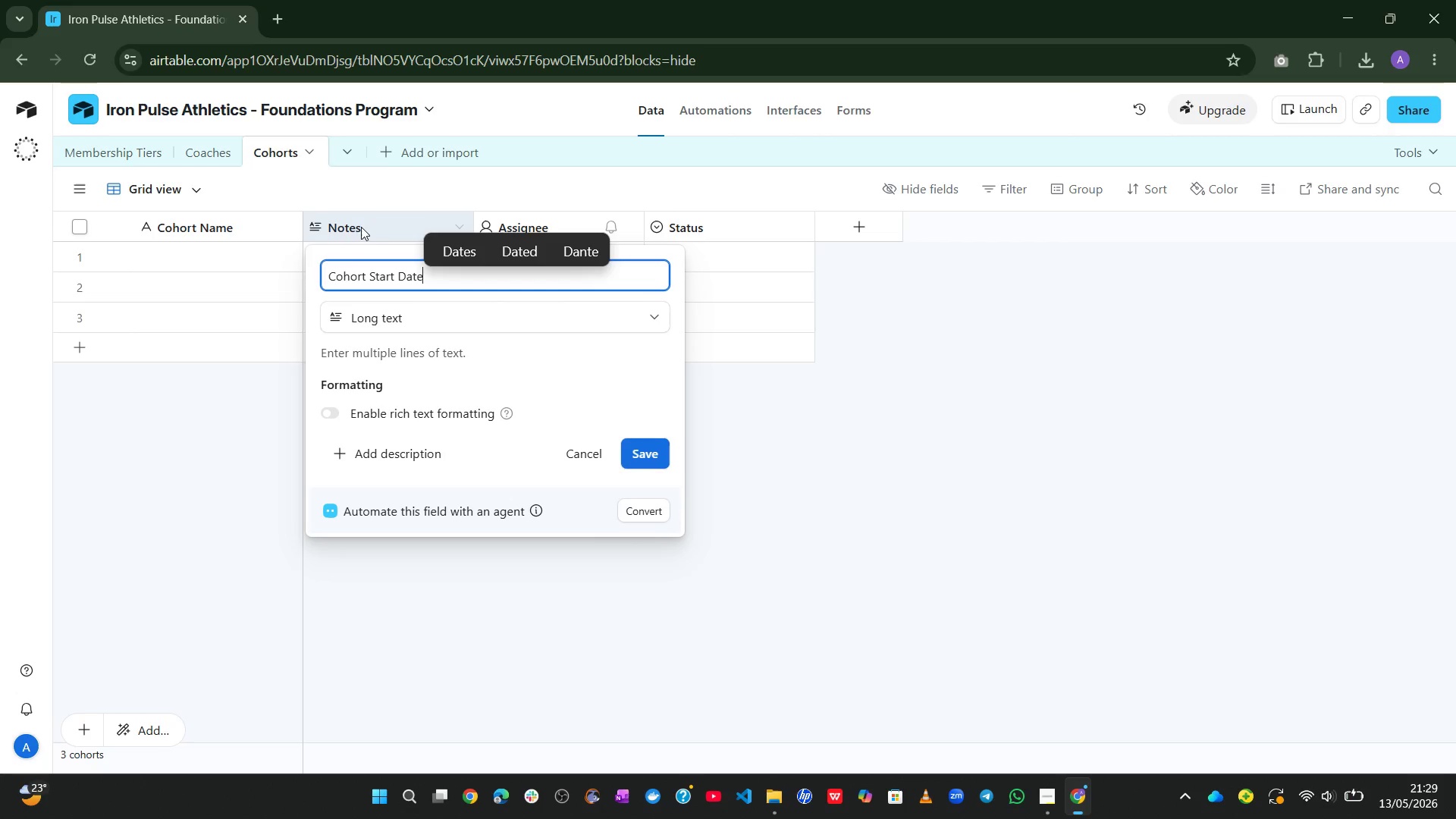 
left_click([428, 319])
 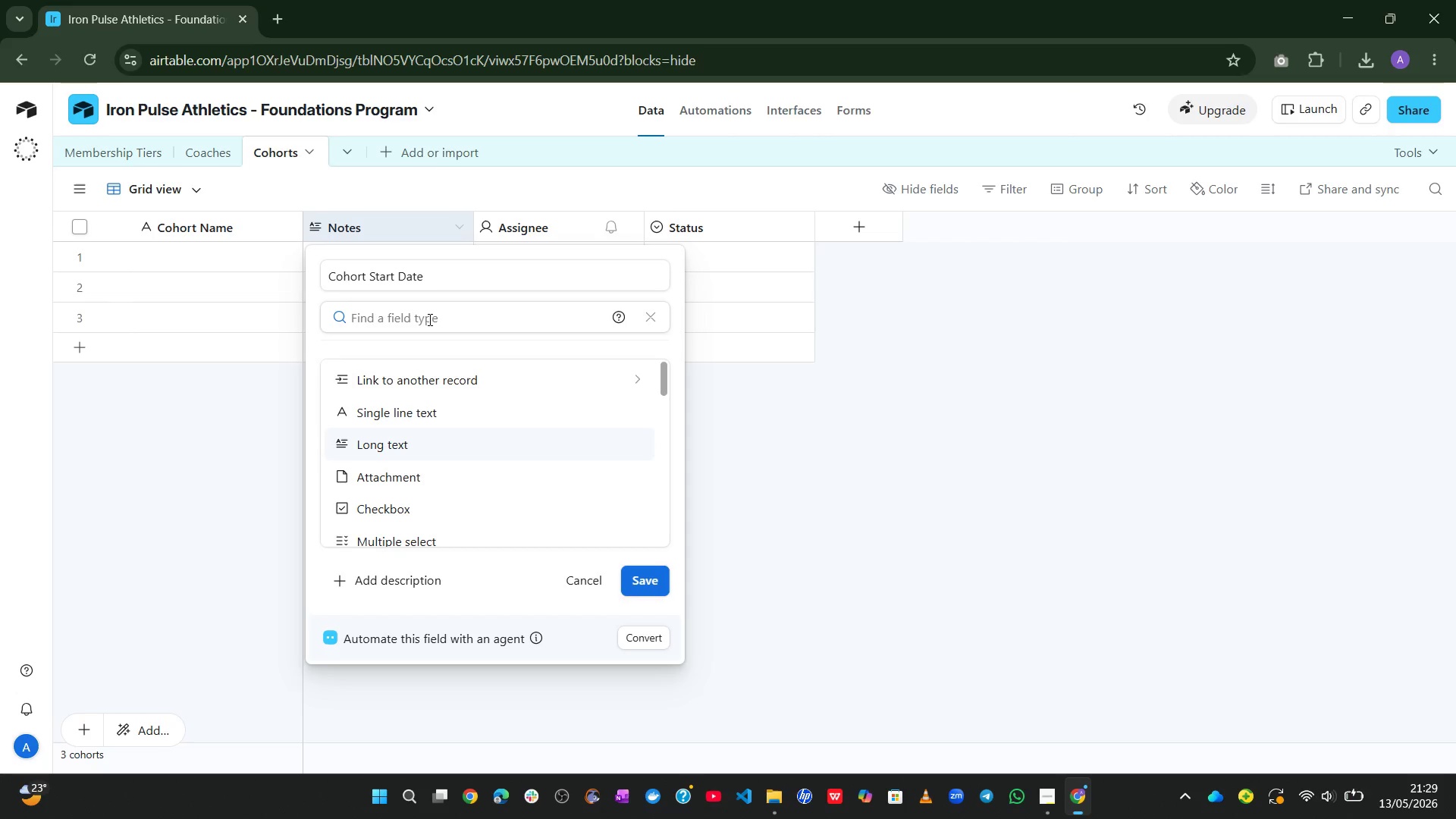 
type(dat)
 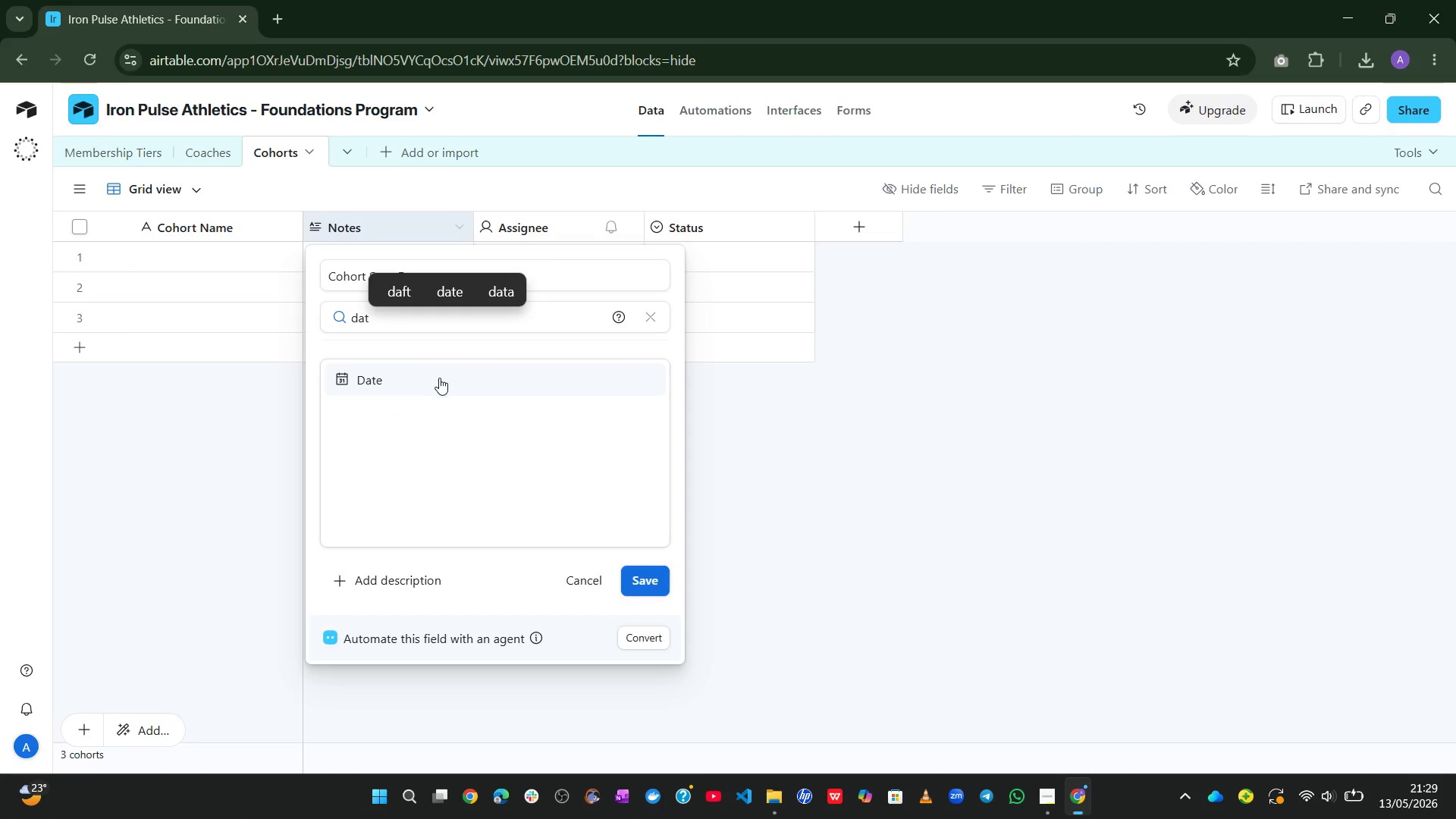 
left_click([438, 378])
 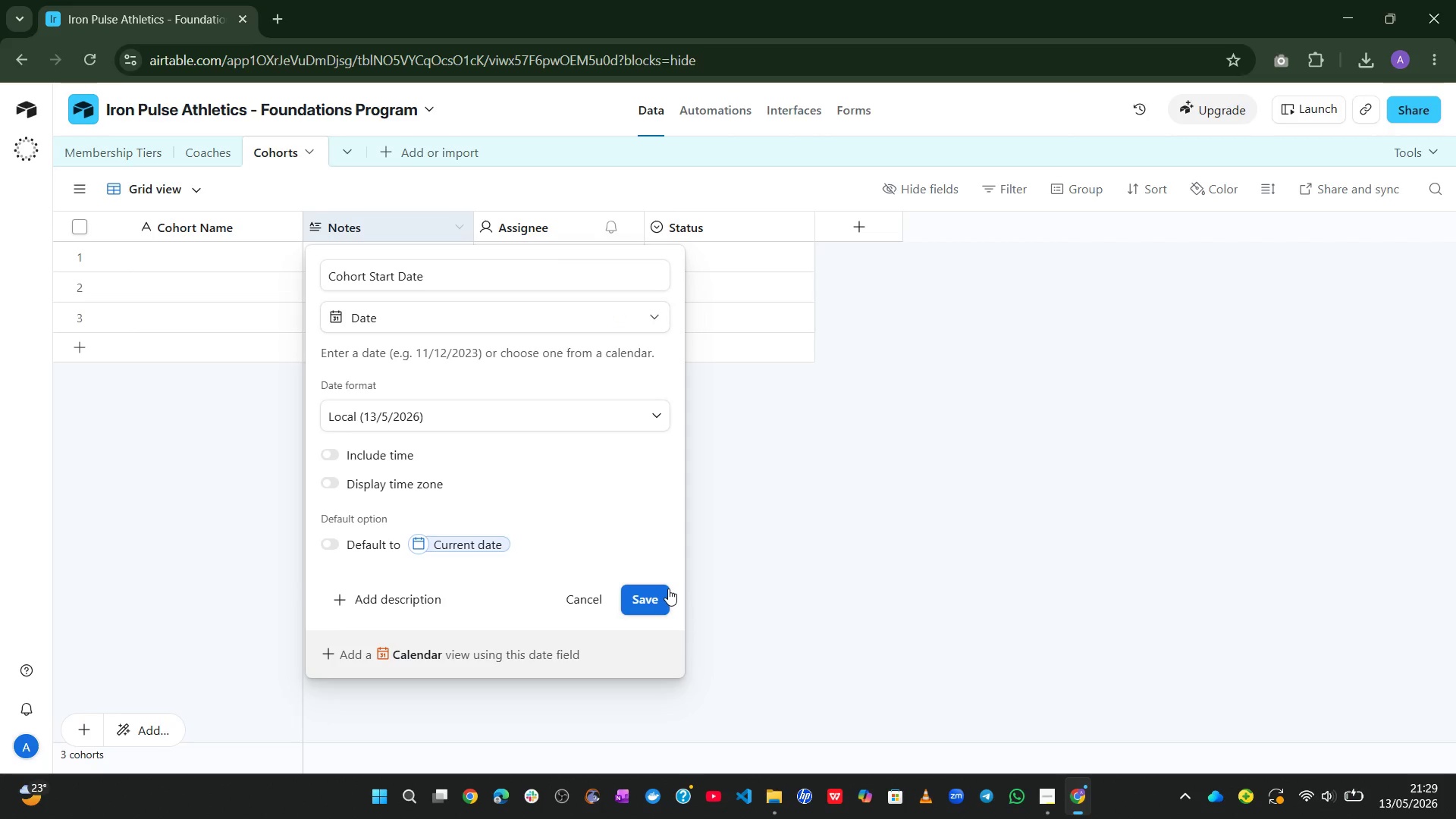 
wait(6.19)
 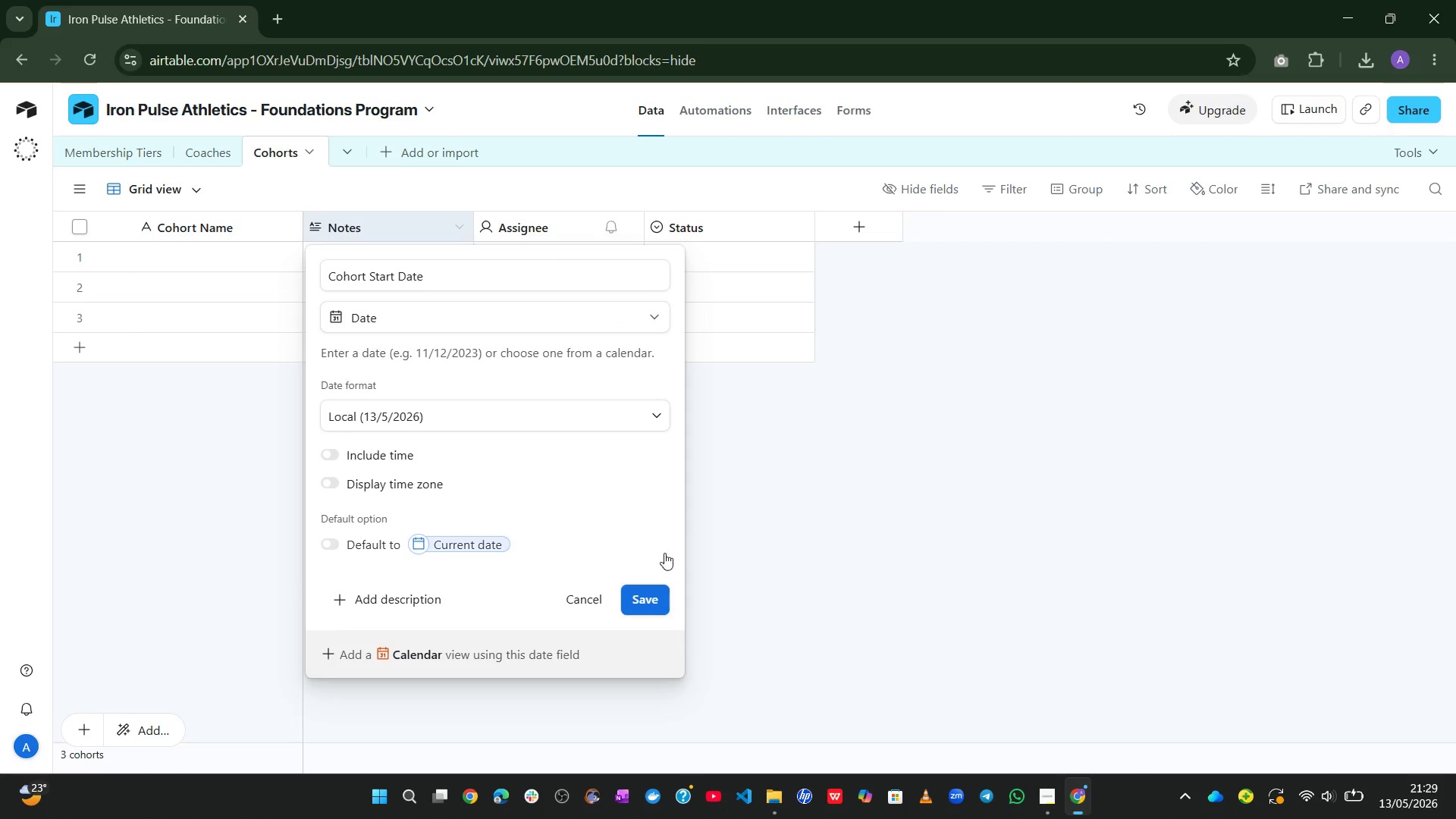 
left_click([668, 588])
 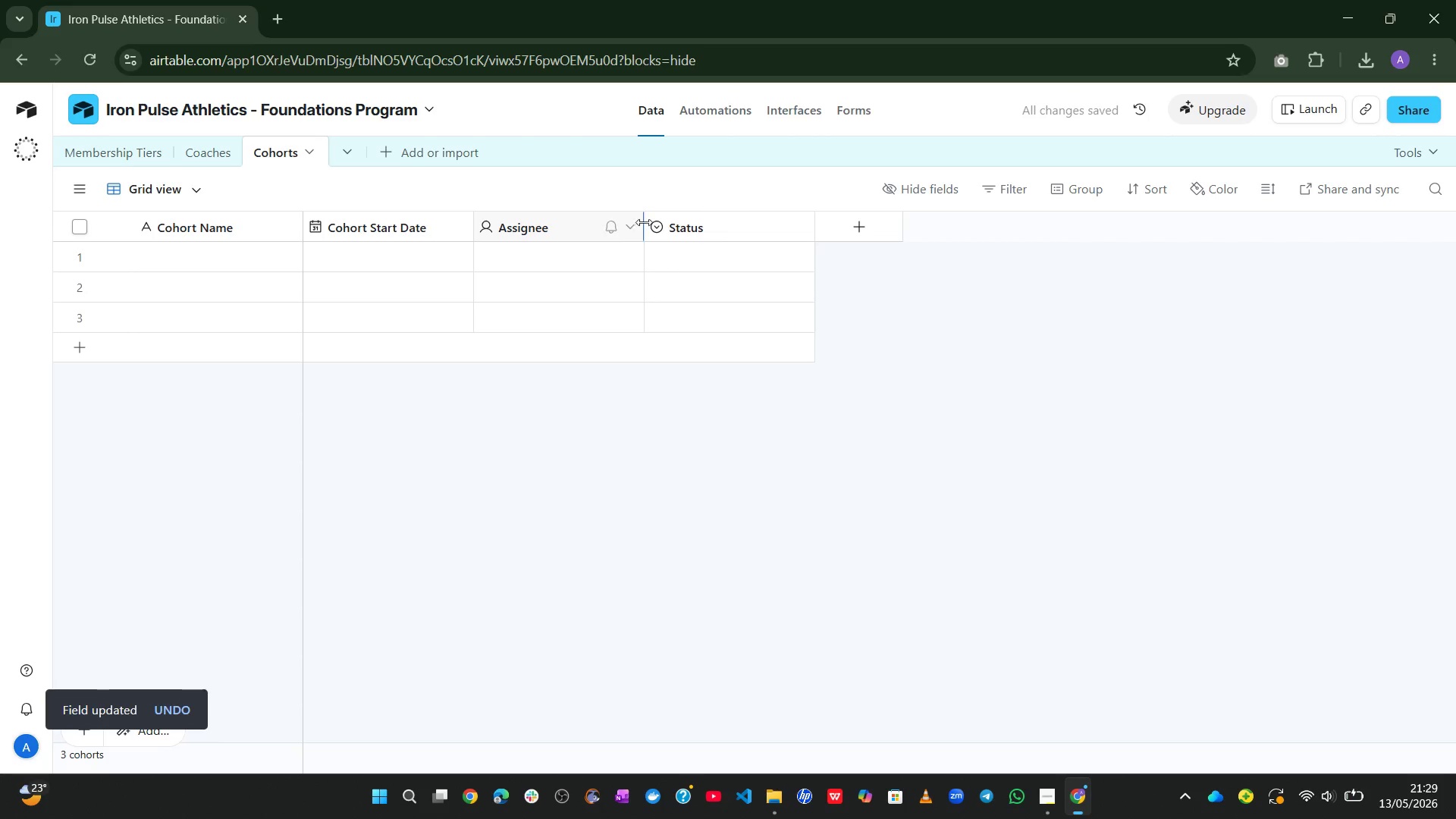 
right_click([709, 222])
 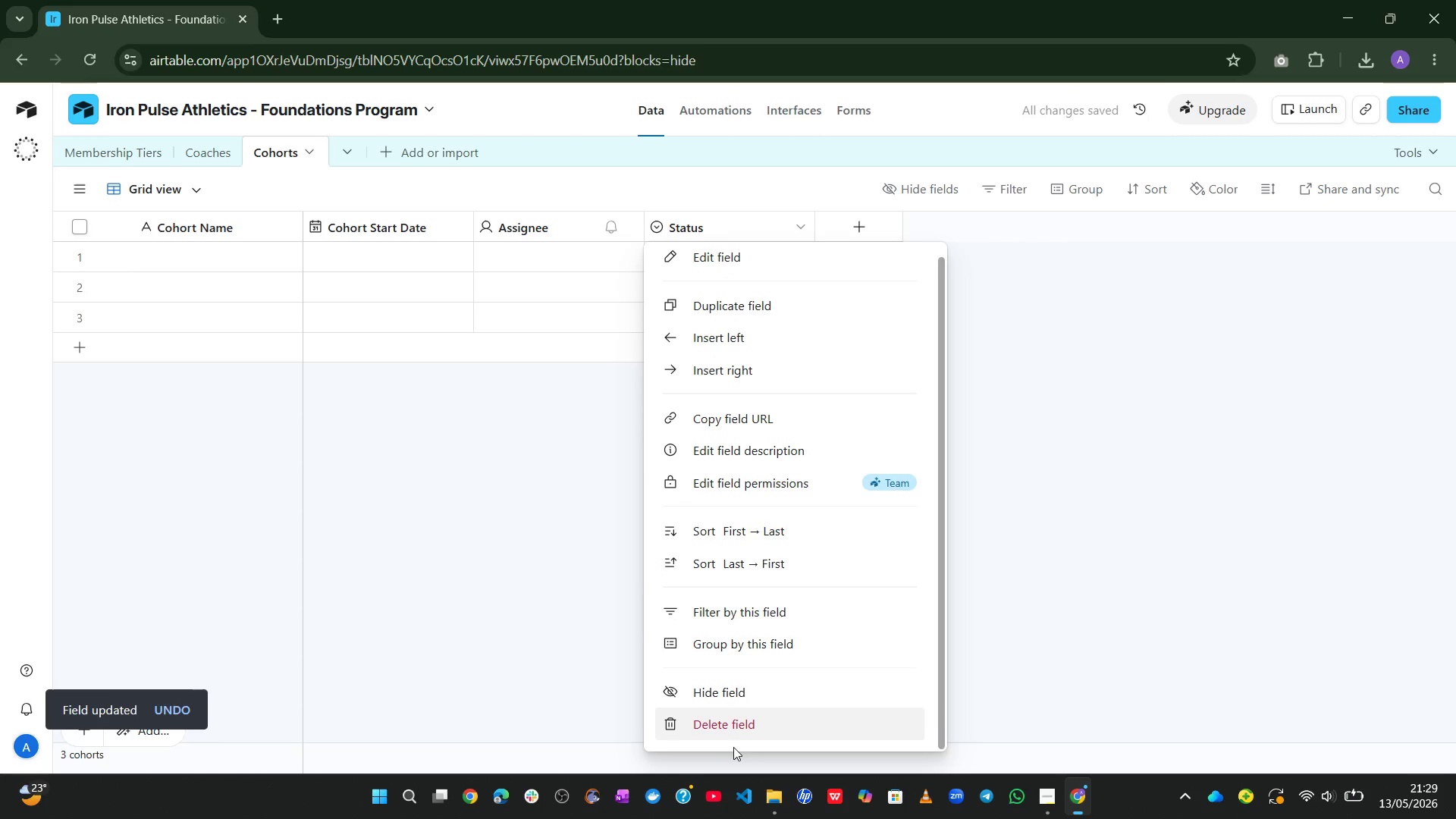 
left_click([733, 748])
 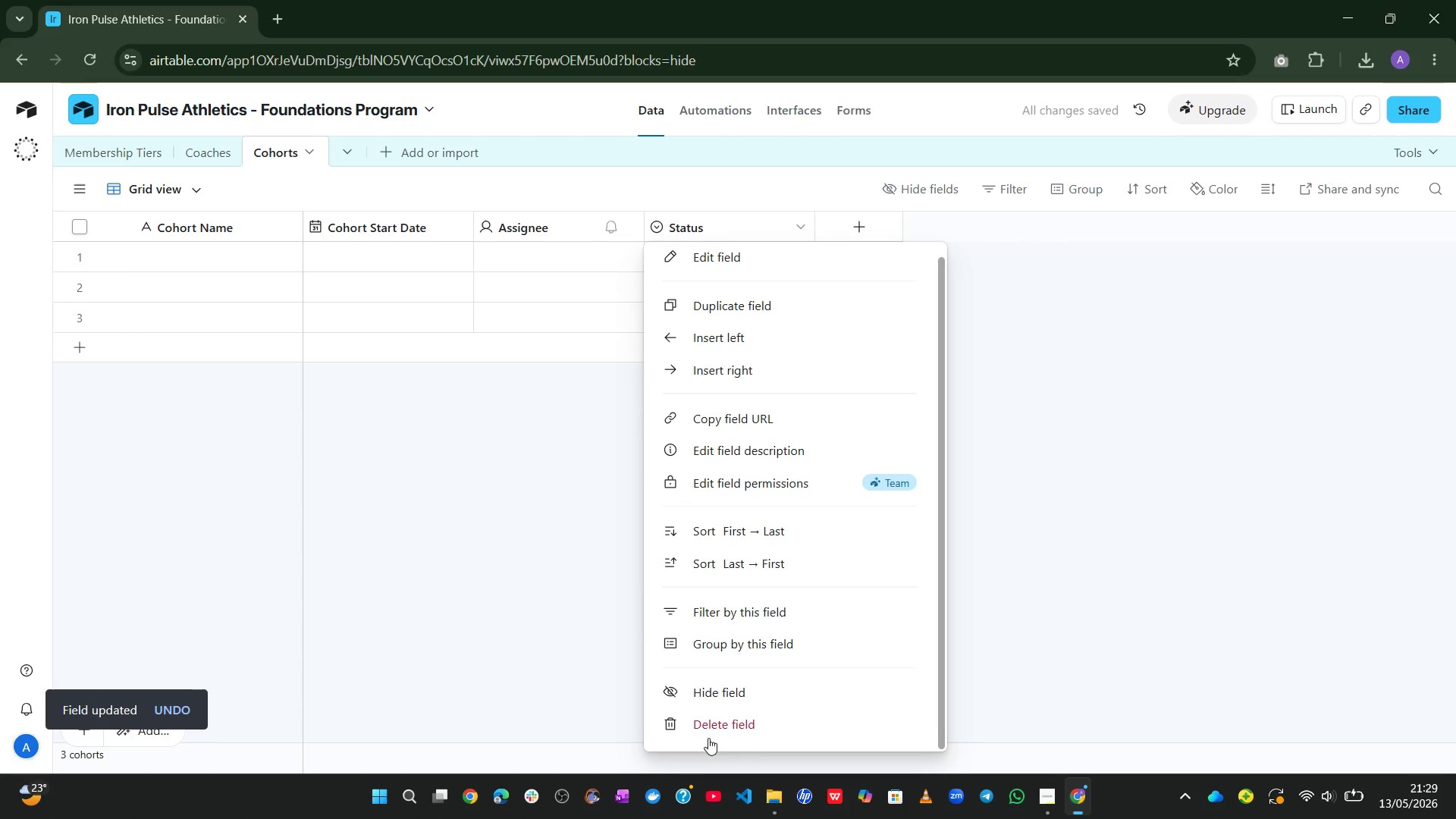 
left_click([703, 733])
 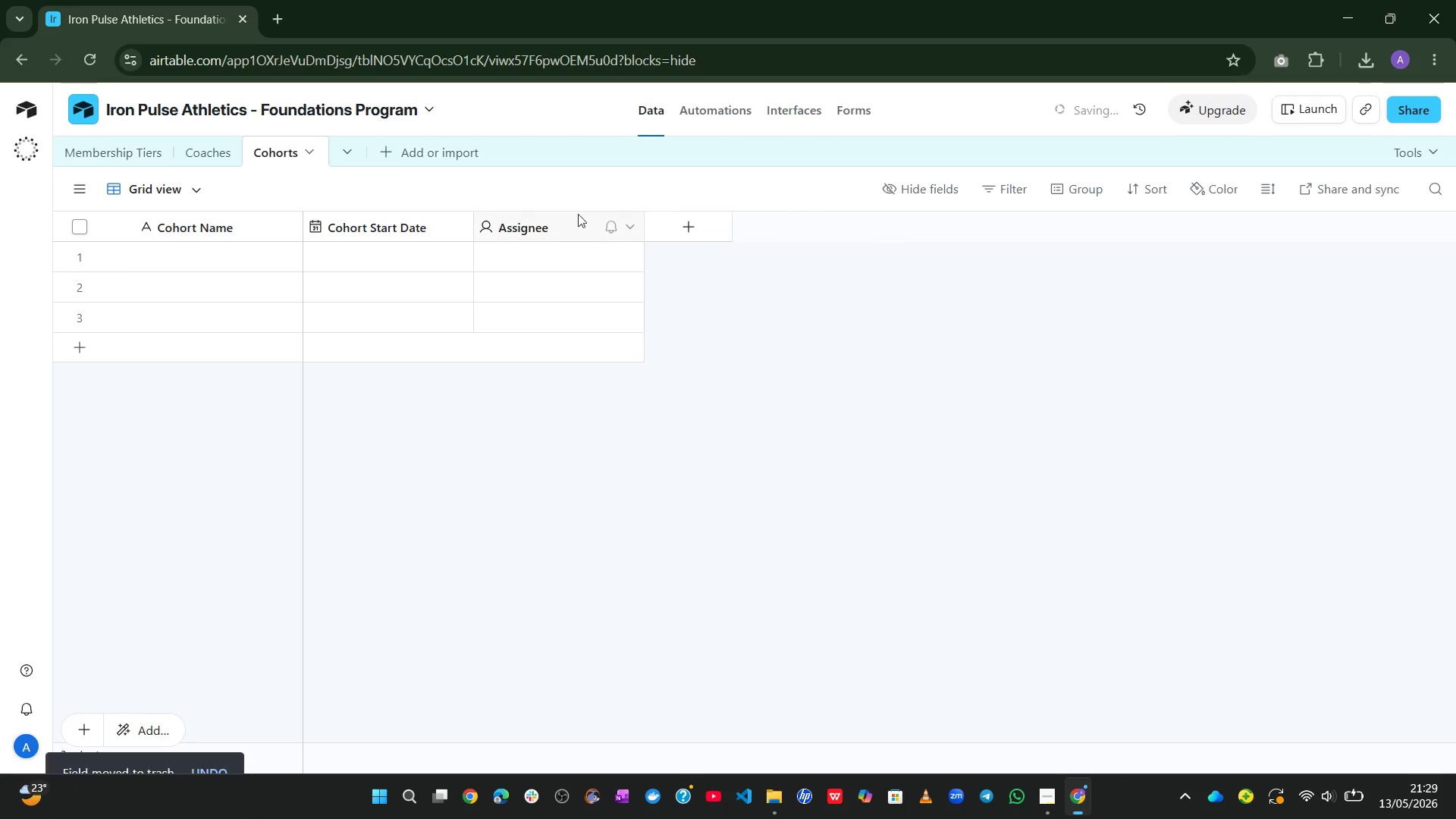 
right_click([544, 224])
 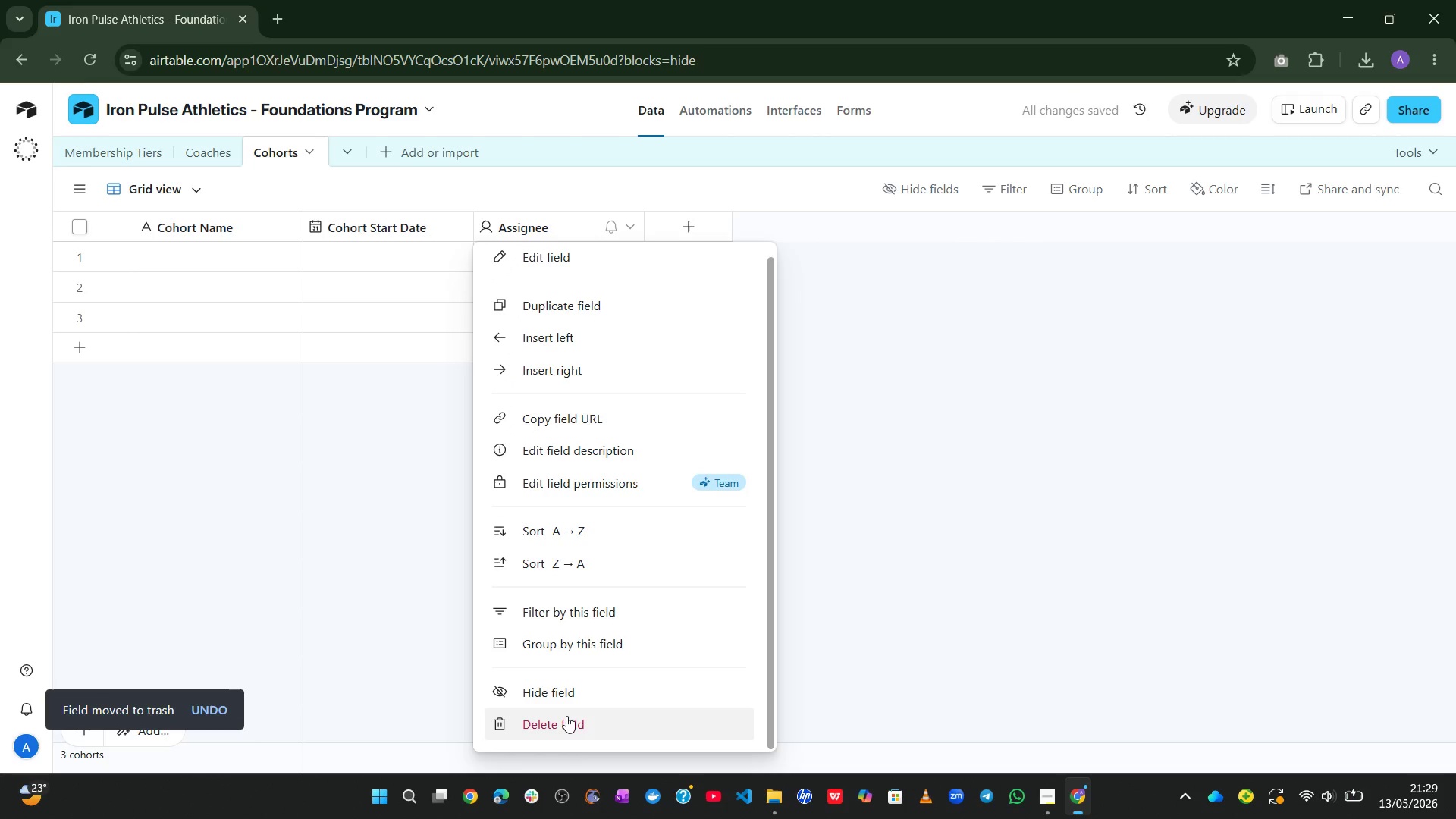 
left_click([566, 716])
 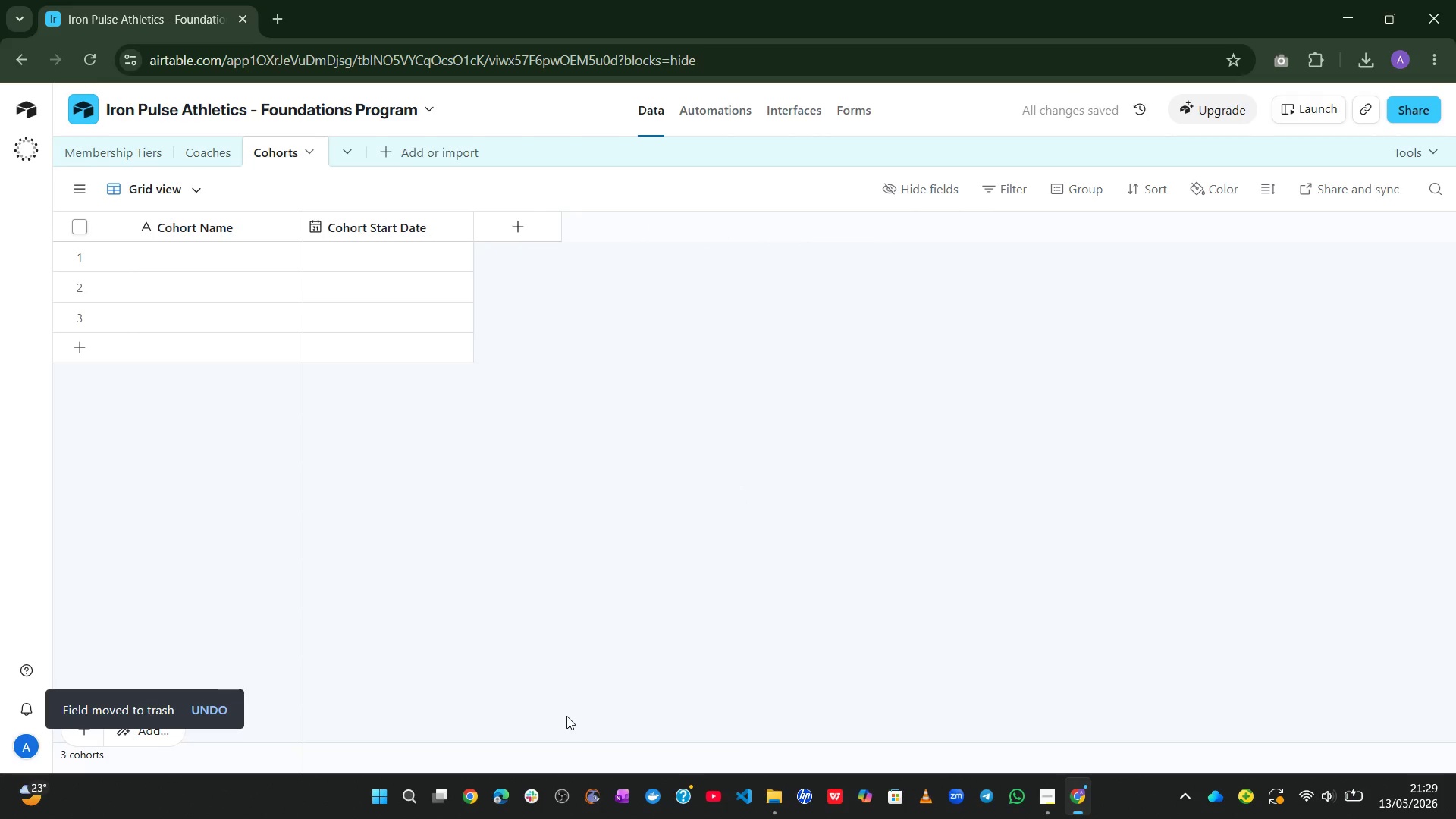 
wait(7.47)
 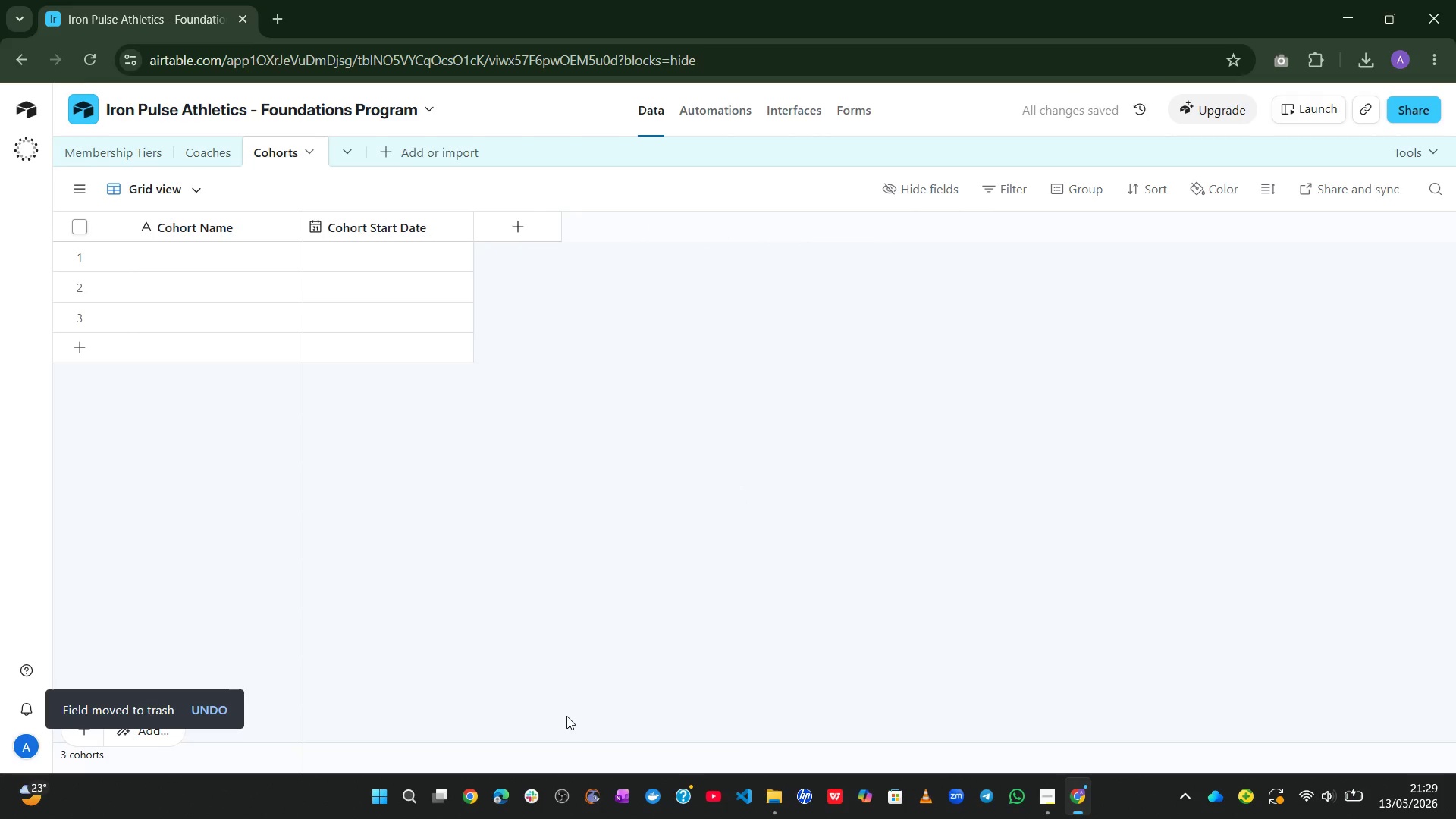 
left_click([523, 218])
 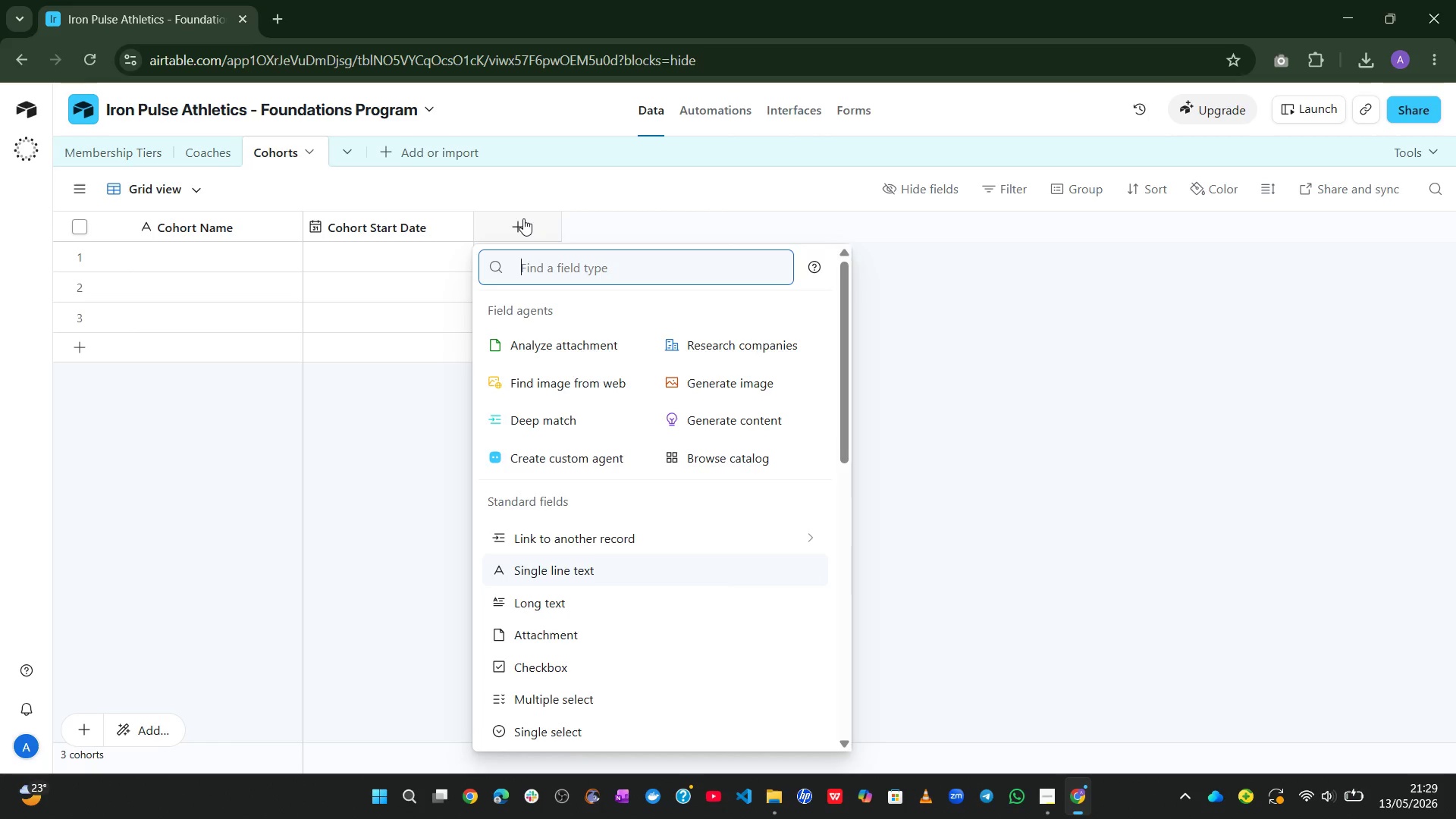 
wait(6.06)
 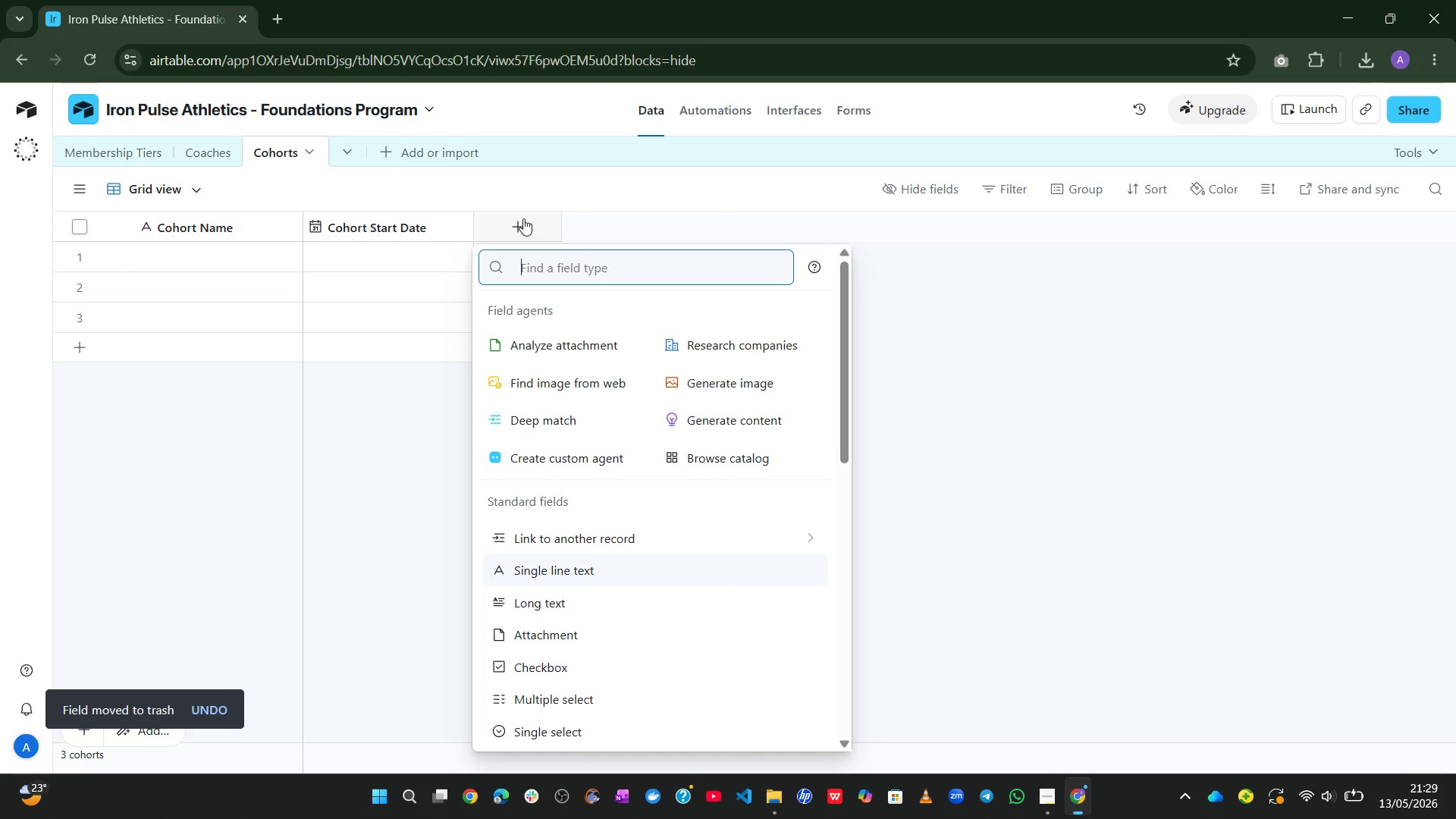 
type(Target Head Count)
 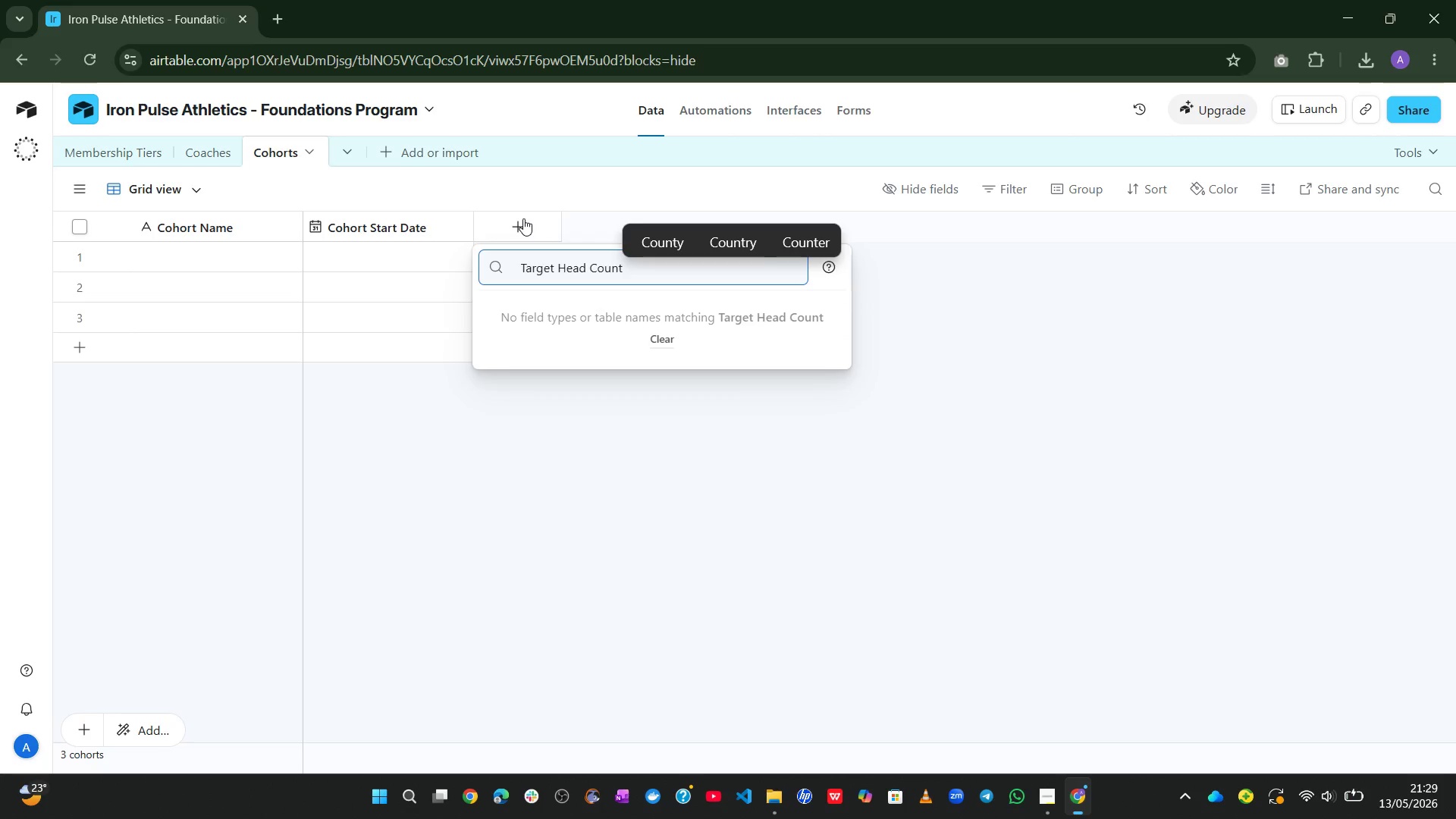 
key(Control+A)
 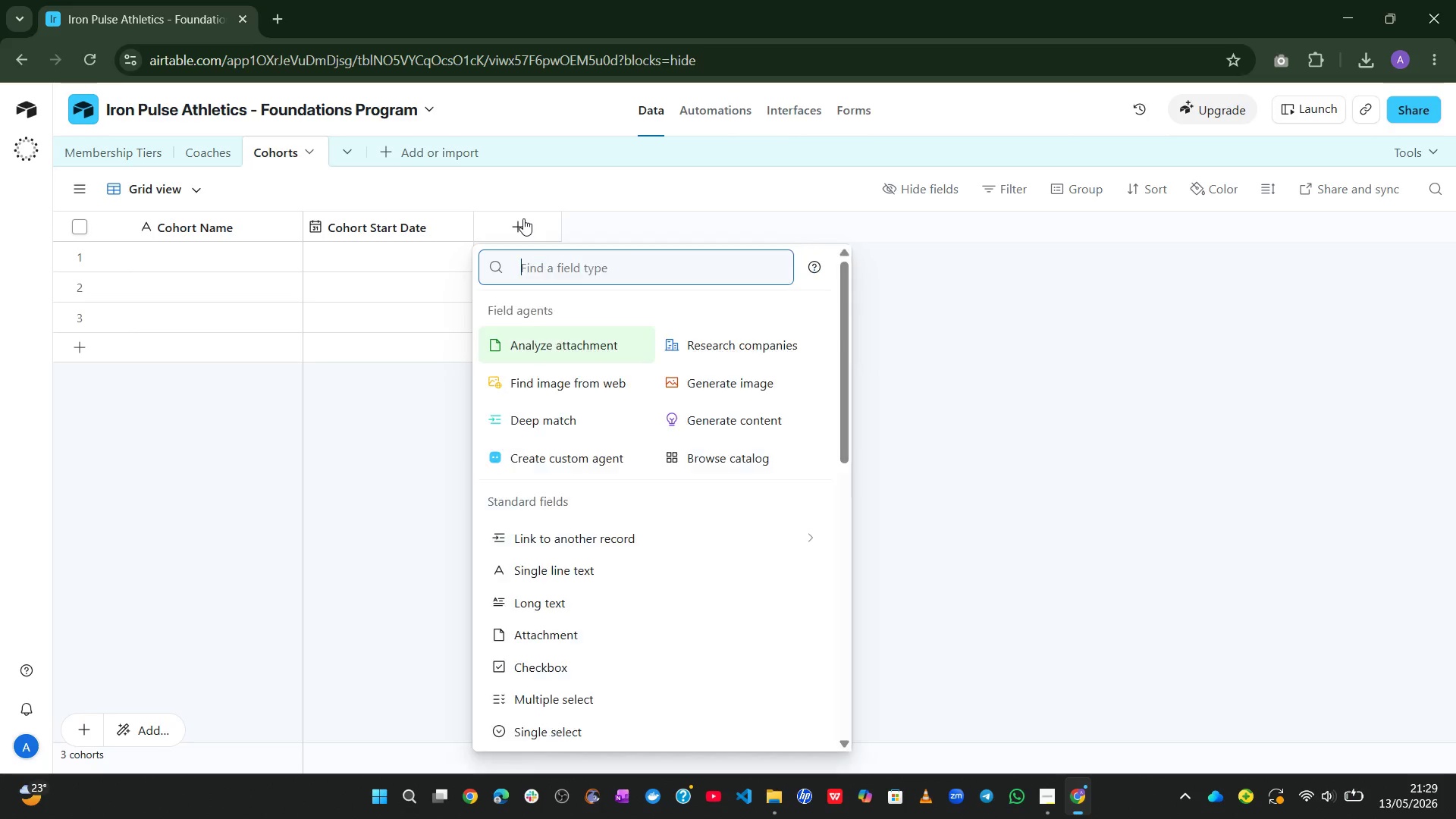 
key(Control+X)
 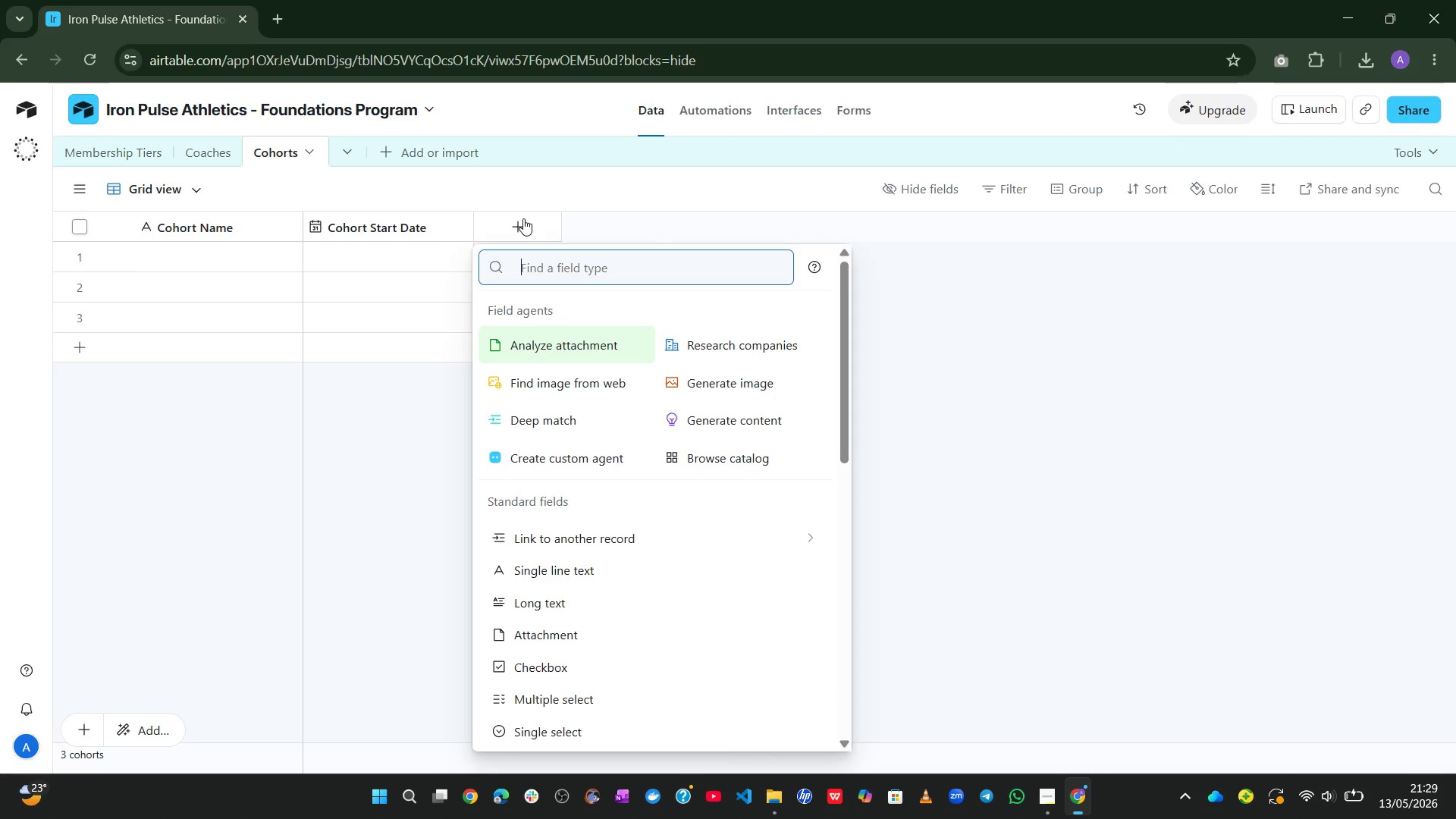 
type(num)
 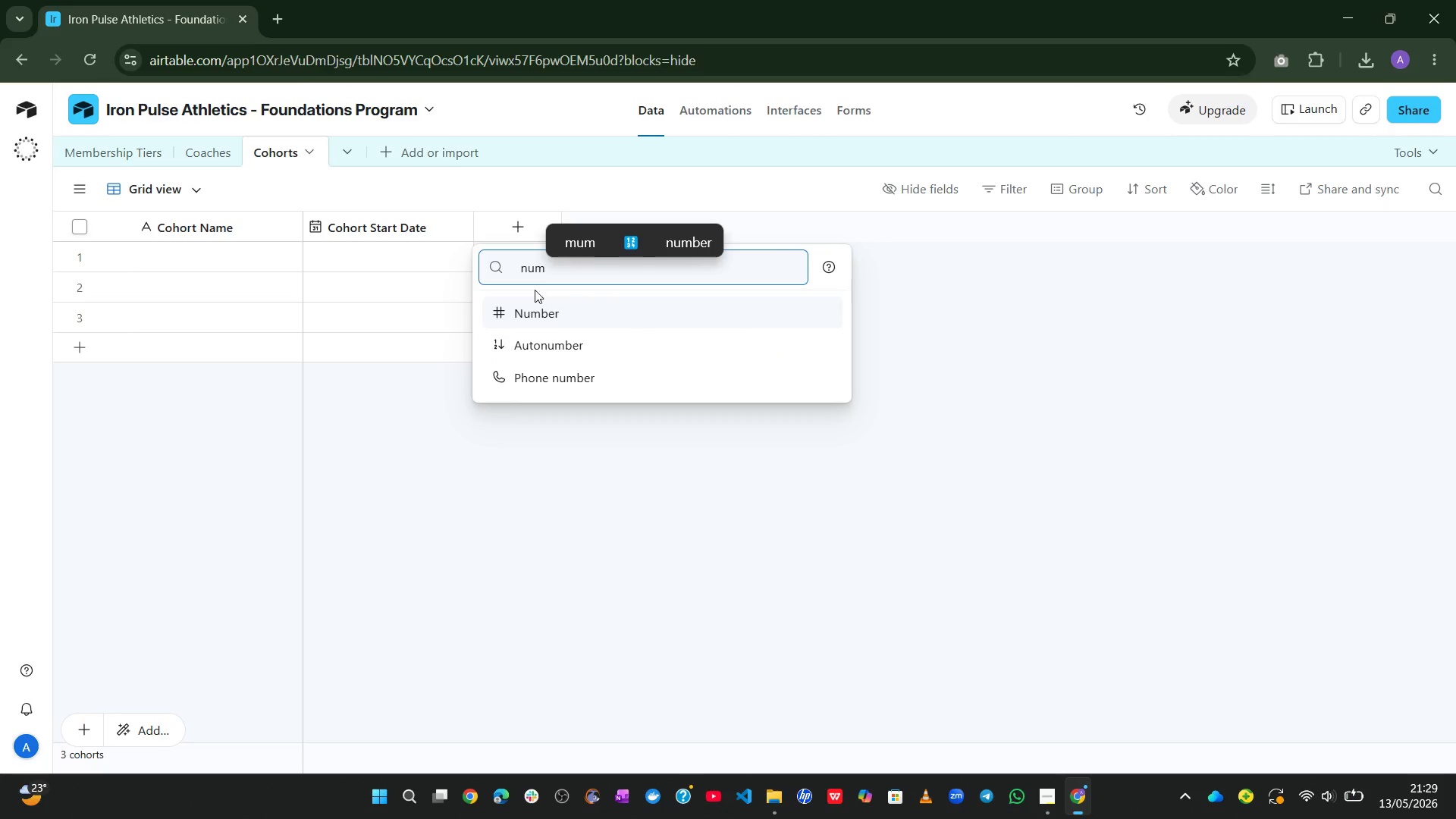 
left_click([538, 312])
 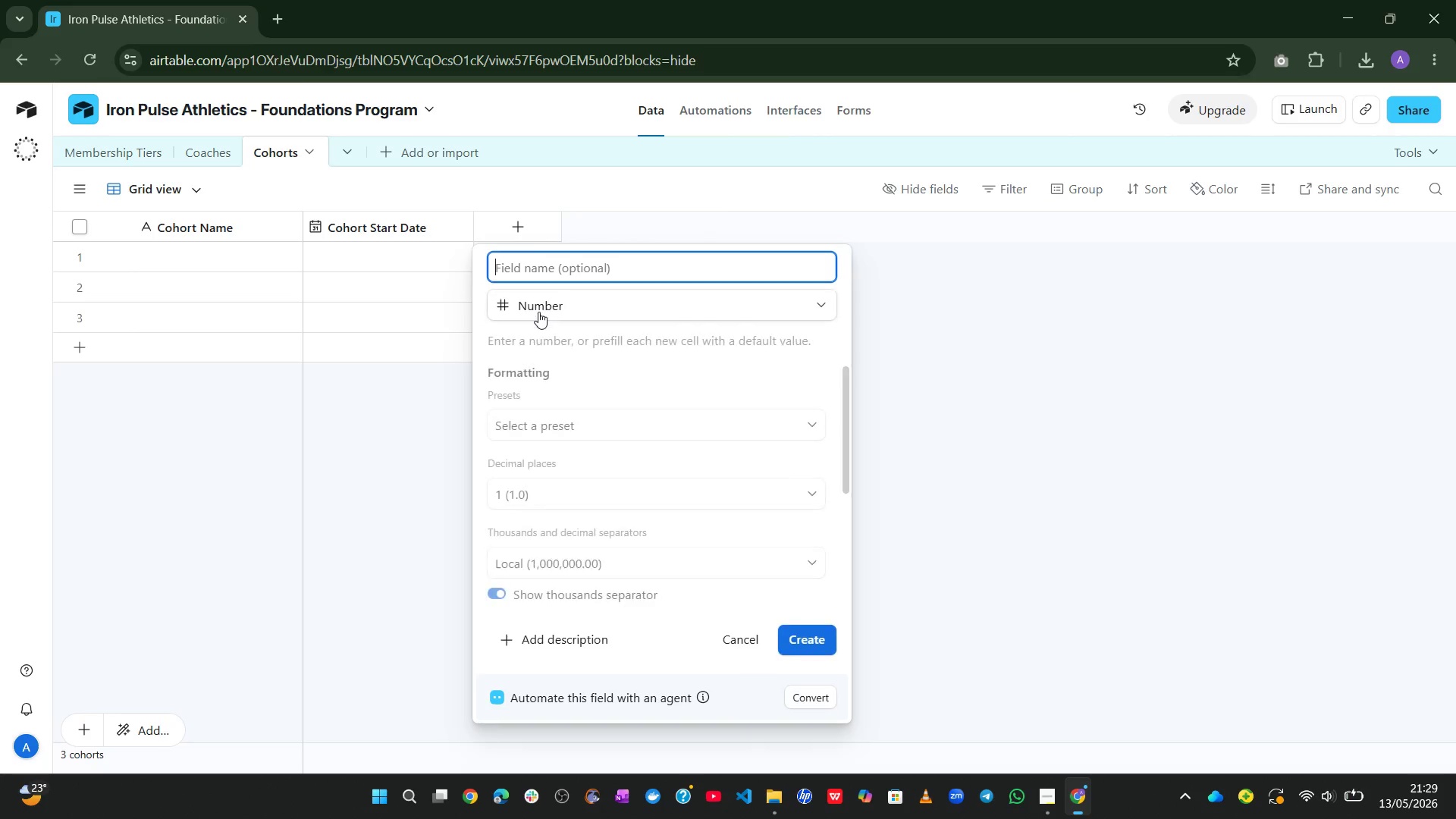 
key(Control+V)
 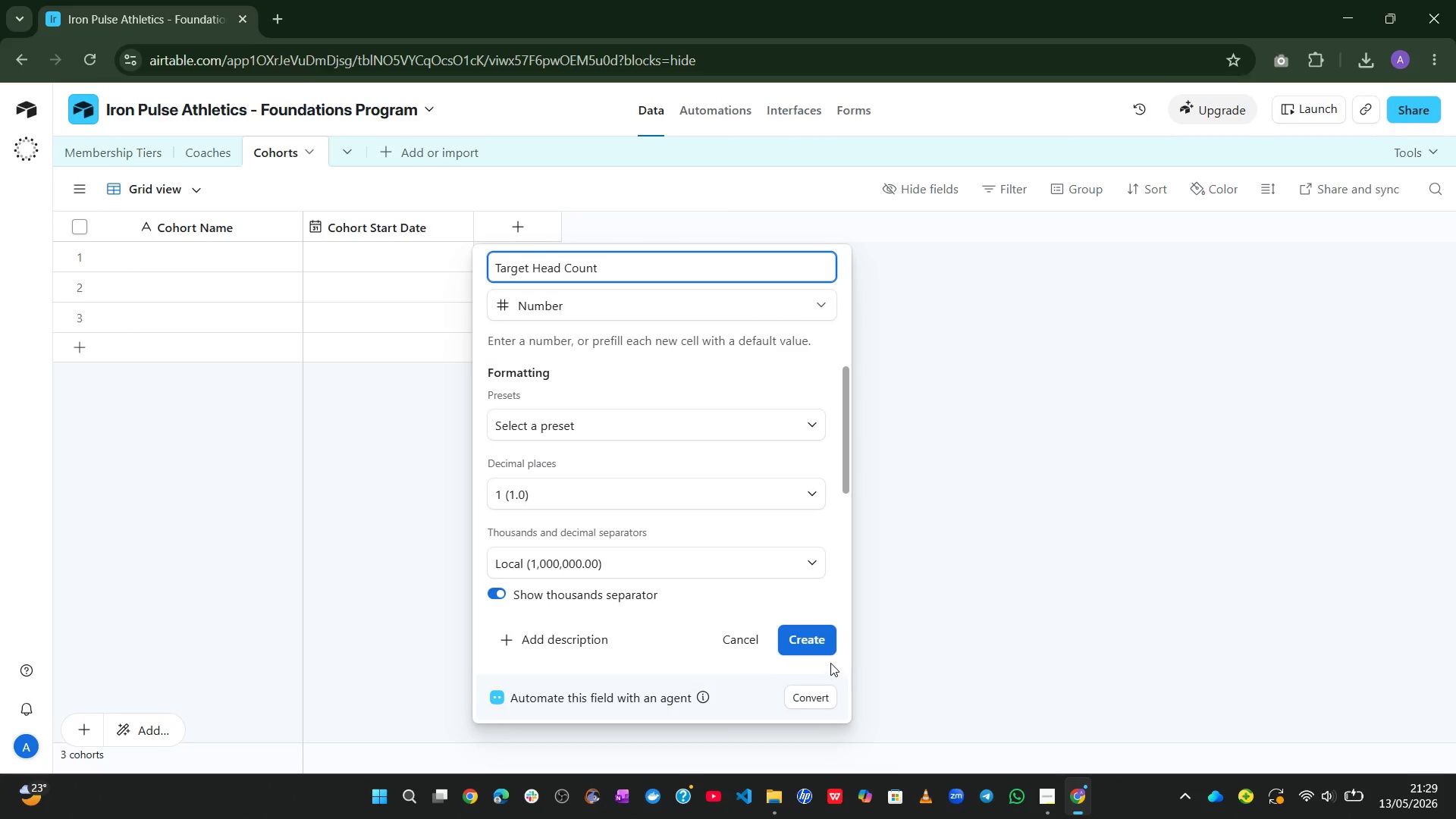 
wait(5.16)
 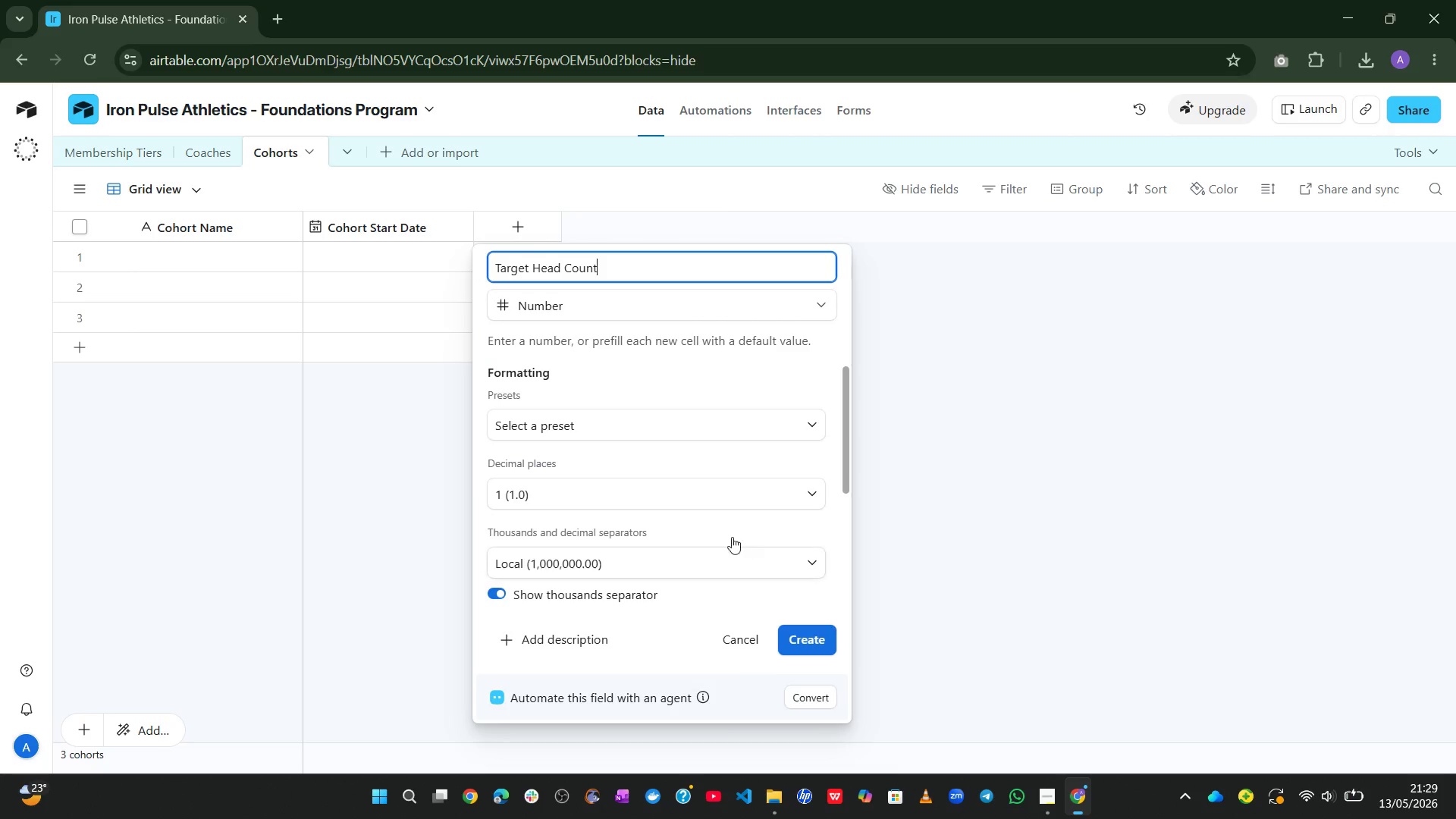 
left_click([736, 498])
 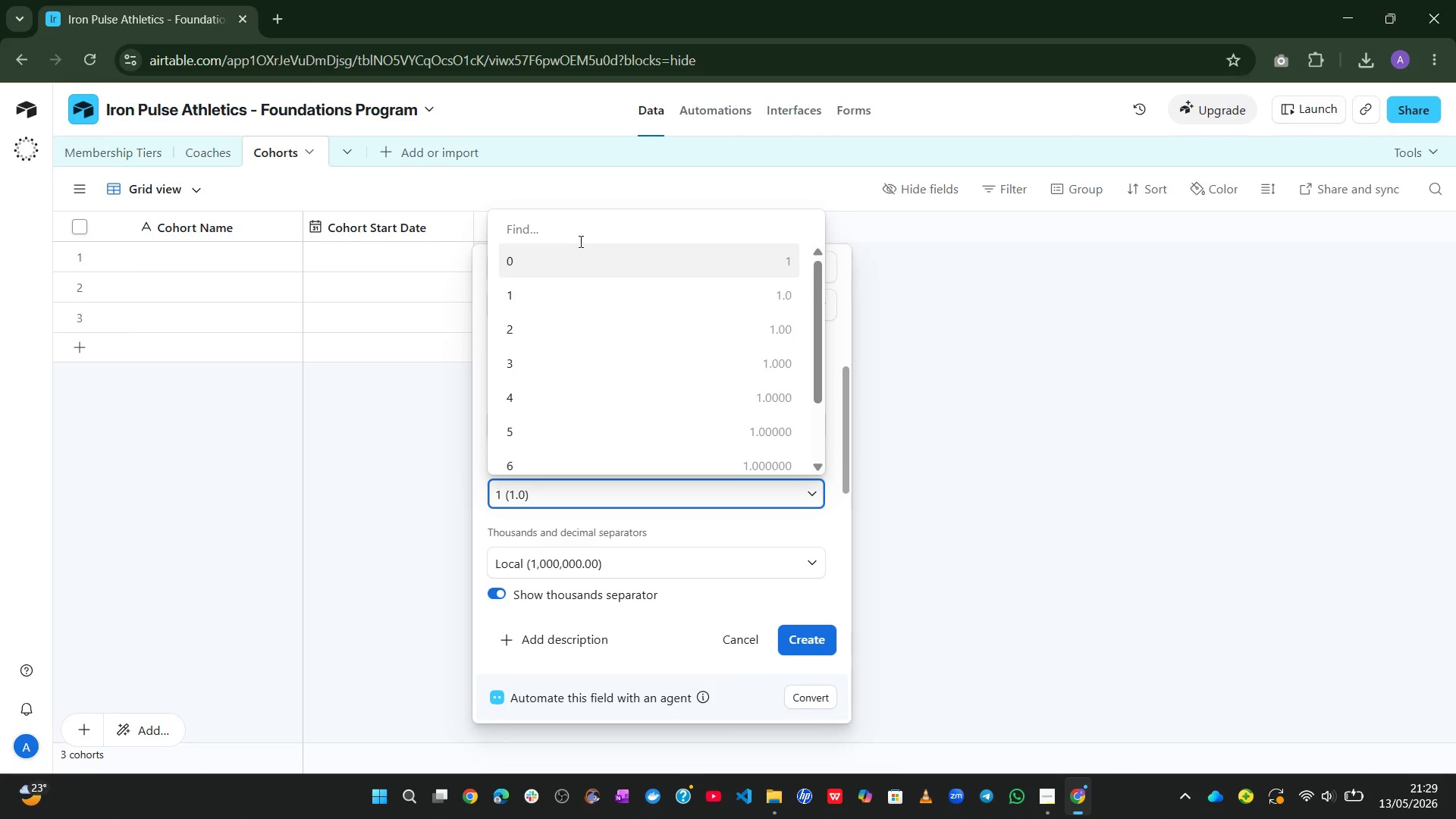 
left_click([563, 258])
 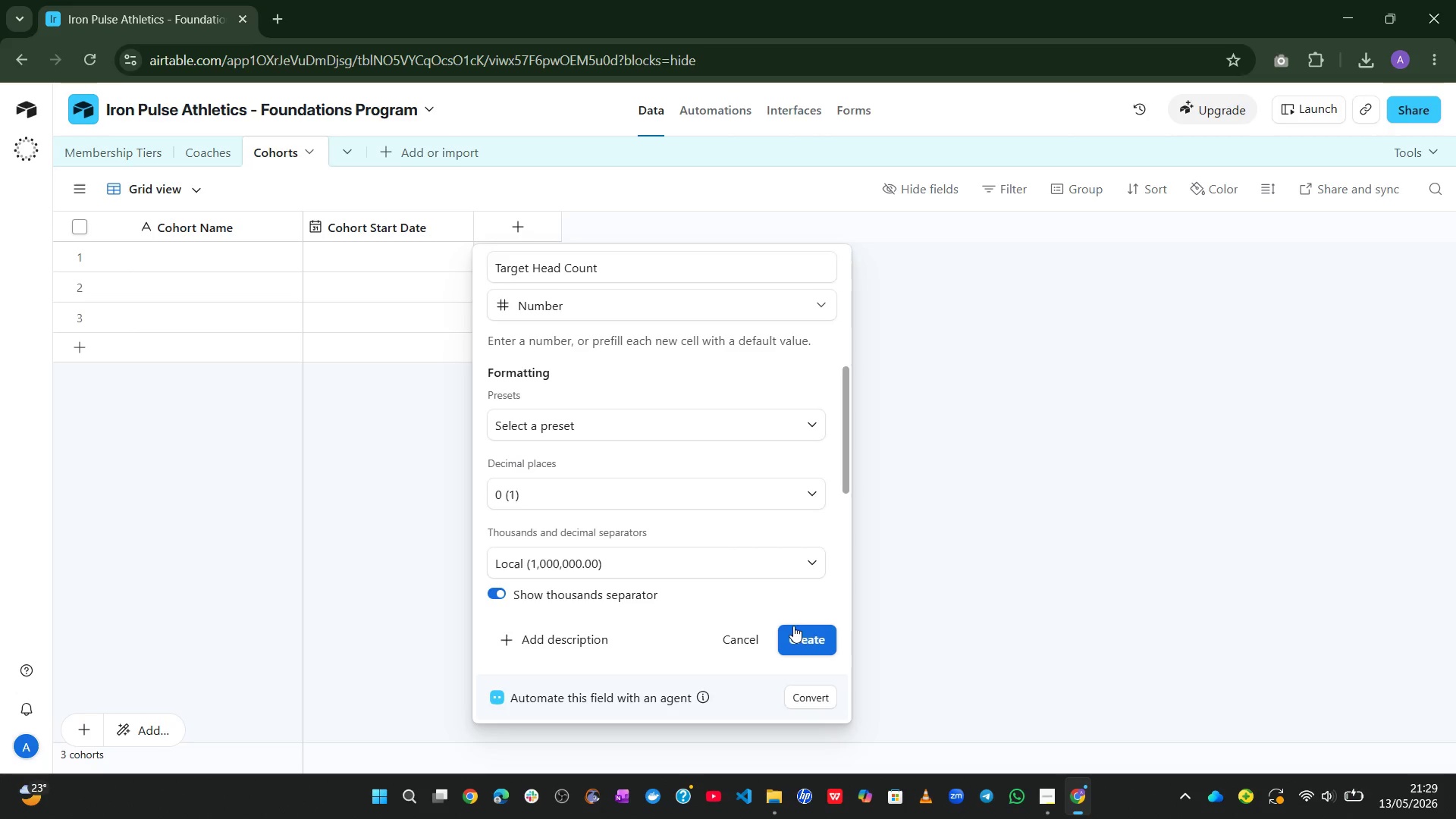 
left_click([805, 629])
 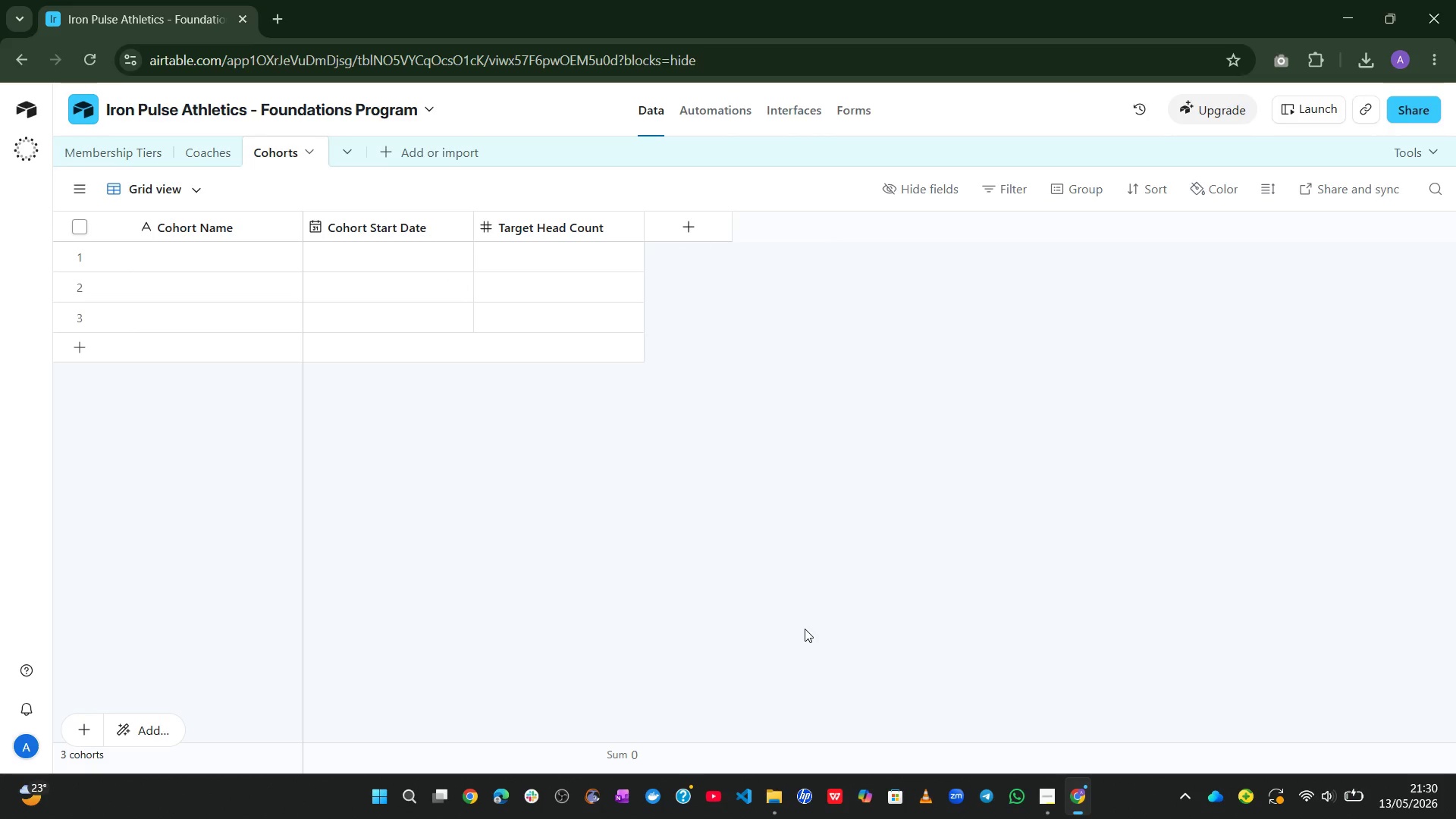 
wait(24.34)
 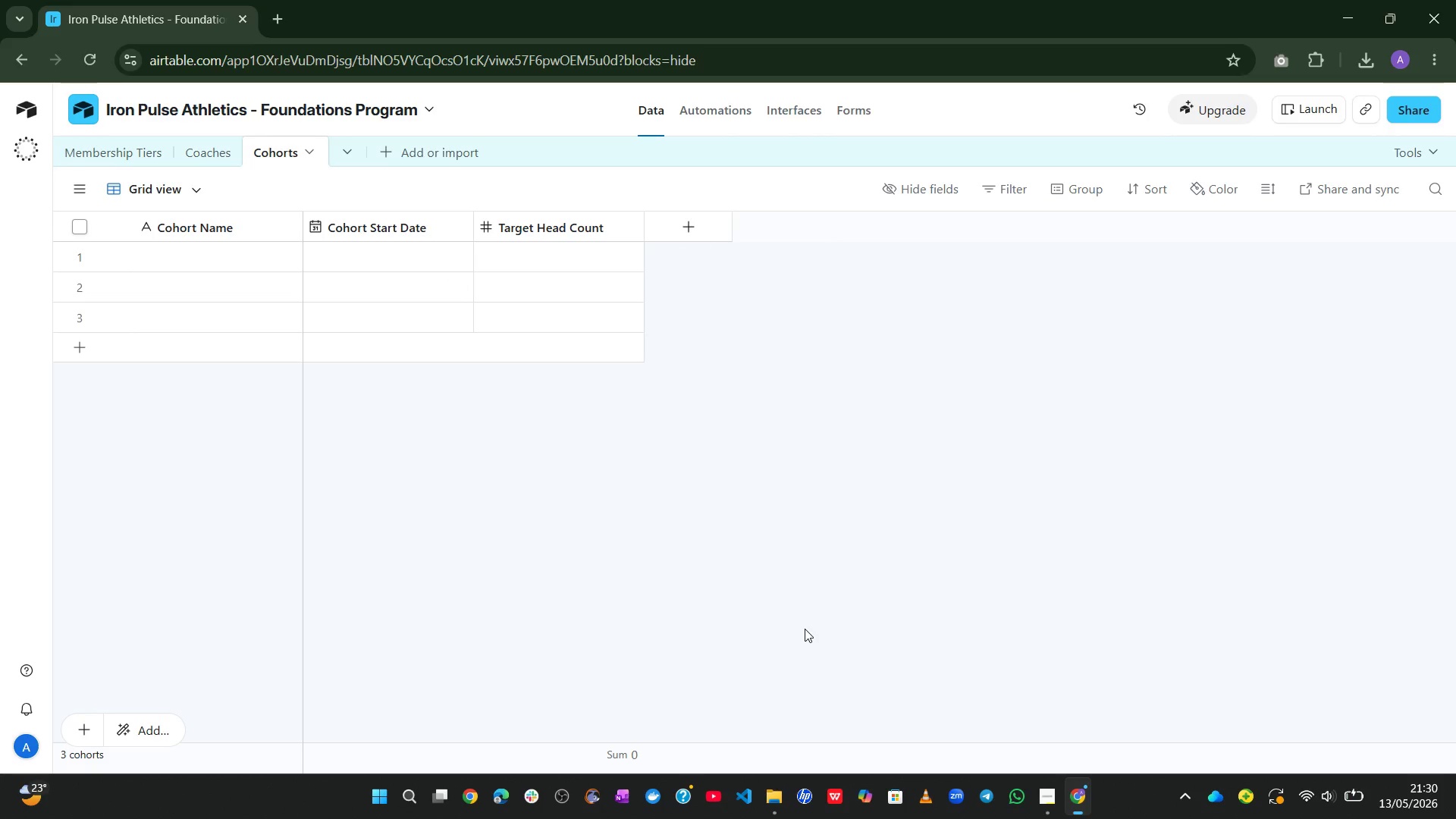 
left_click([201, 290])
 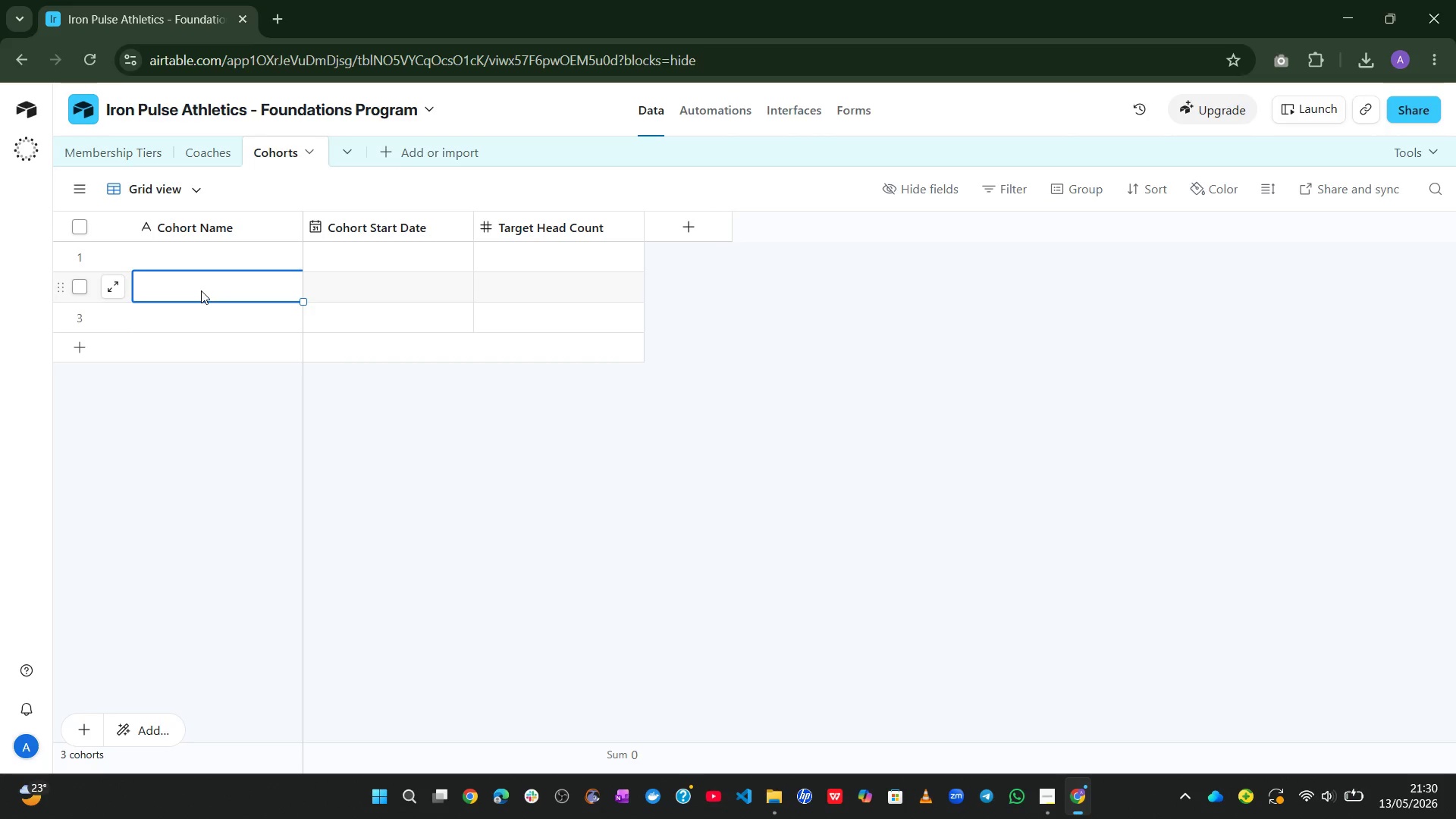 
hold_key(key=ShiftLeft, duration=0.97)
 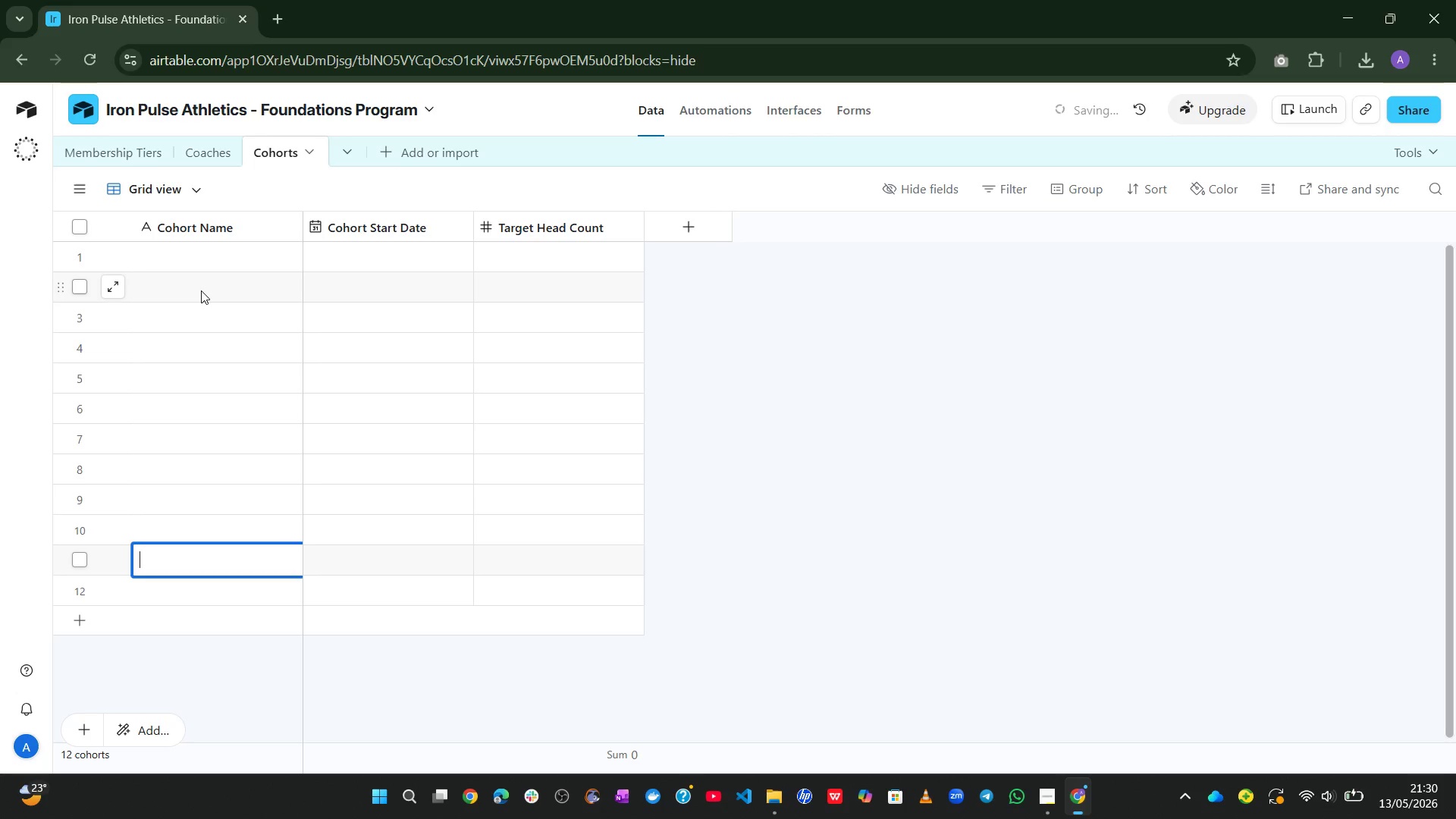 
hold_key(key=Enter, duration=0.73)
 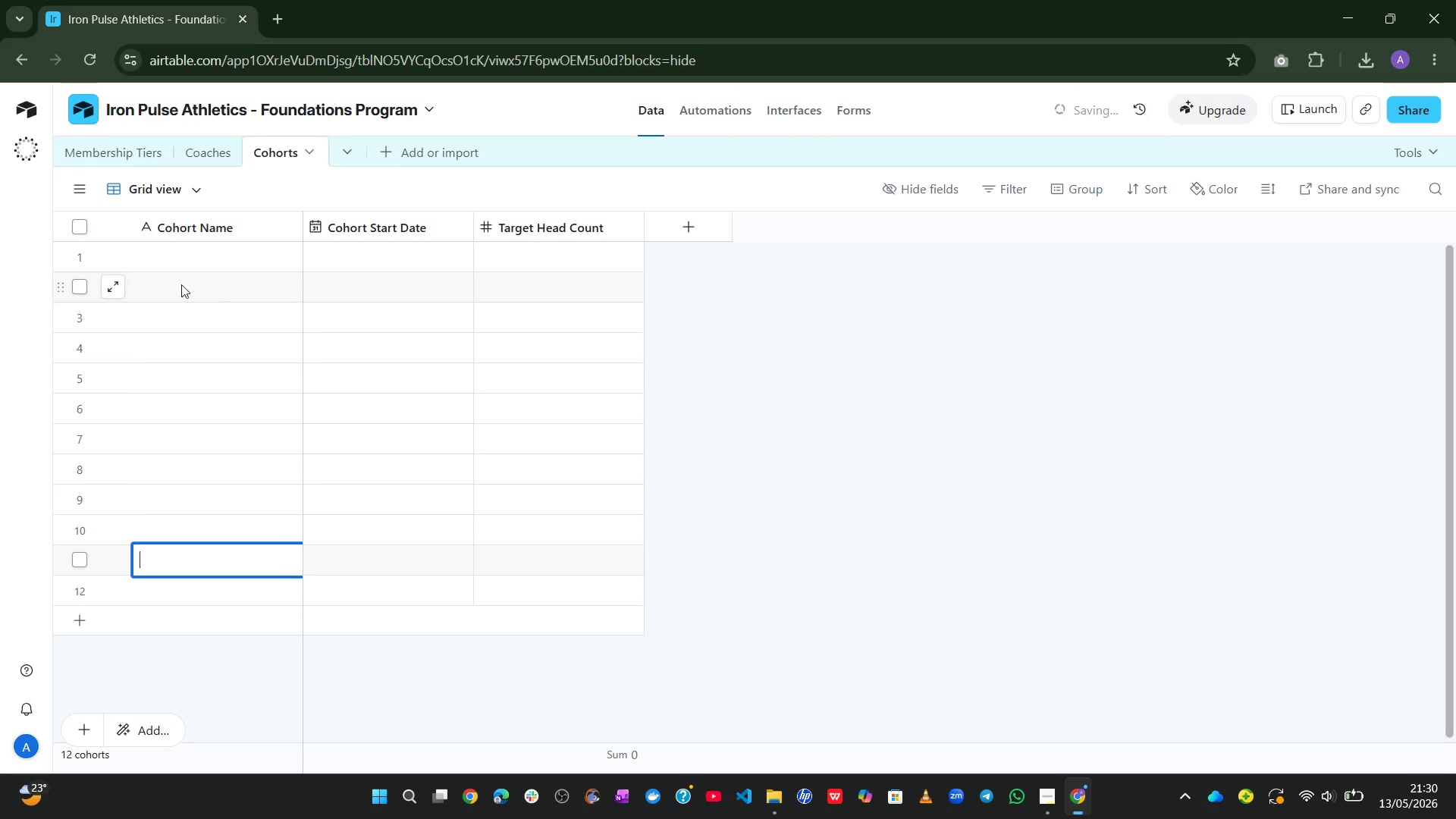 
left_click([173, 273])
 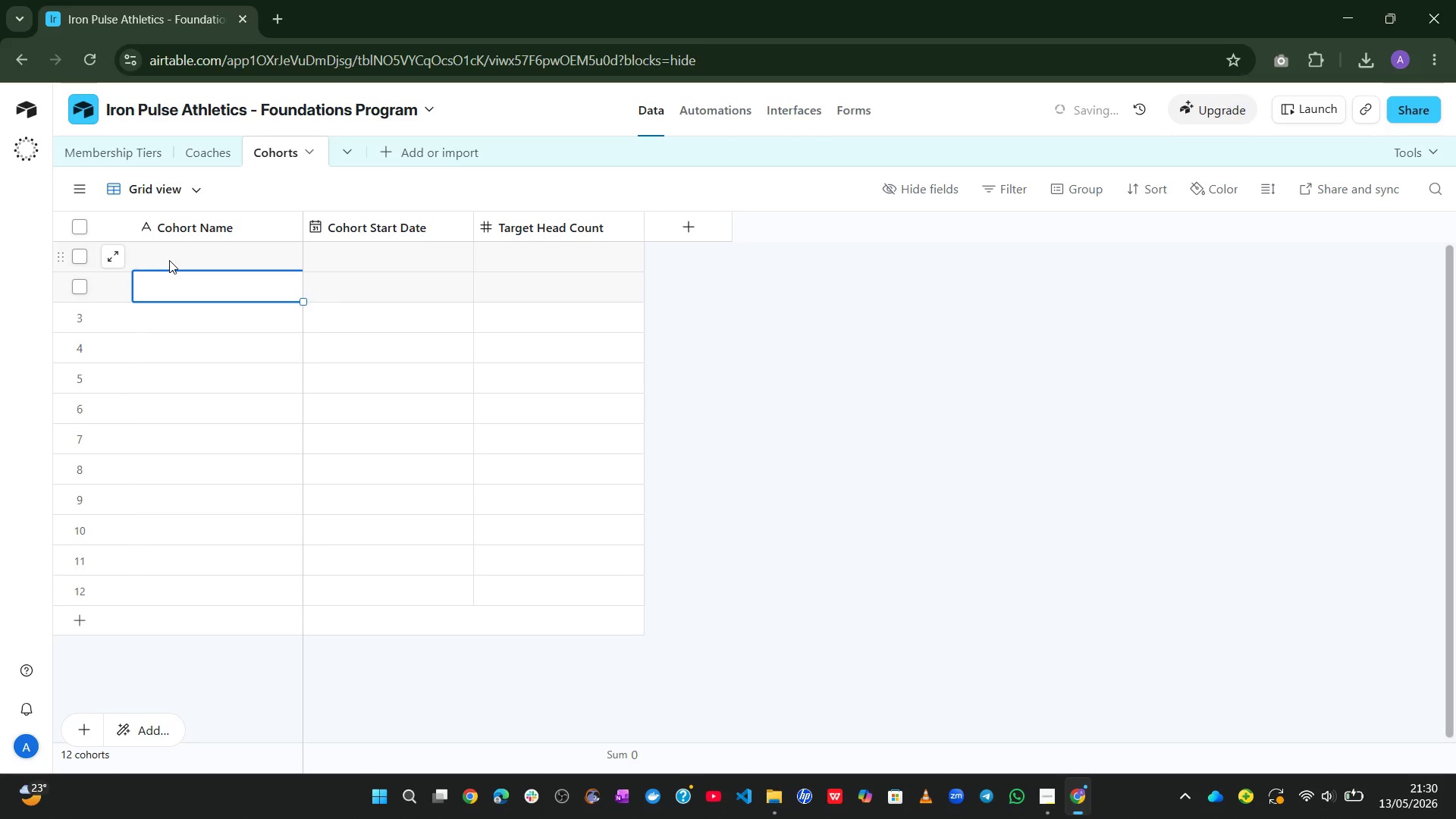 
left_click([169, 260])
 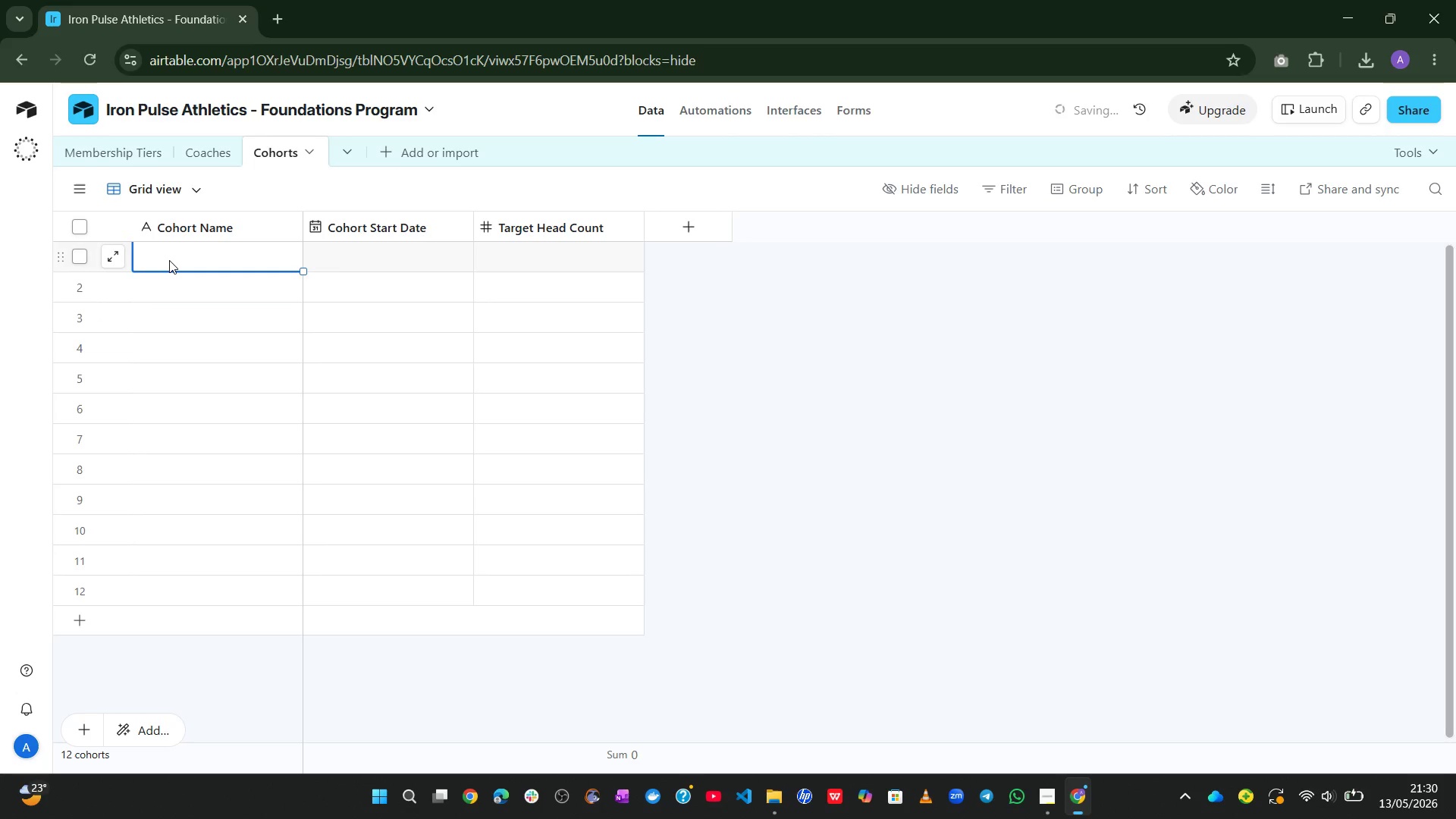 
hold_key(key=CapsLock, duration=0.33)
 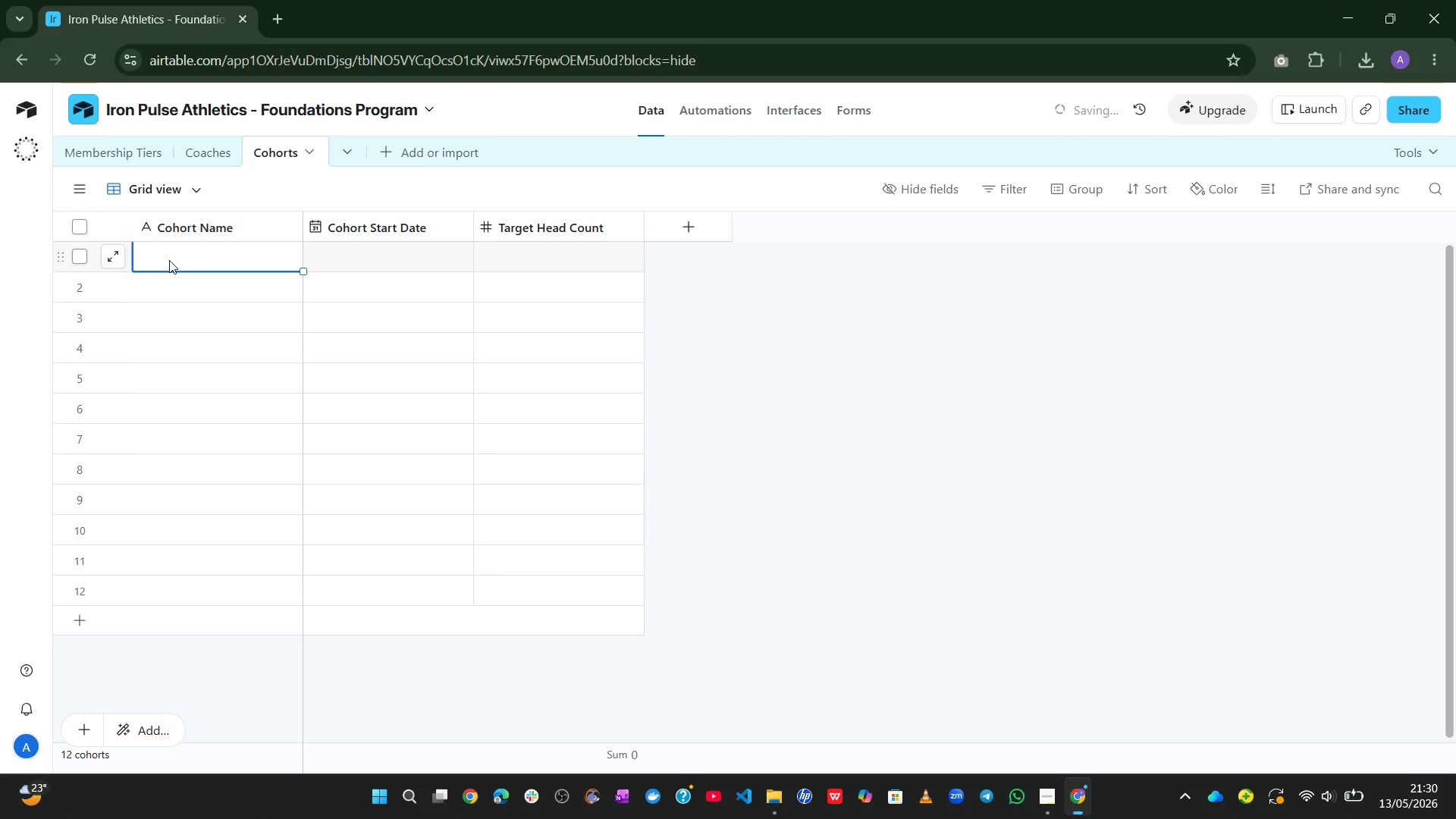 
type(Jan 2024 Foundations)
 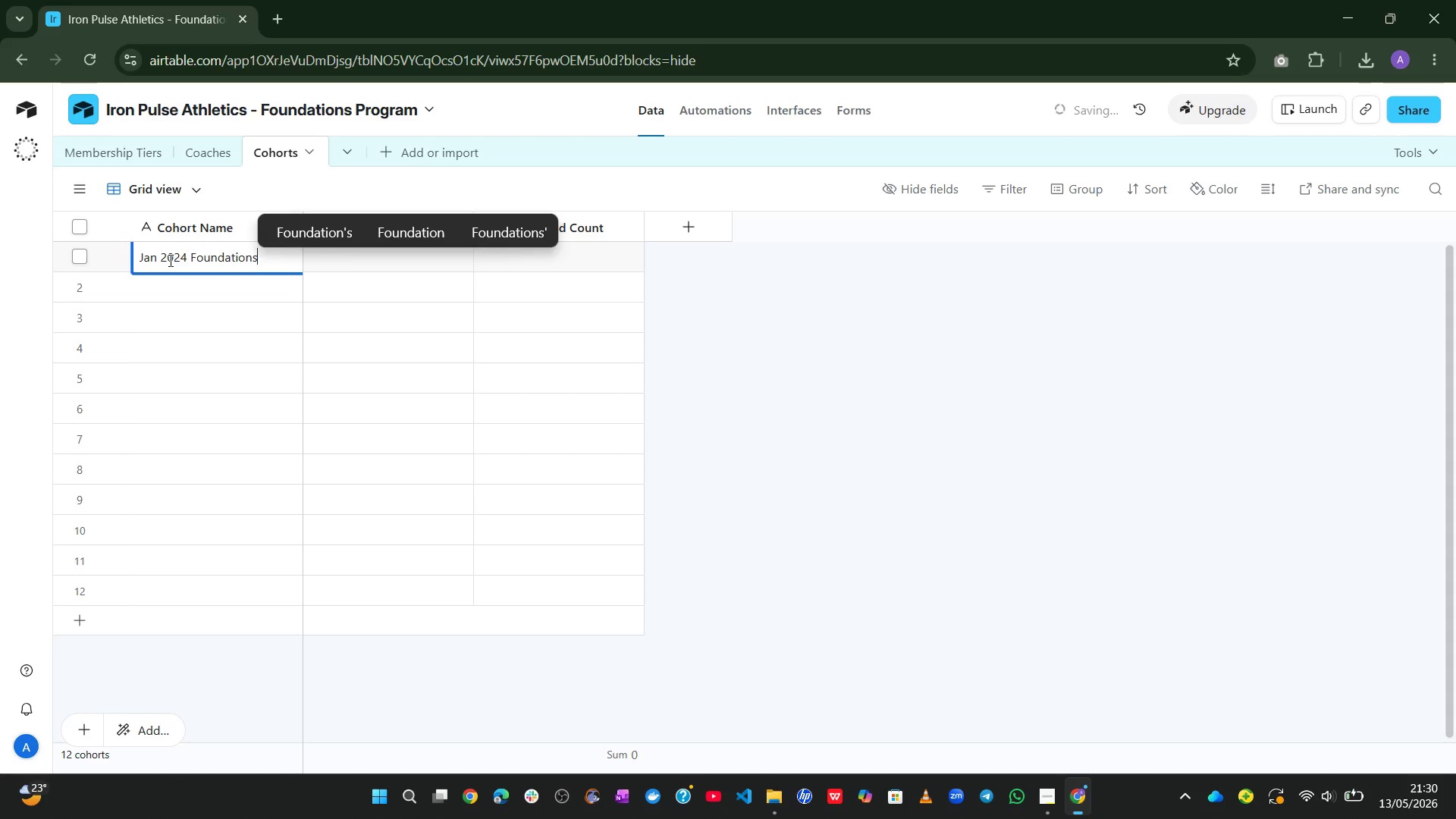 
left_click([220, 635])
 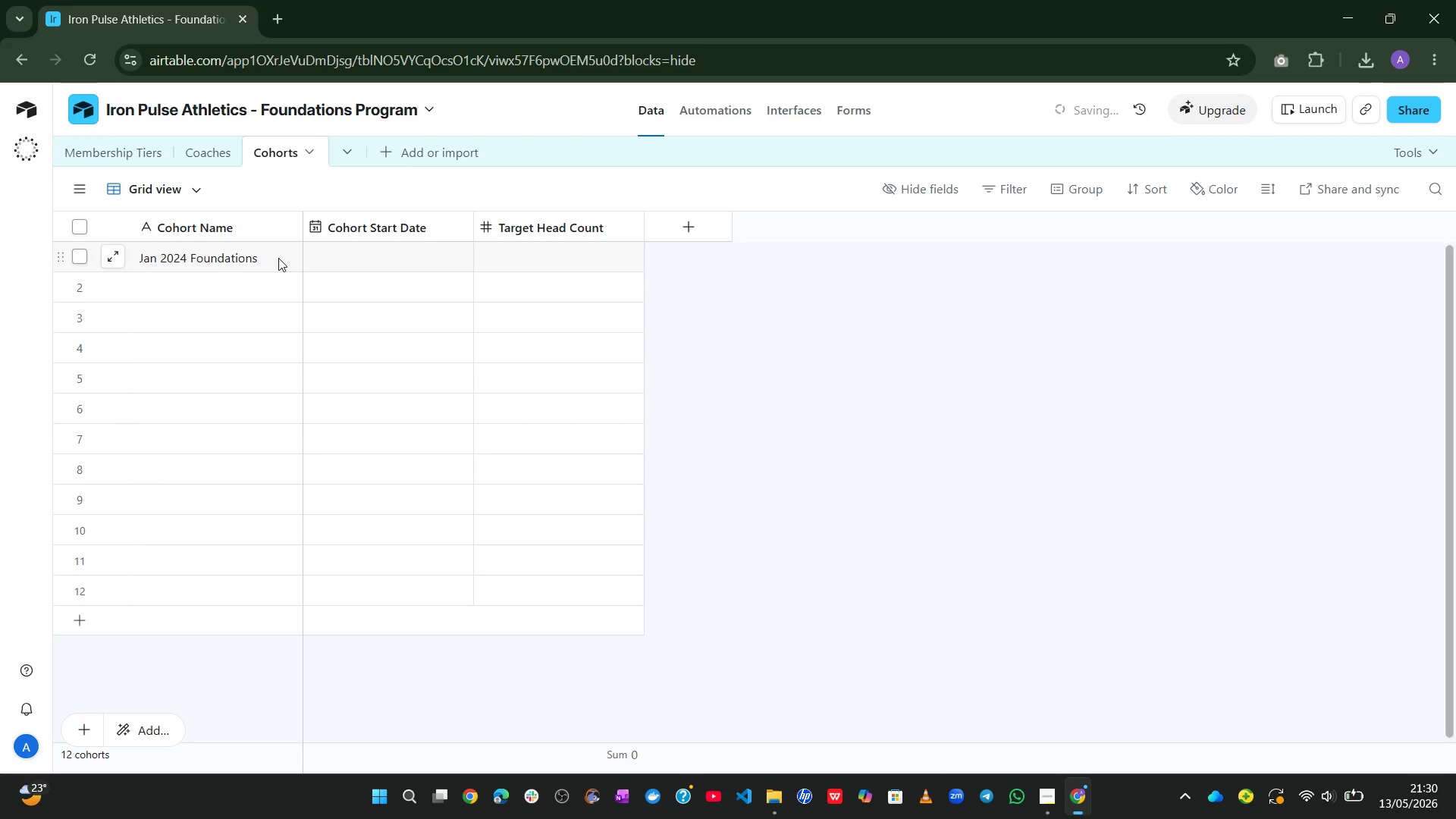 
left_click([268, 266])
 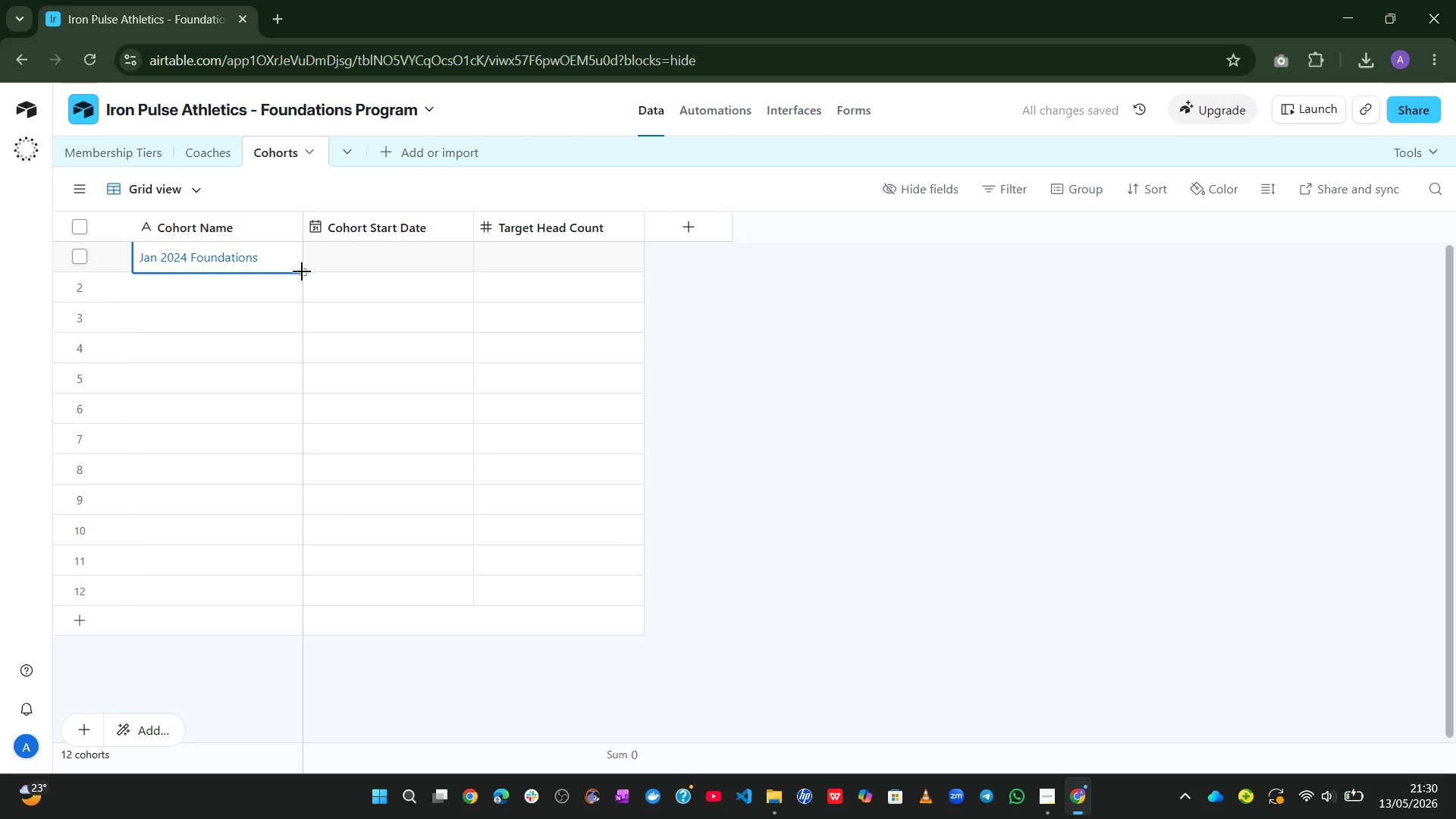 
left_click_drag(start_coordinate=[303, 271], to_coordinate=[276, 611])
 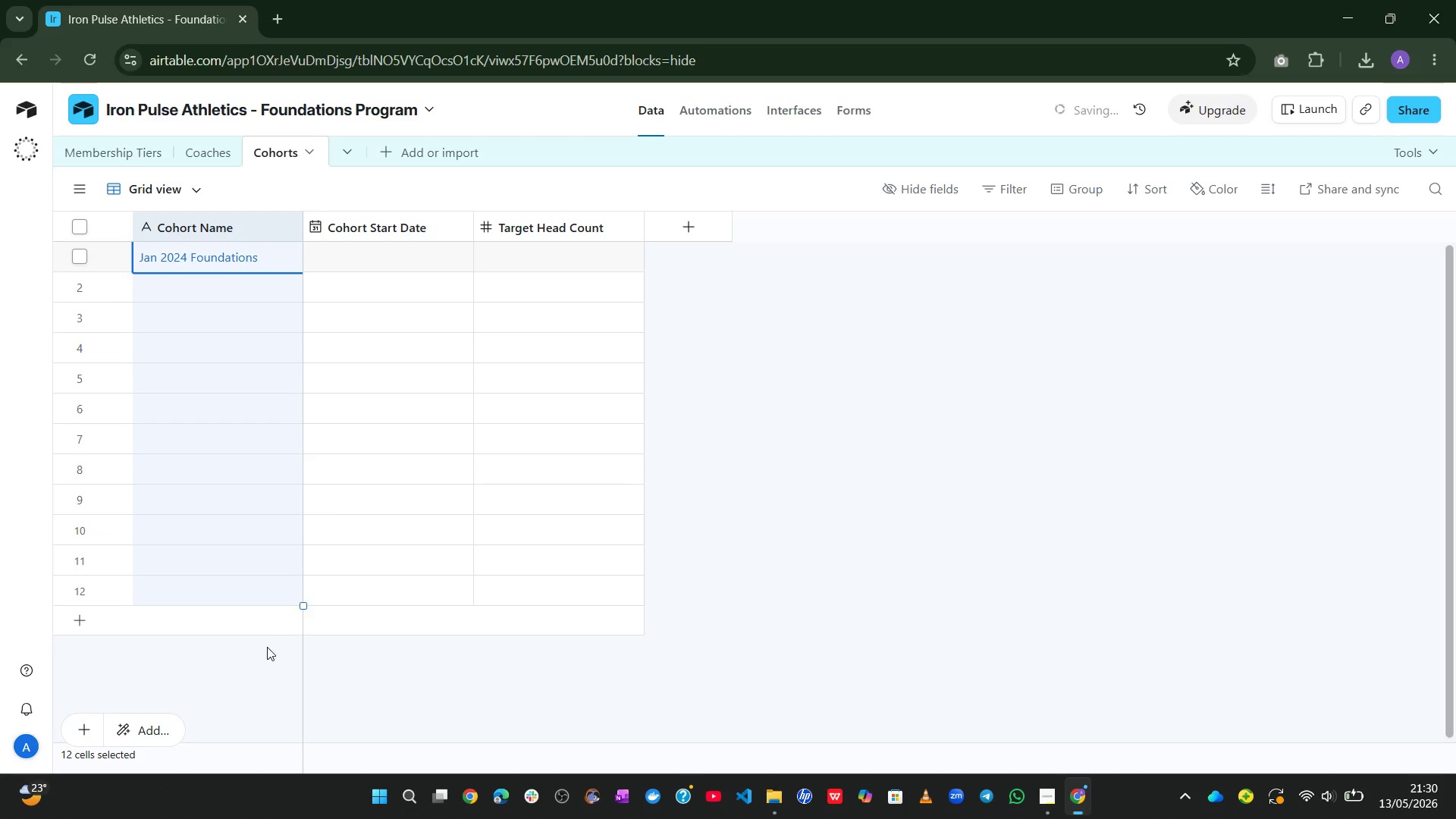 
left_click([267, 647])
 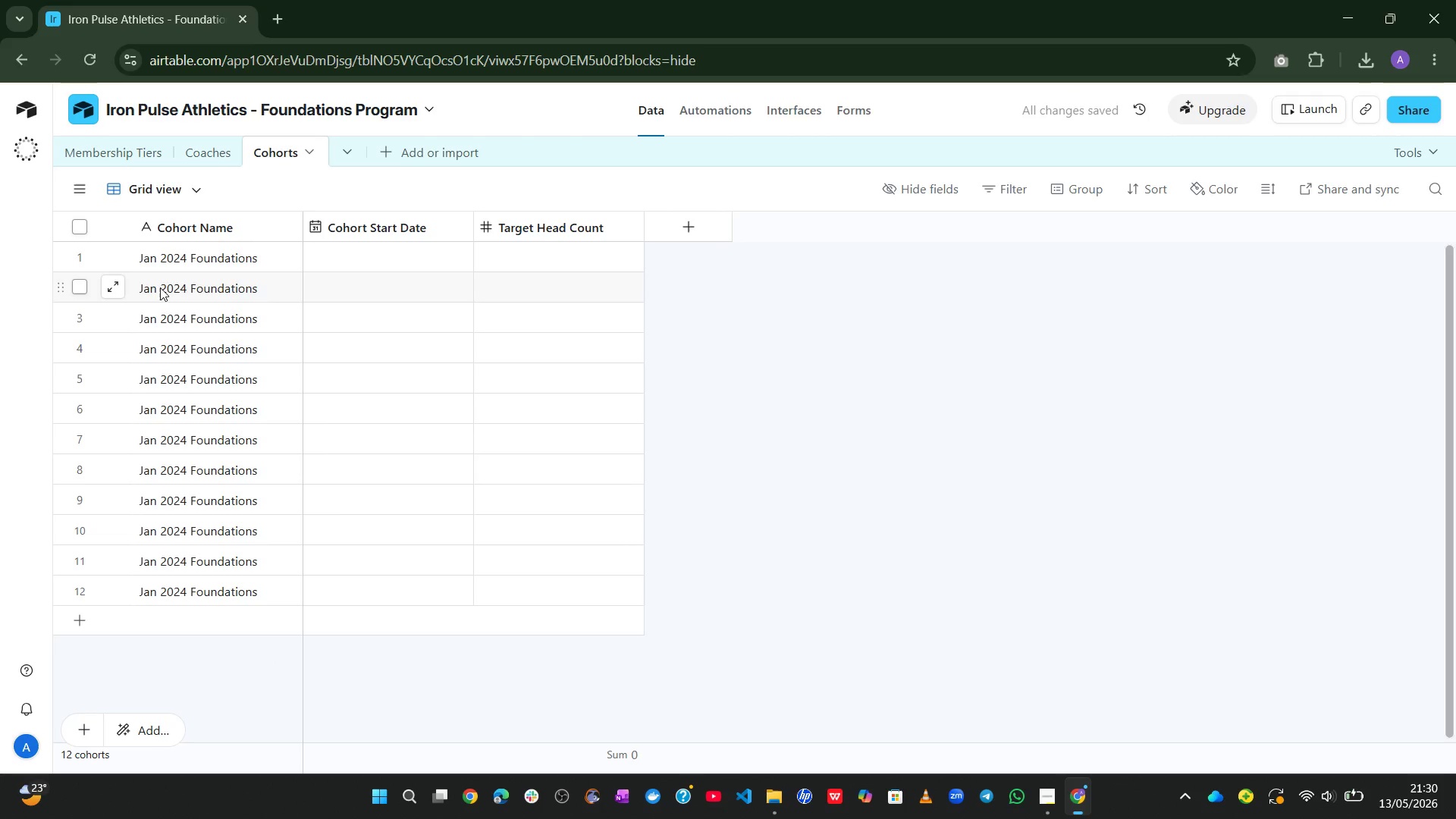 
double_click([158, 287])
 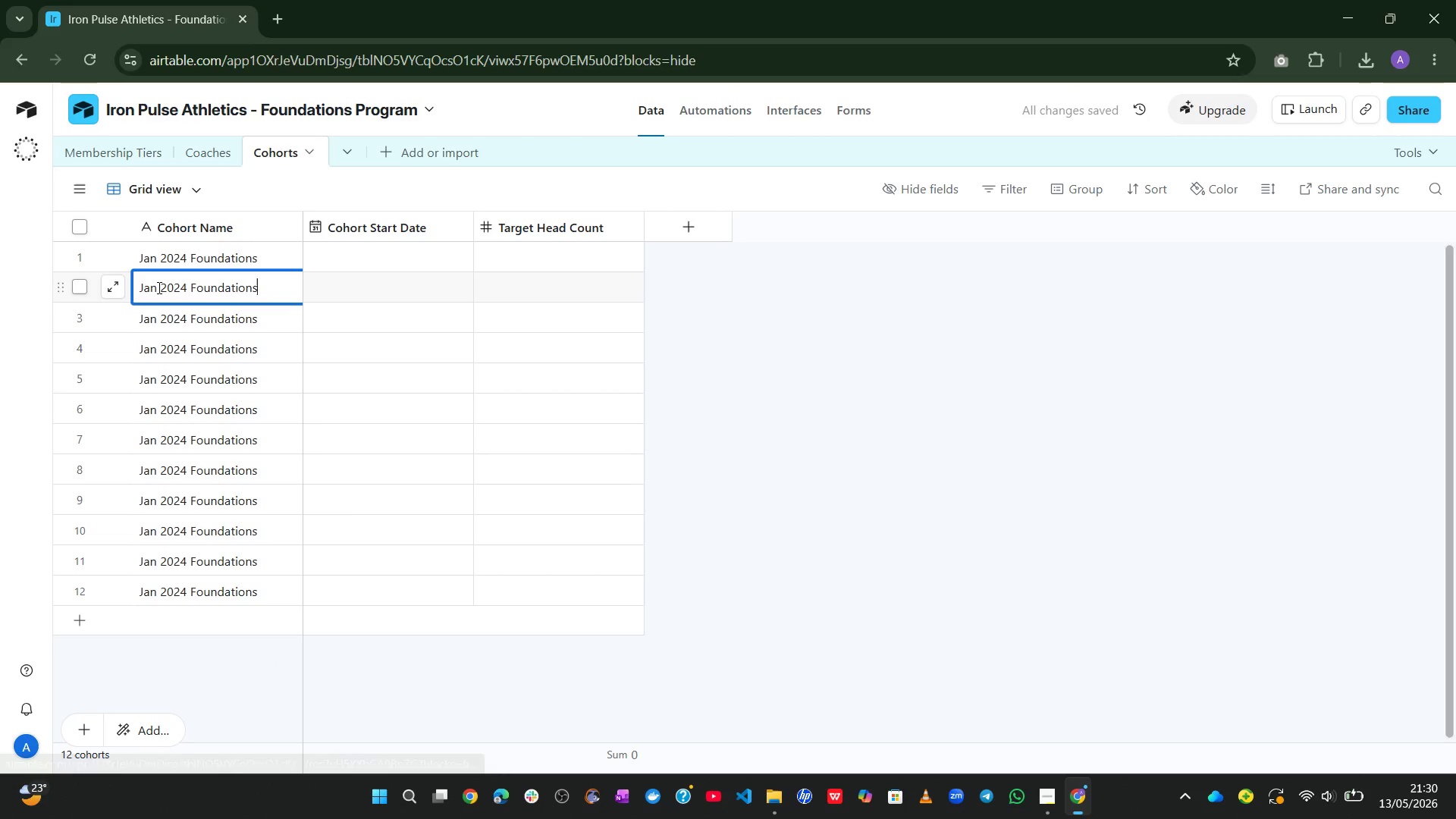 
left_click([158, 287])
 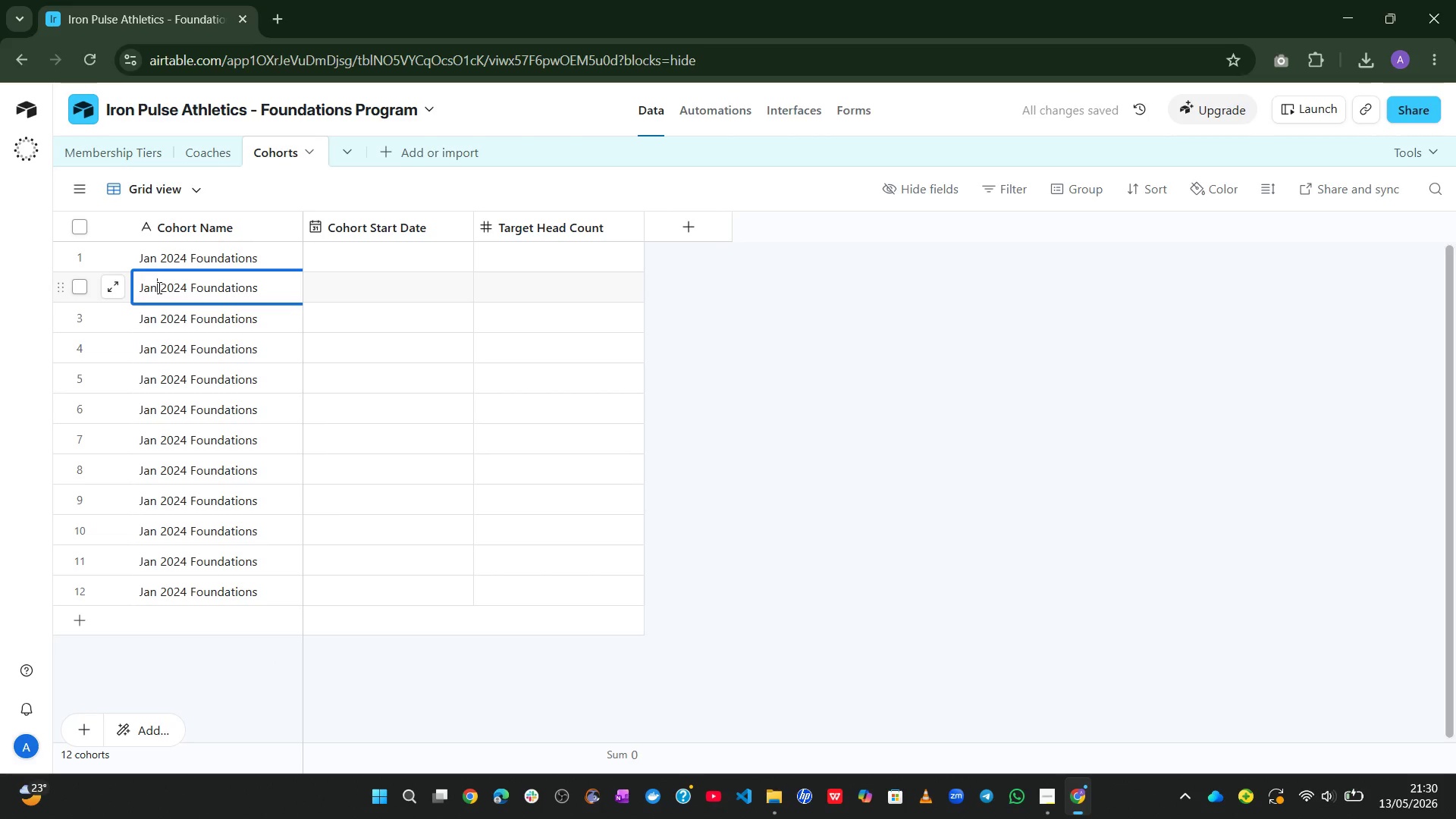 
key(Backspace)
key(Backspace)
key(Backspace)
type(feb)
 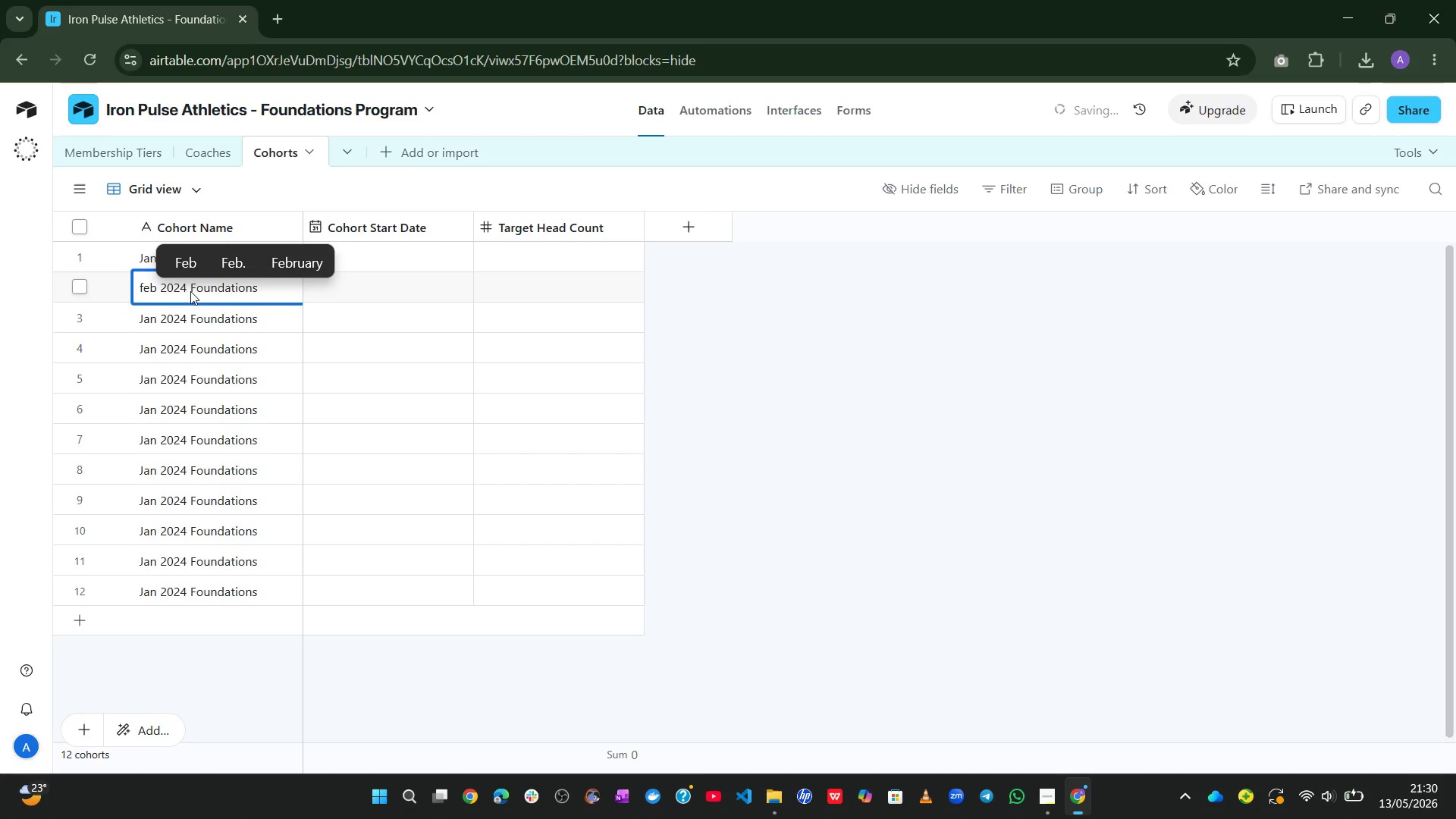 
left_click([184, 264])
 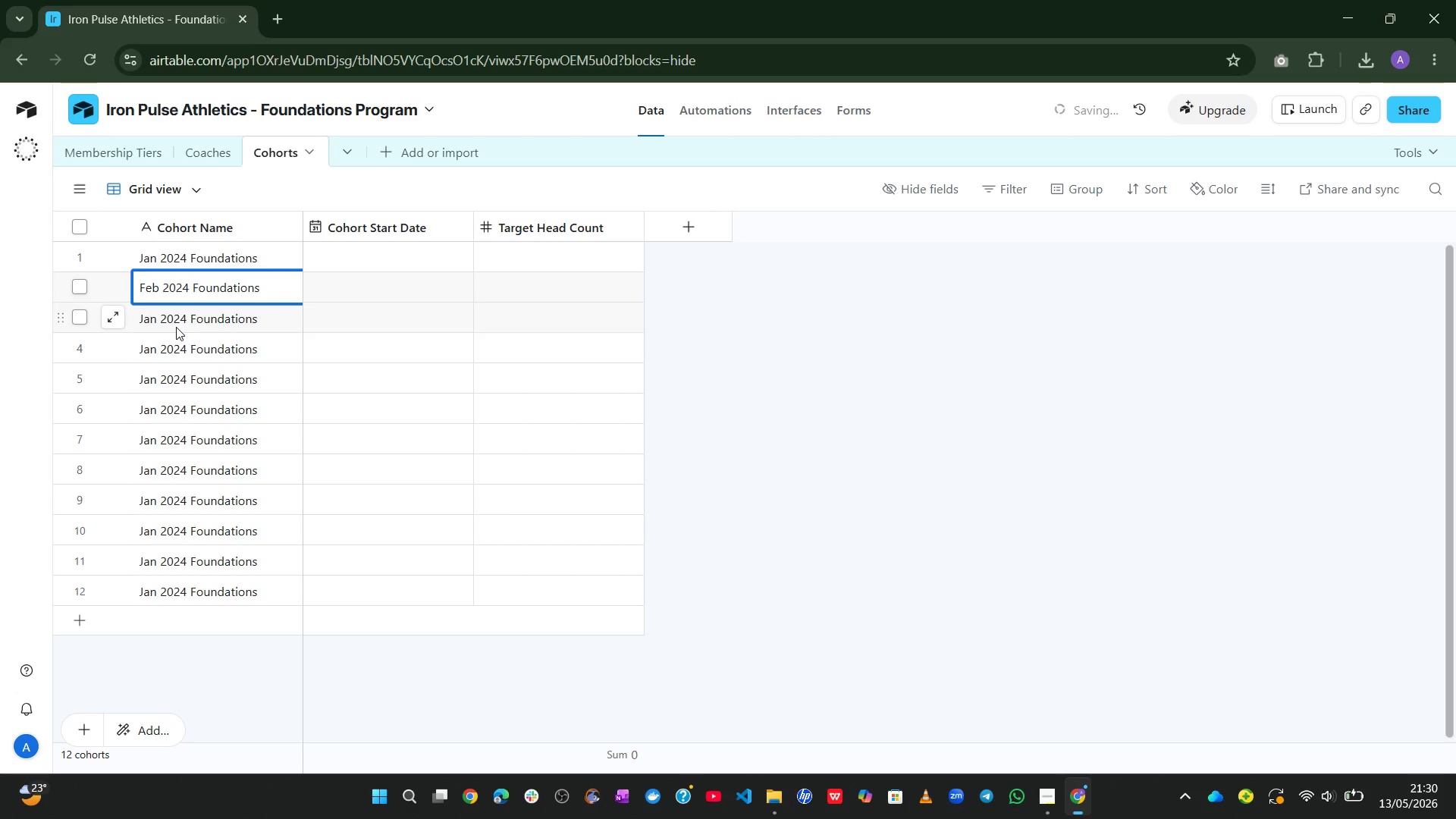 
double_click([177, 326])
 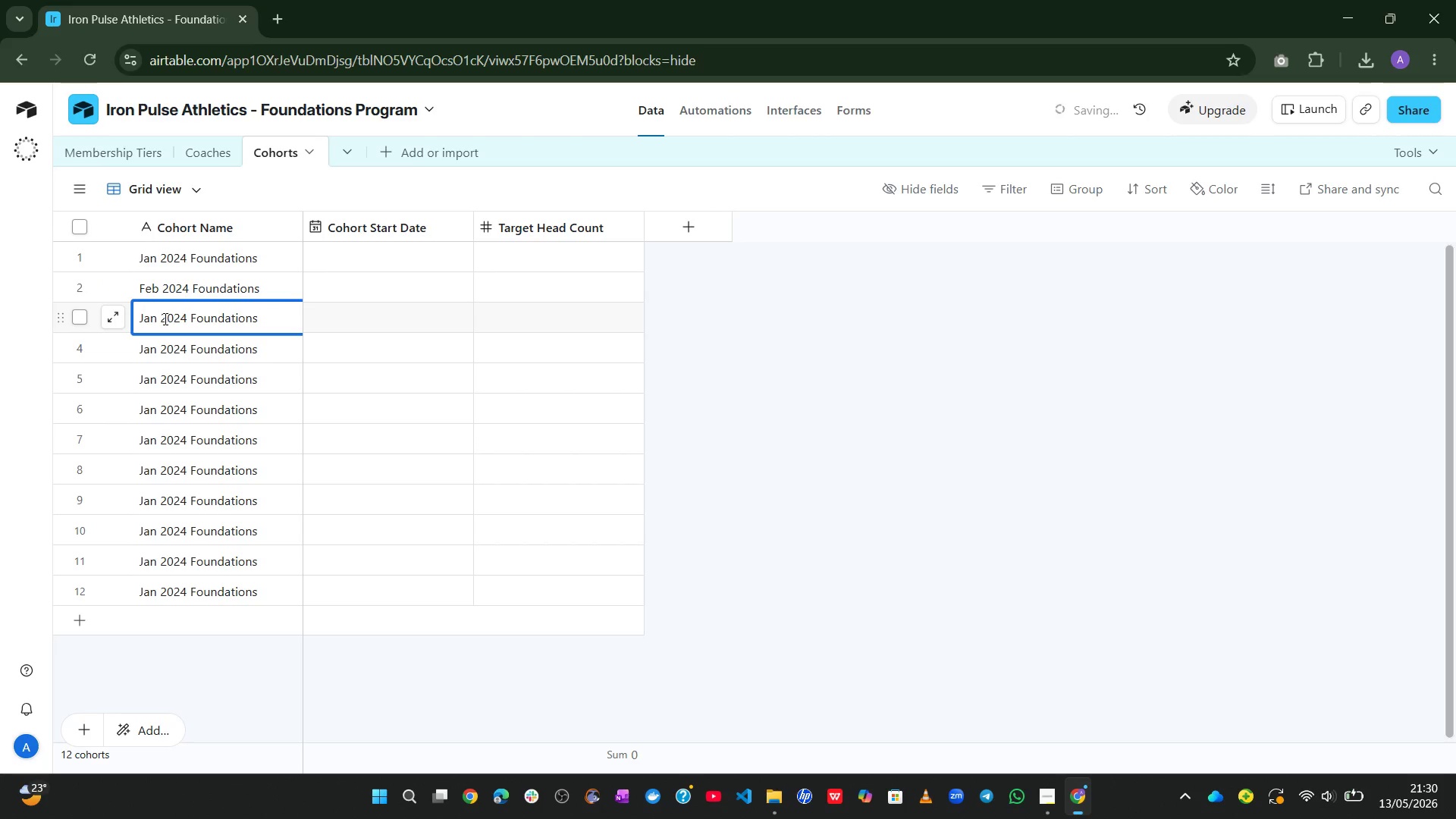 
left_click([153, 318])
 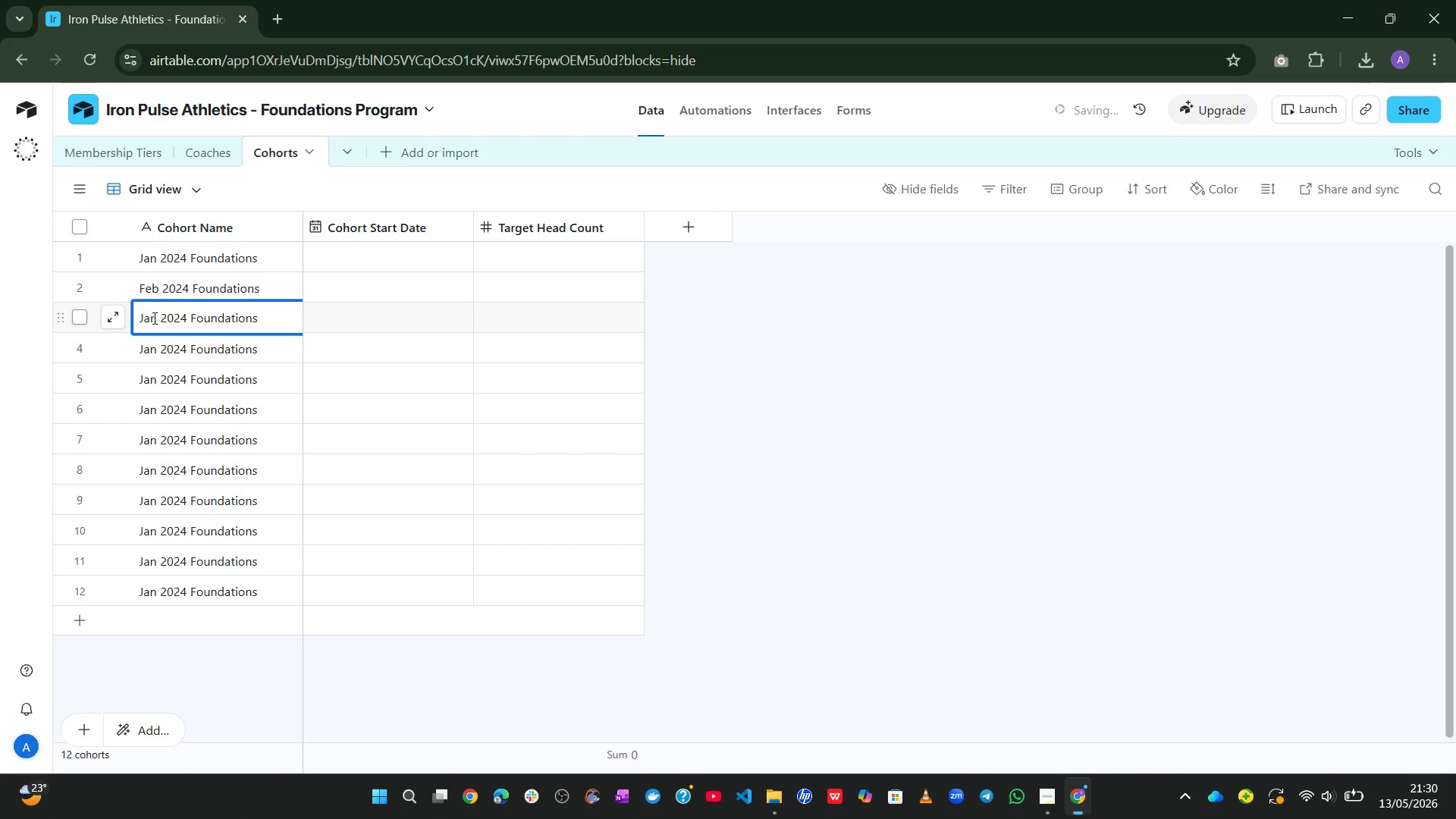 
double_click([153, 318])
 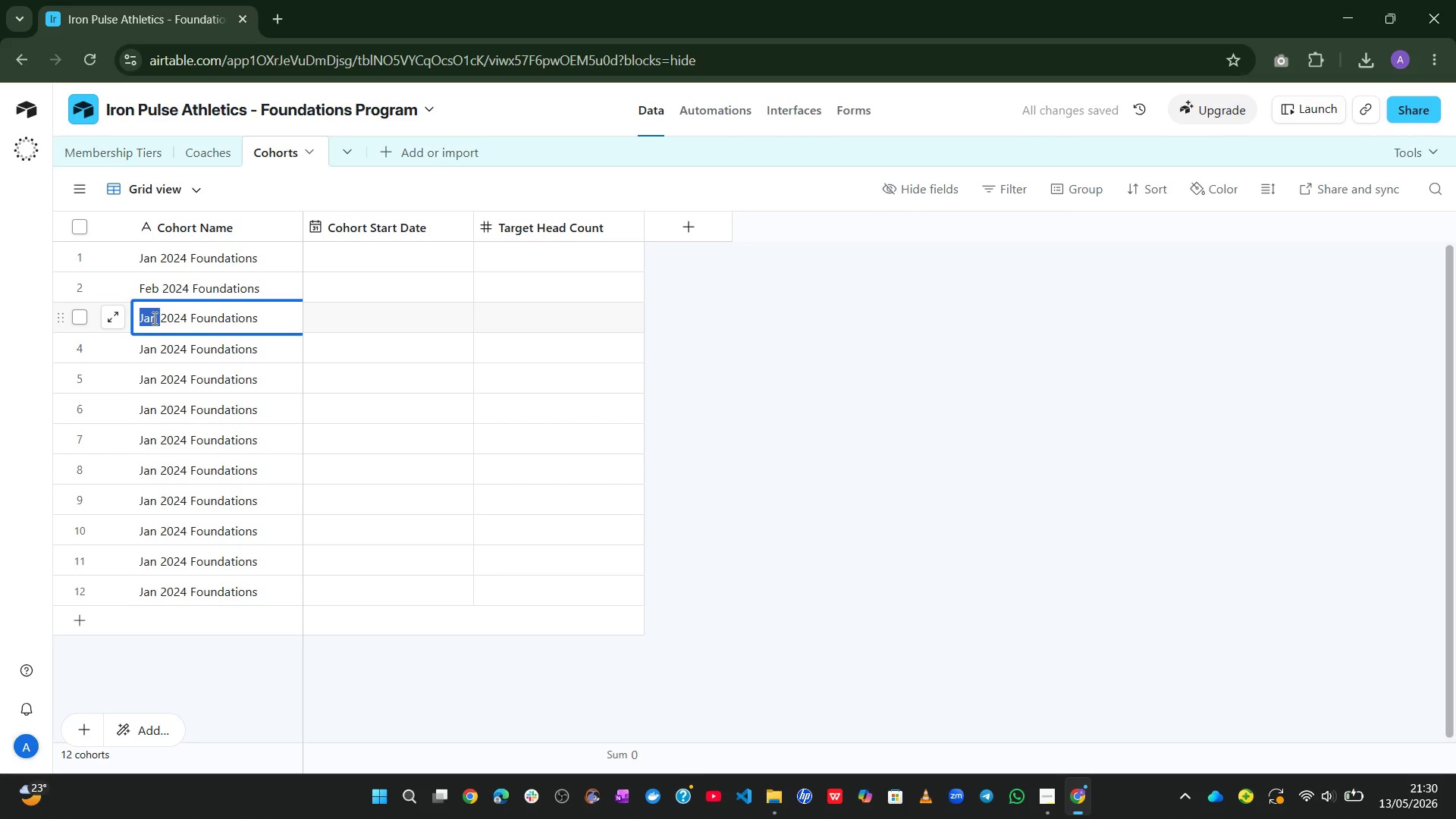 
type(Mar )
 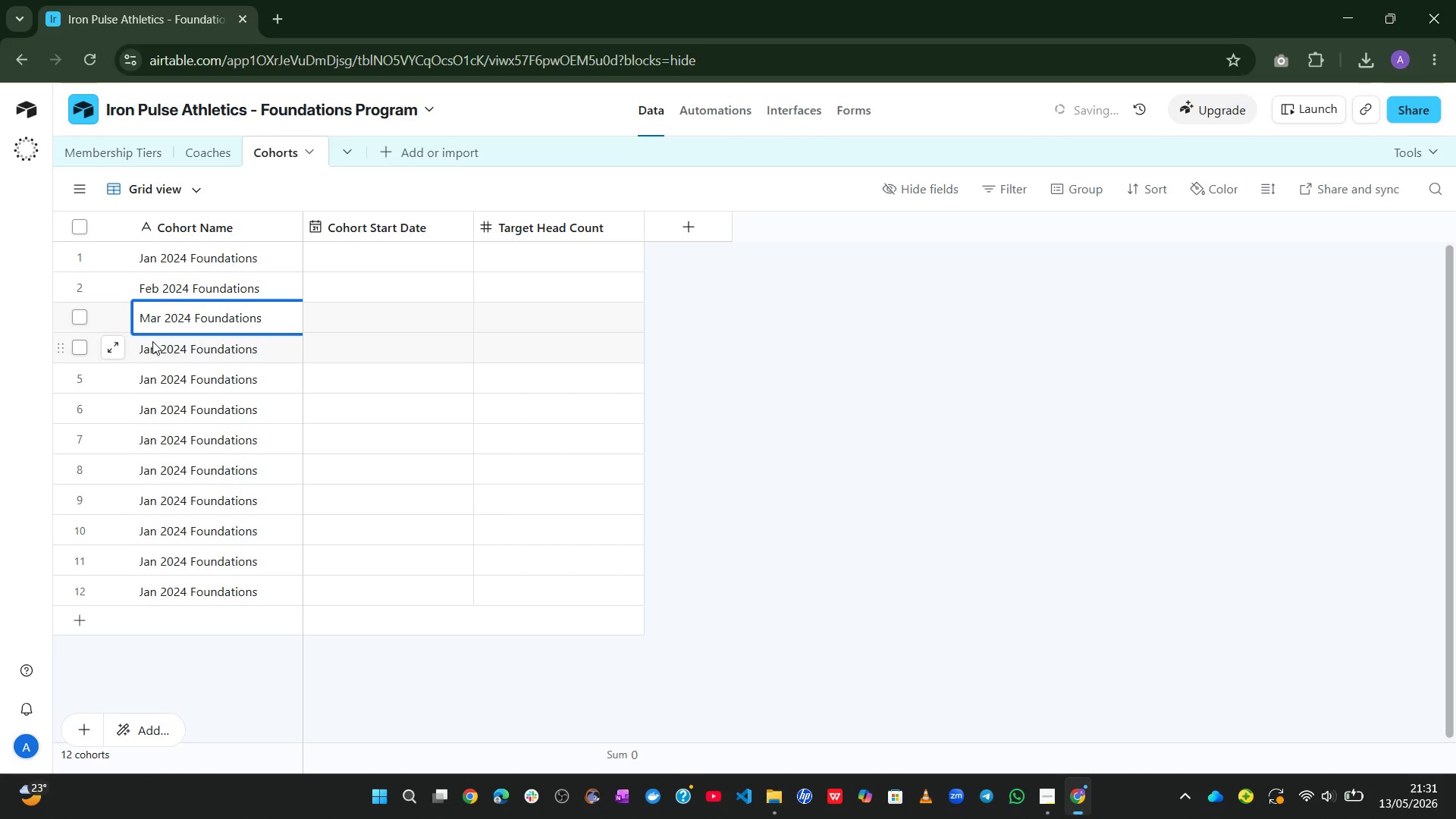 
double_click([152, 341])
 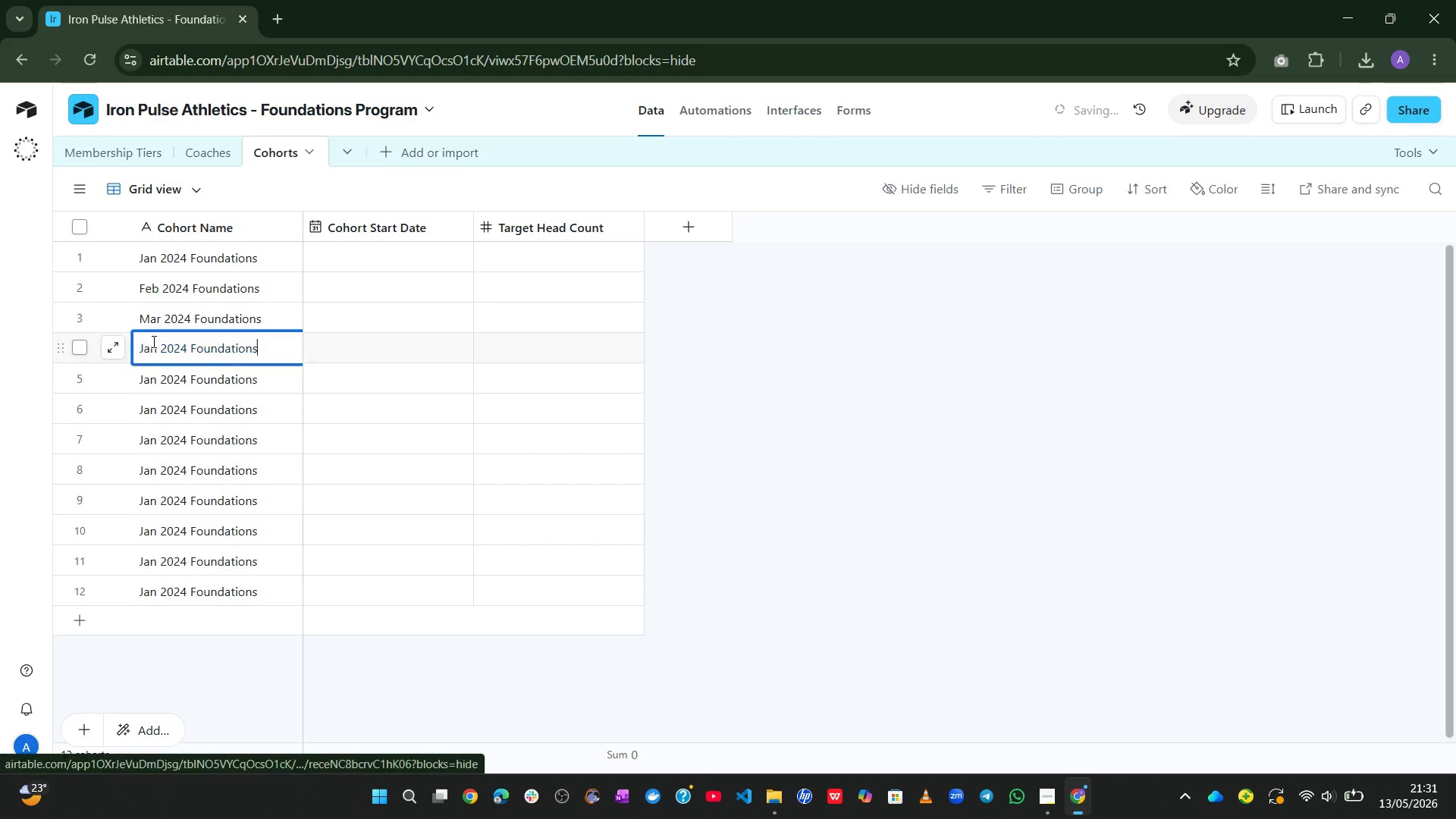 
triple_click([152, 341])
 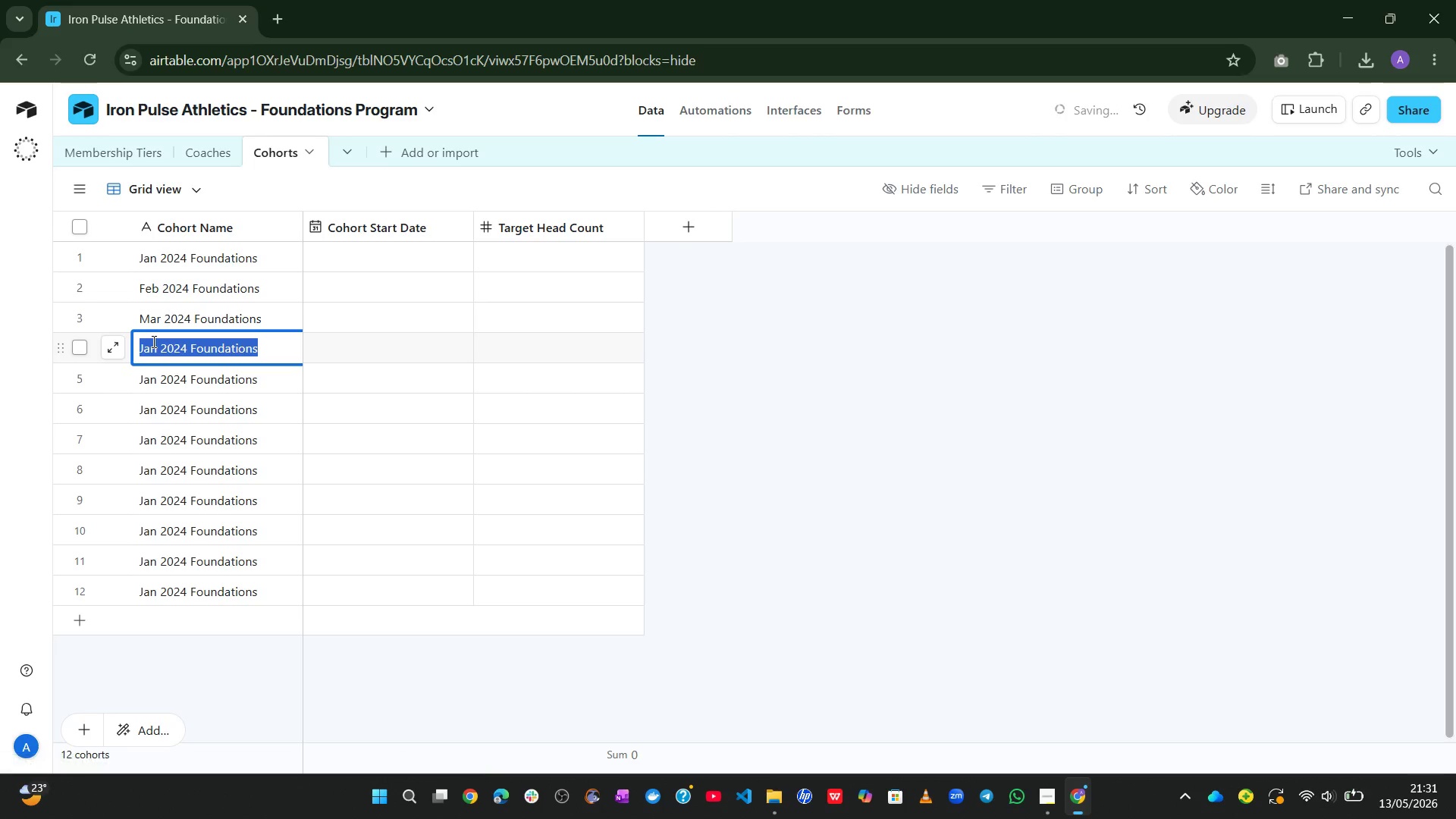 
left_click([152, 341])
 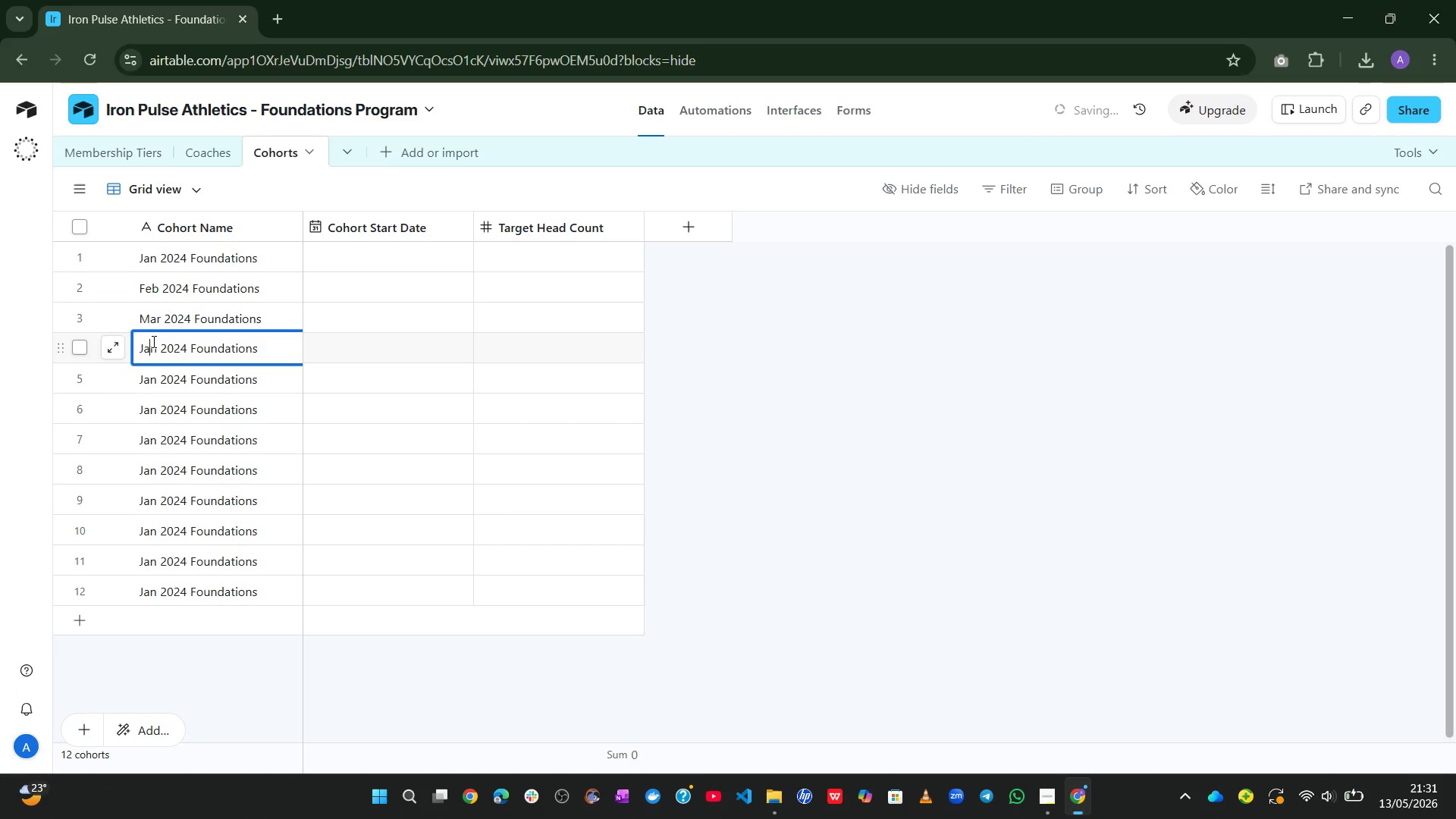 
double_click([152, 341])
 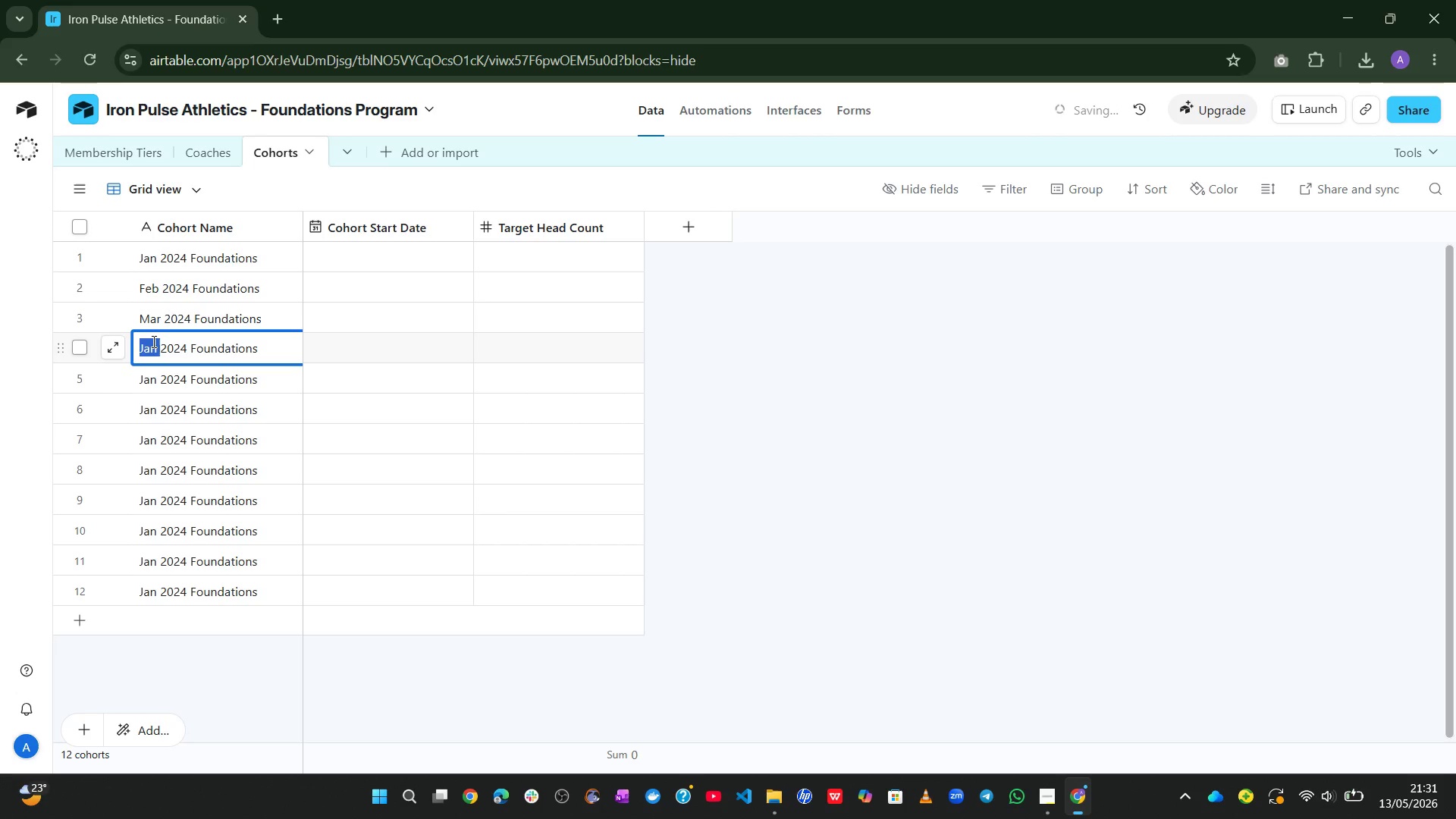 
type(Apr )
 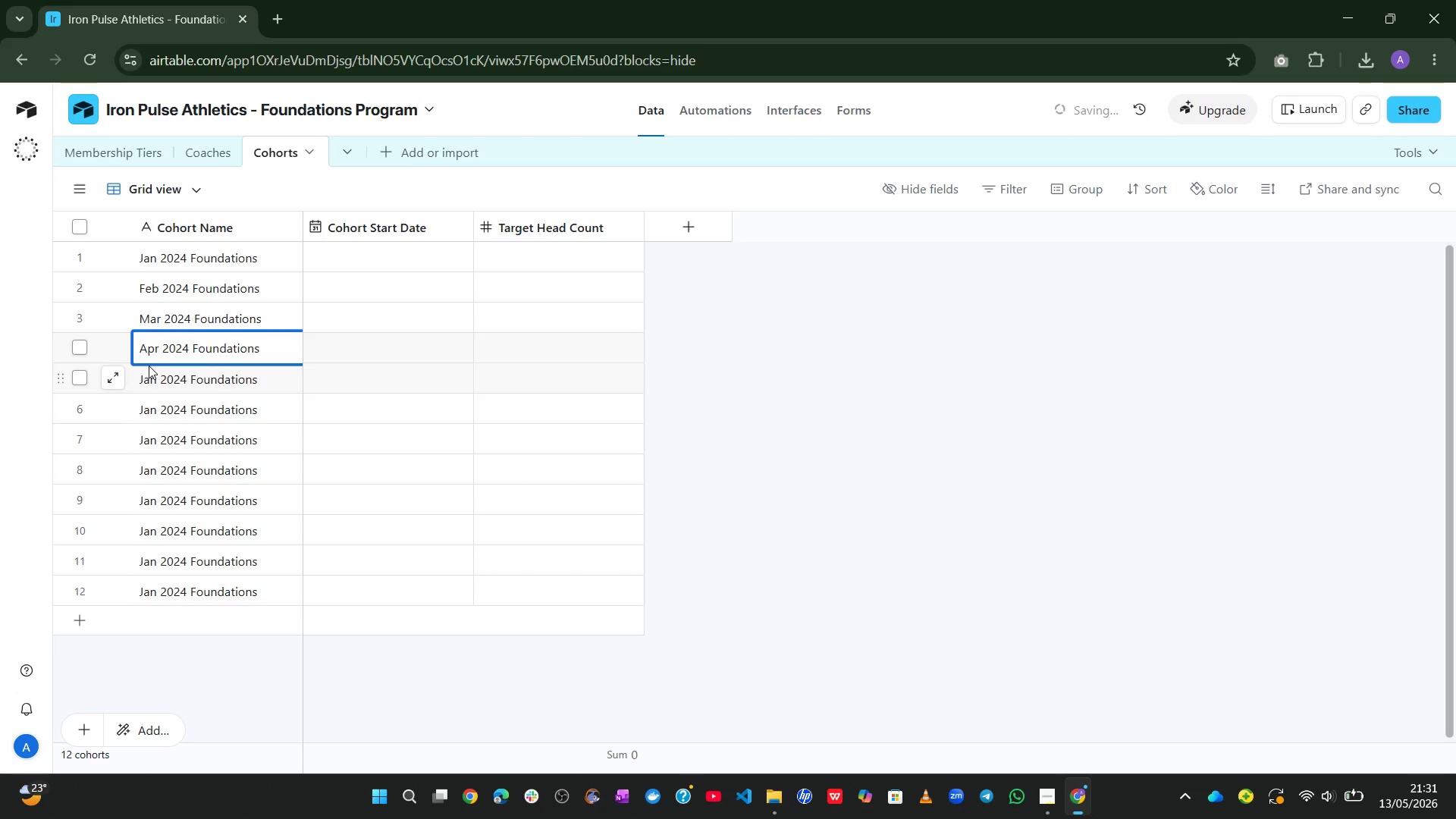 
double_click([149, 366])
 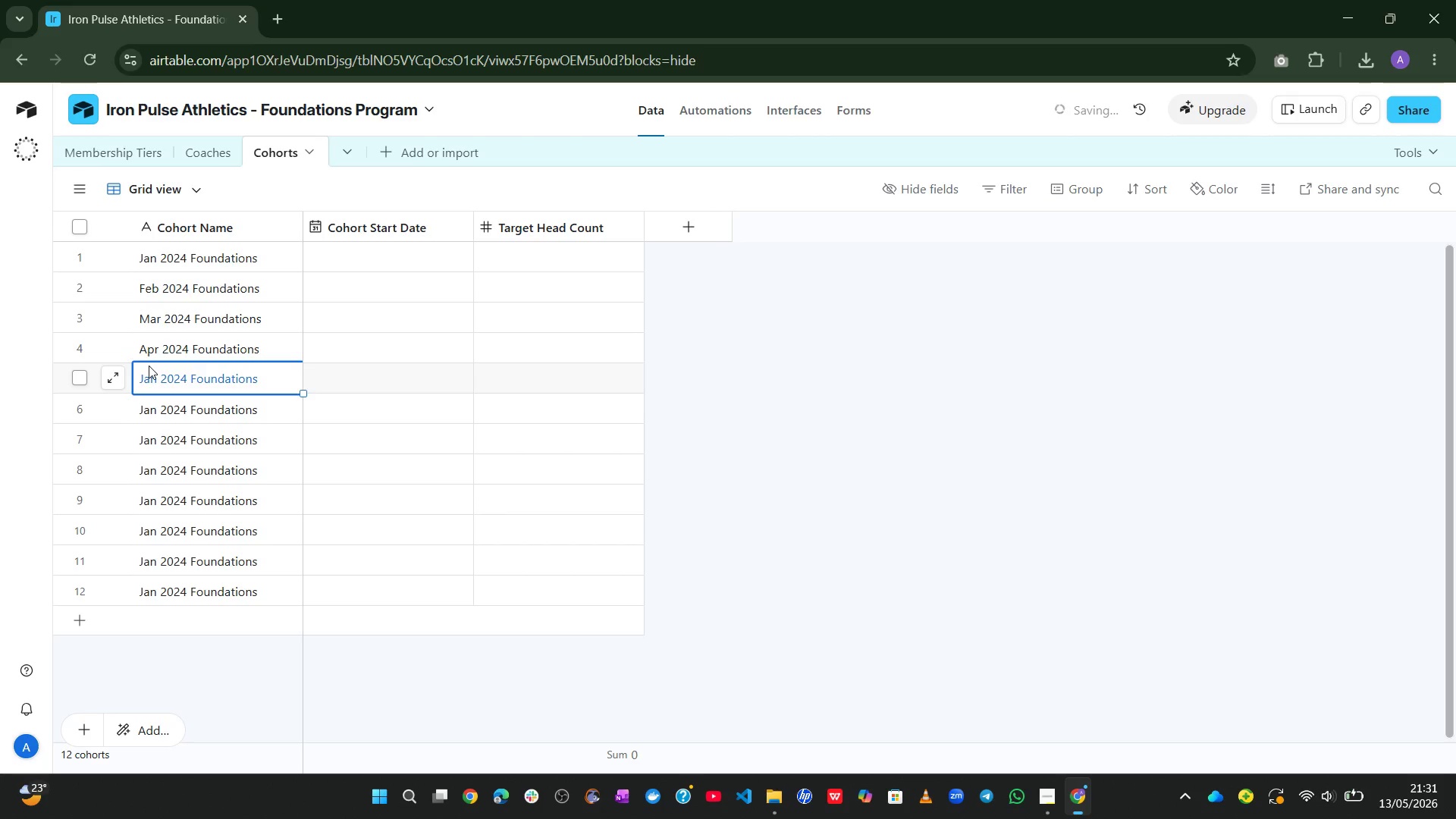 
triple_click([149, 366])
 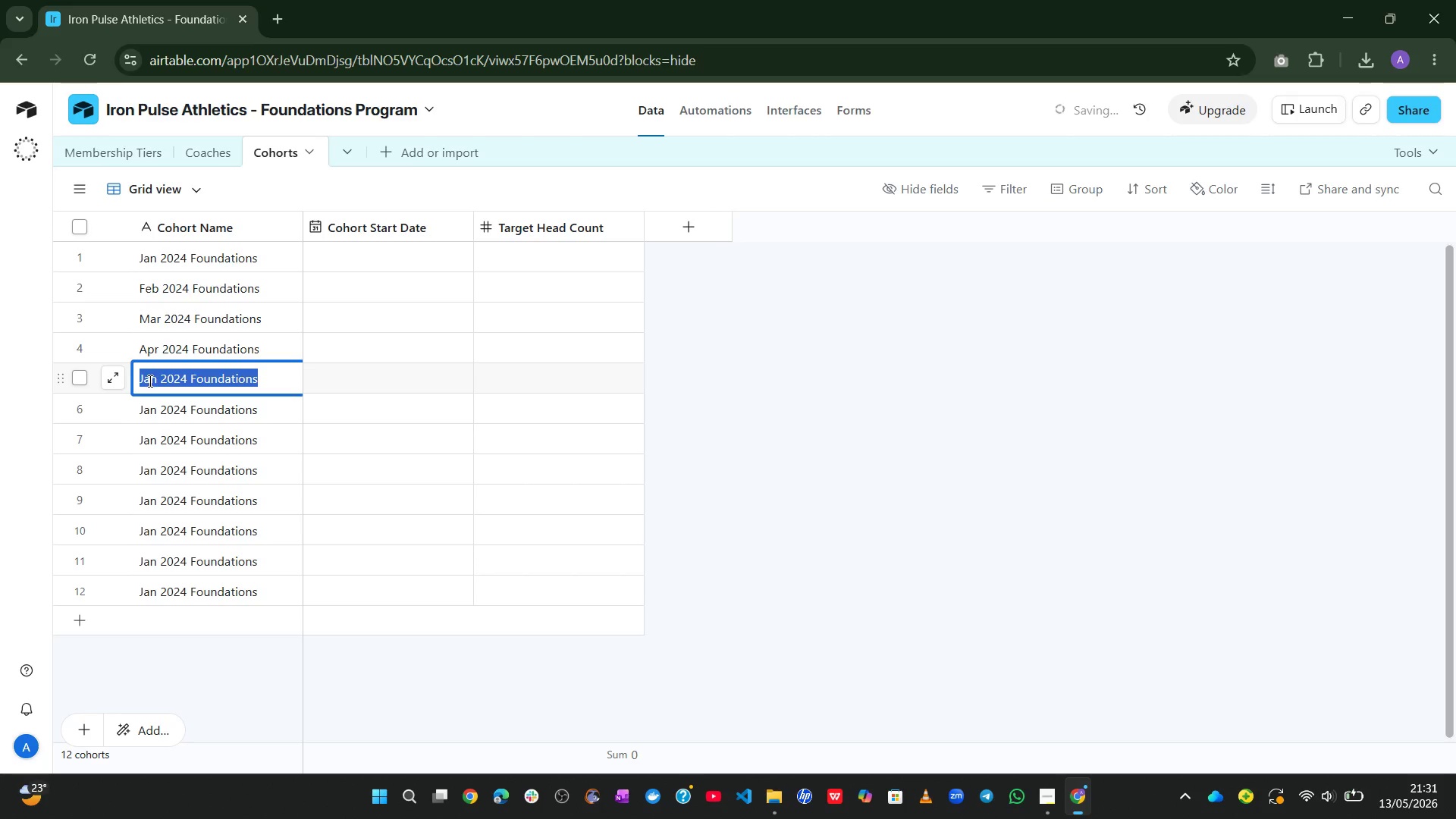 
double_click([149, 381])
 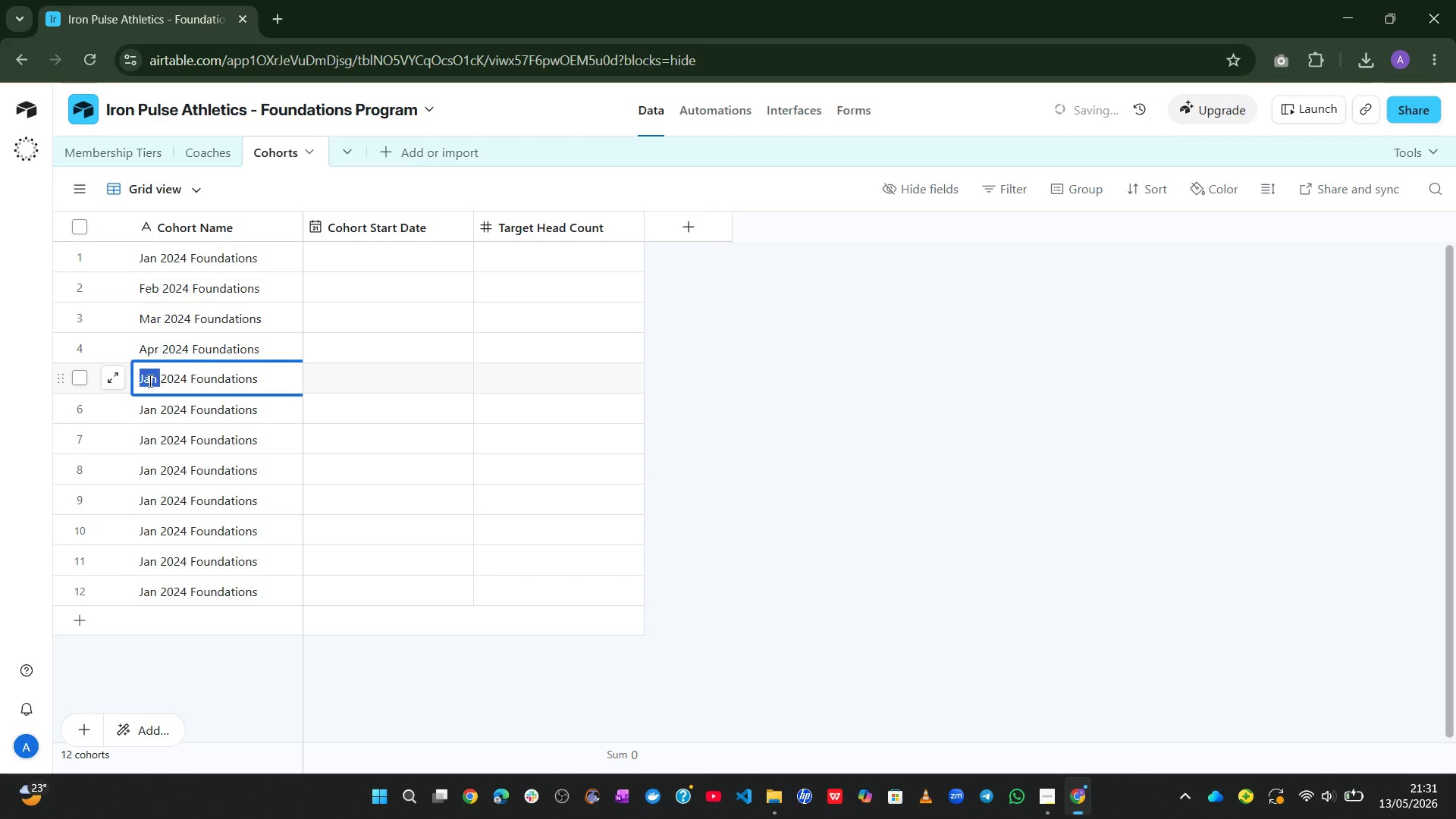 
type(May )
 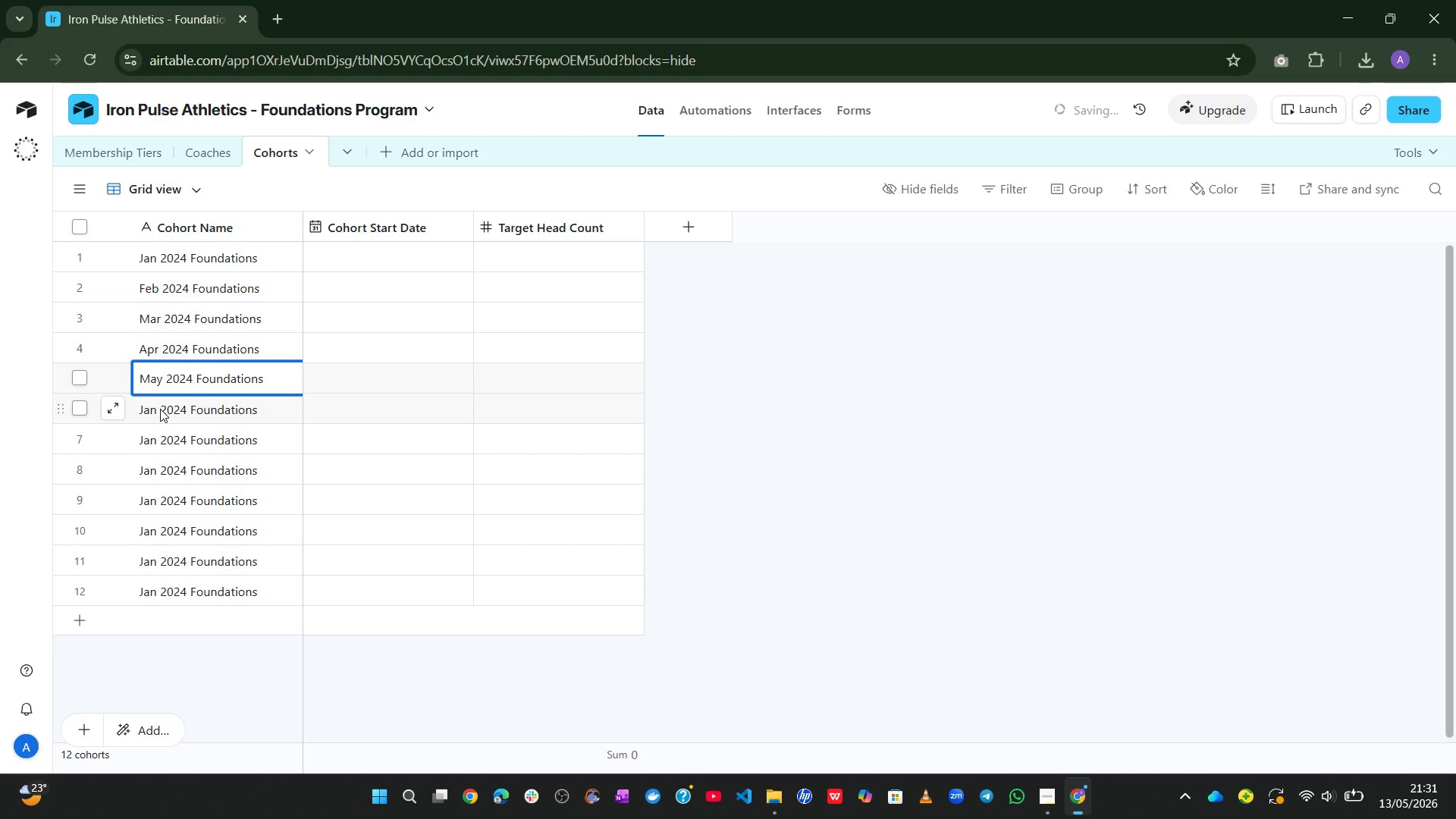 
double_click([160, 409])
 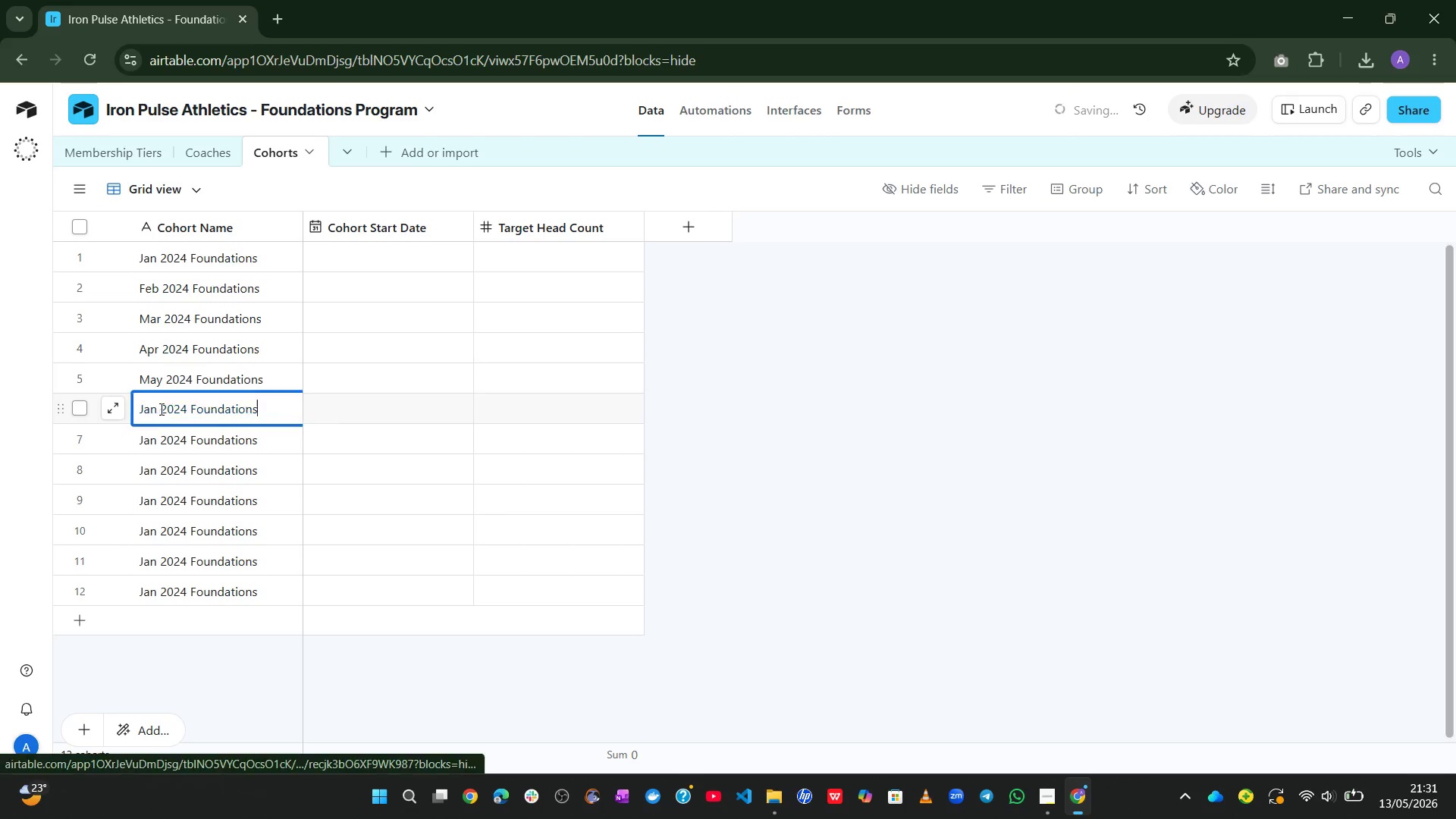 
triple_click([160, 409])
 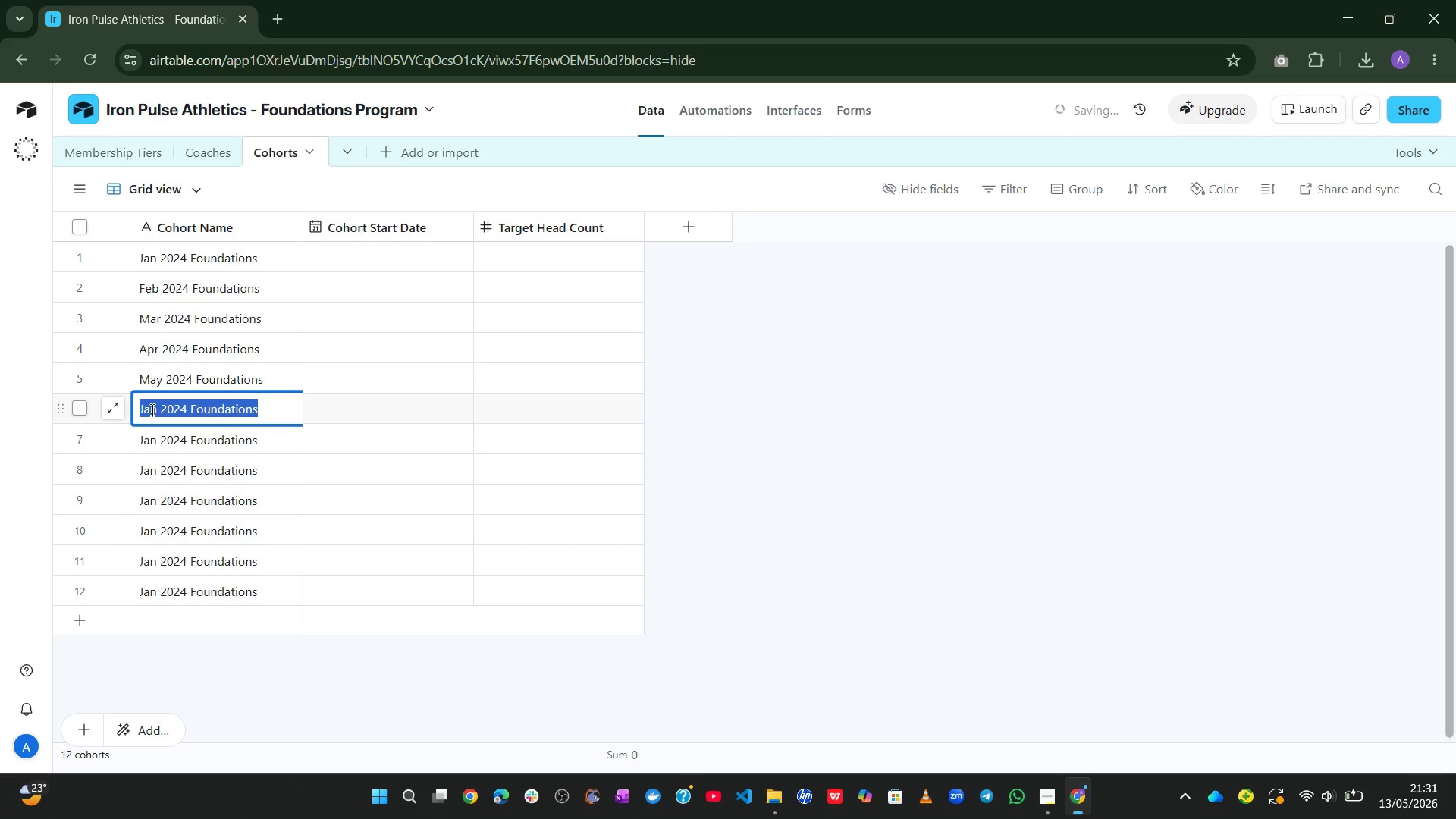 
double_click([151, 410])
 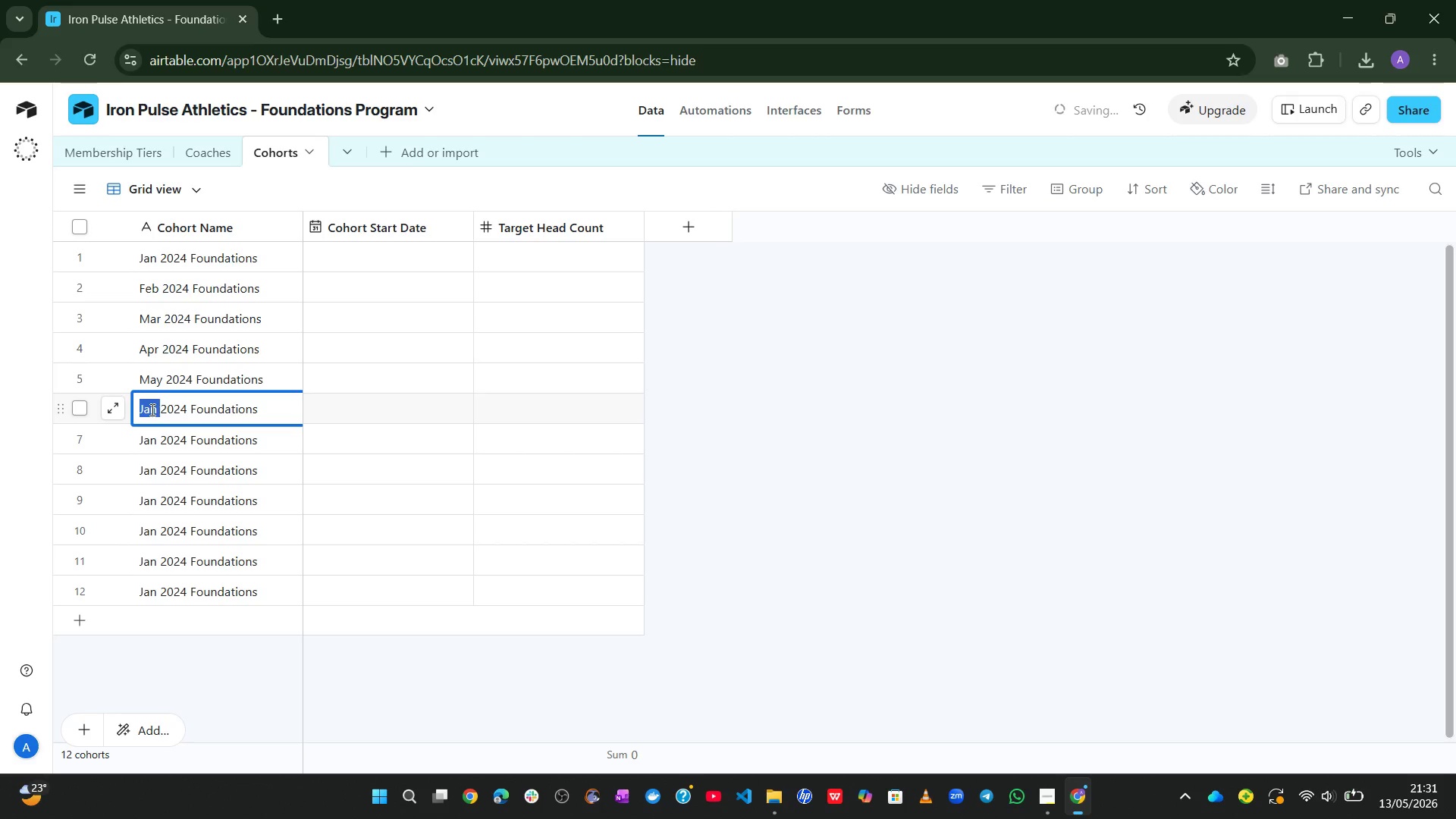 
type(Jun )
 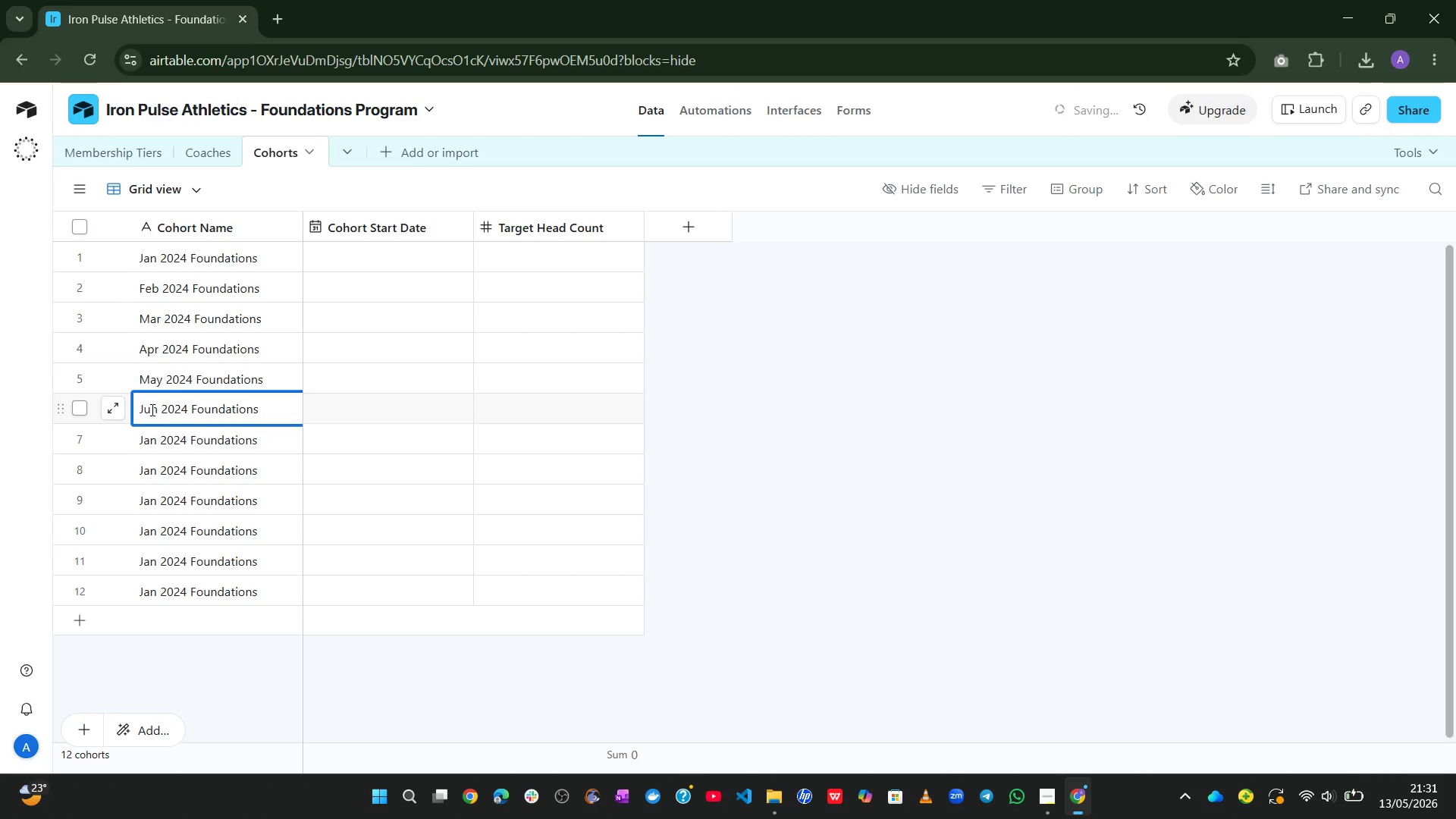 
double_click([153, 443])
 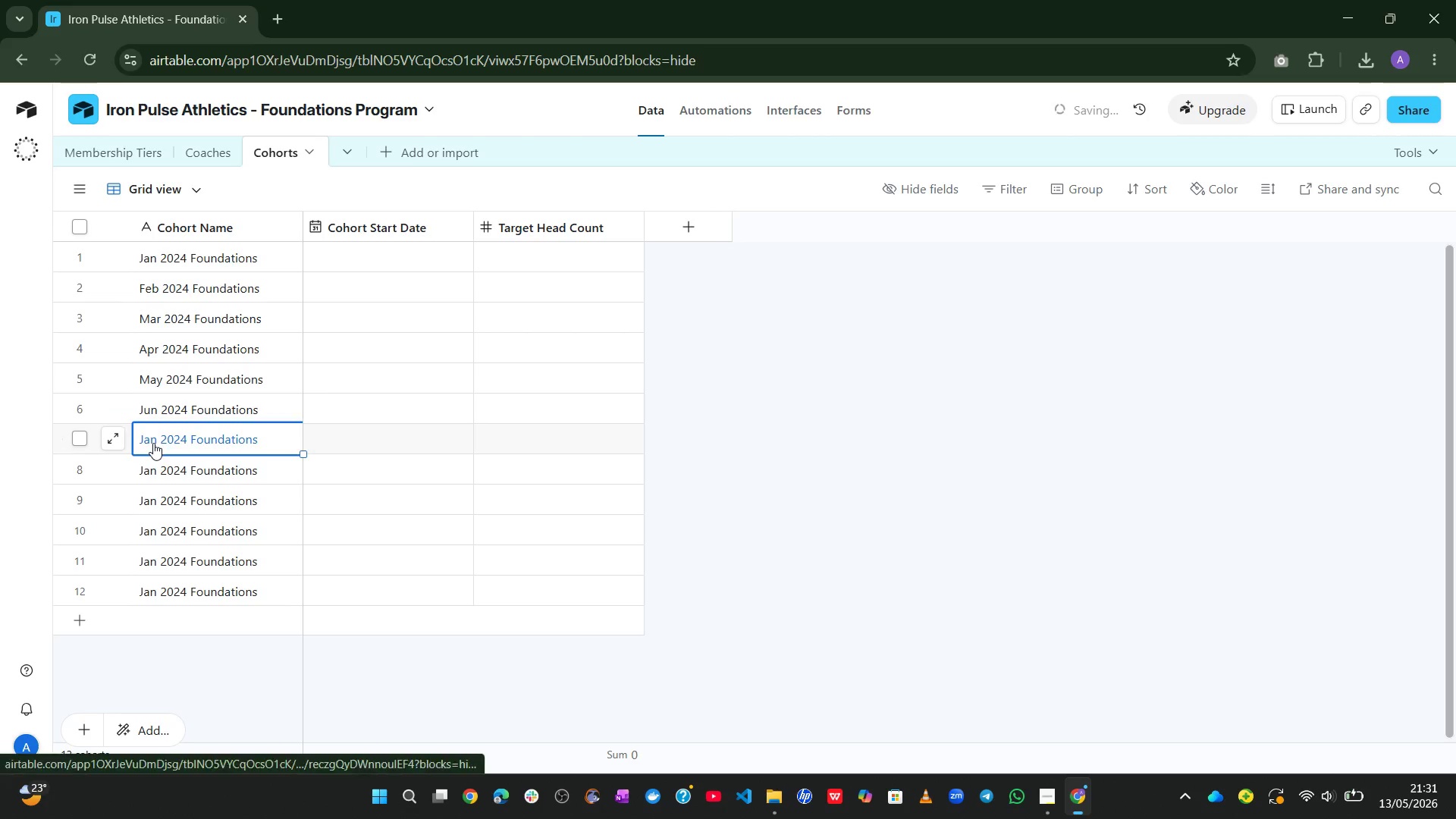 
triple_click([153, 443])
 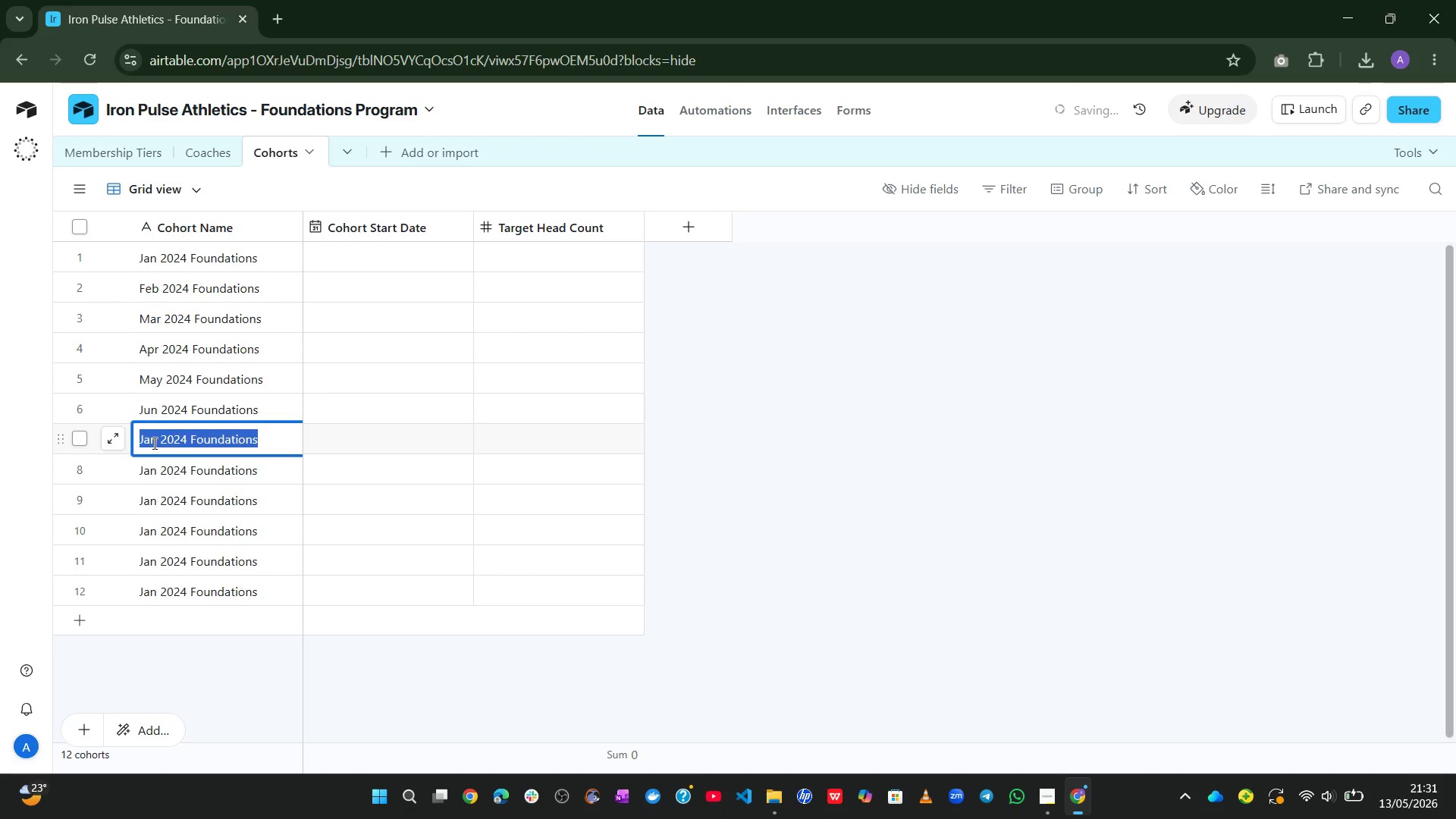 
double_click([153, 443])
 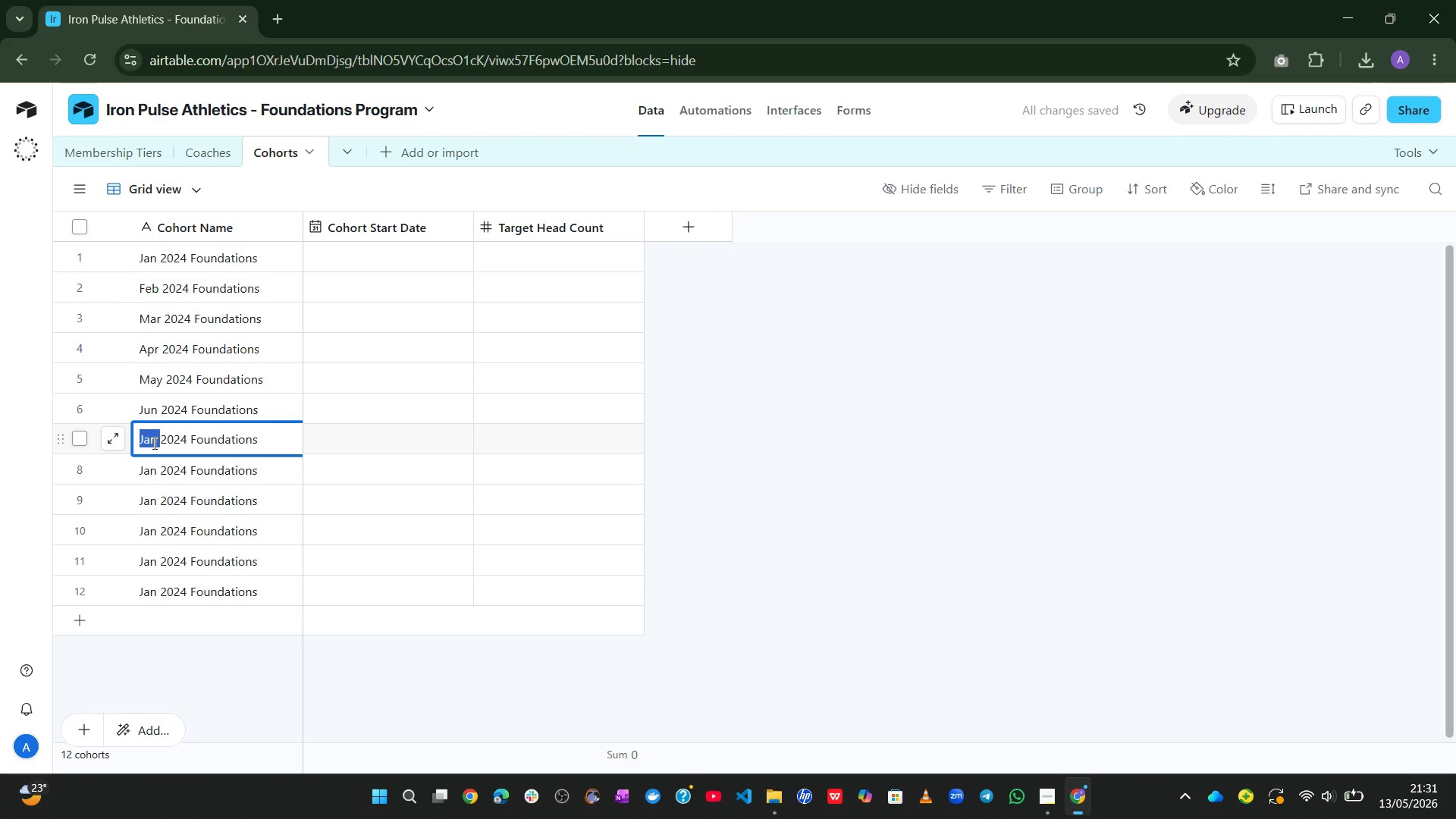 
type(Jul )
 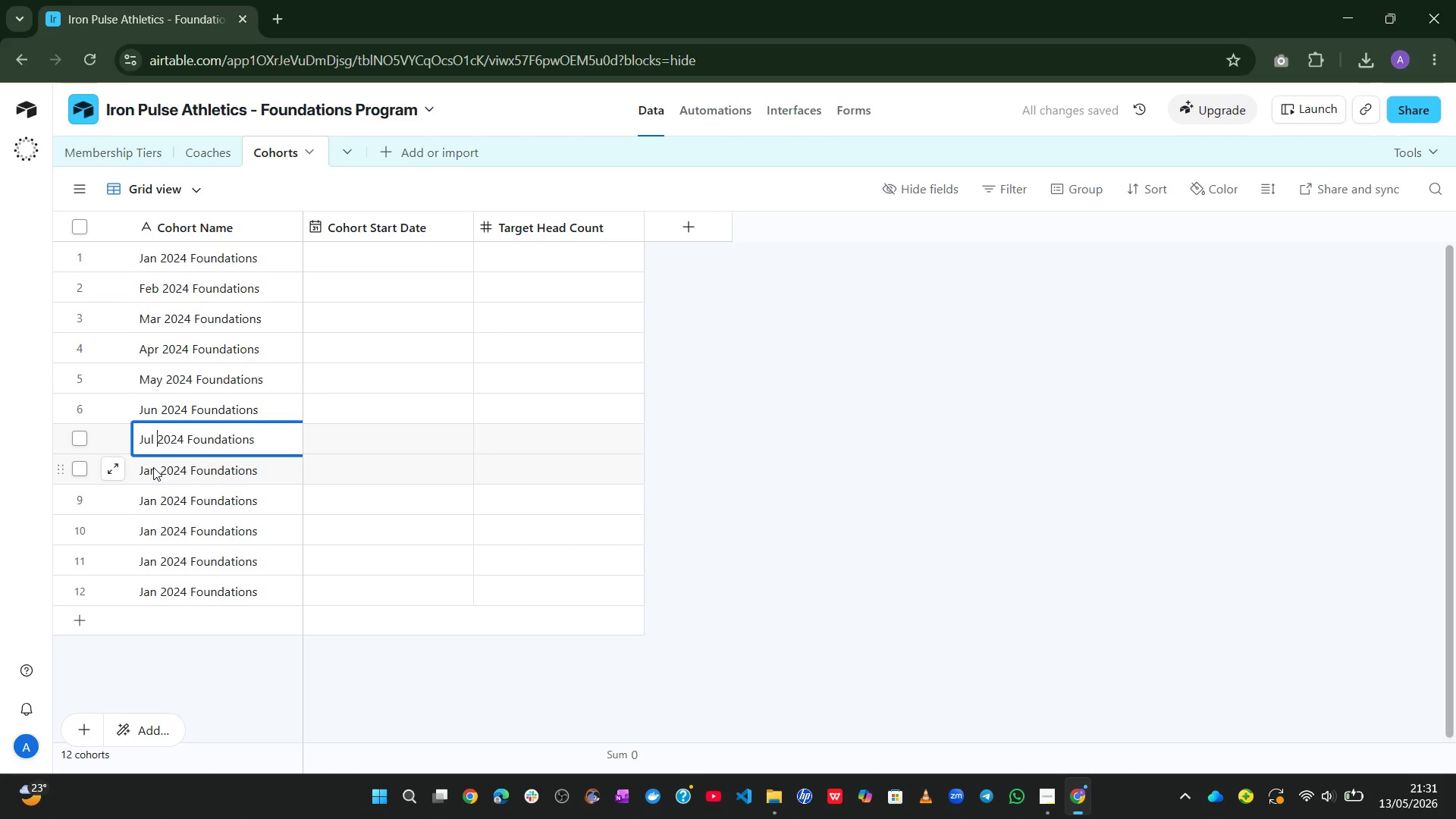 
double_click([153, 467])
 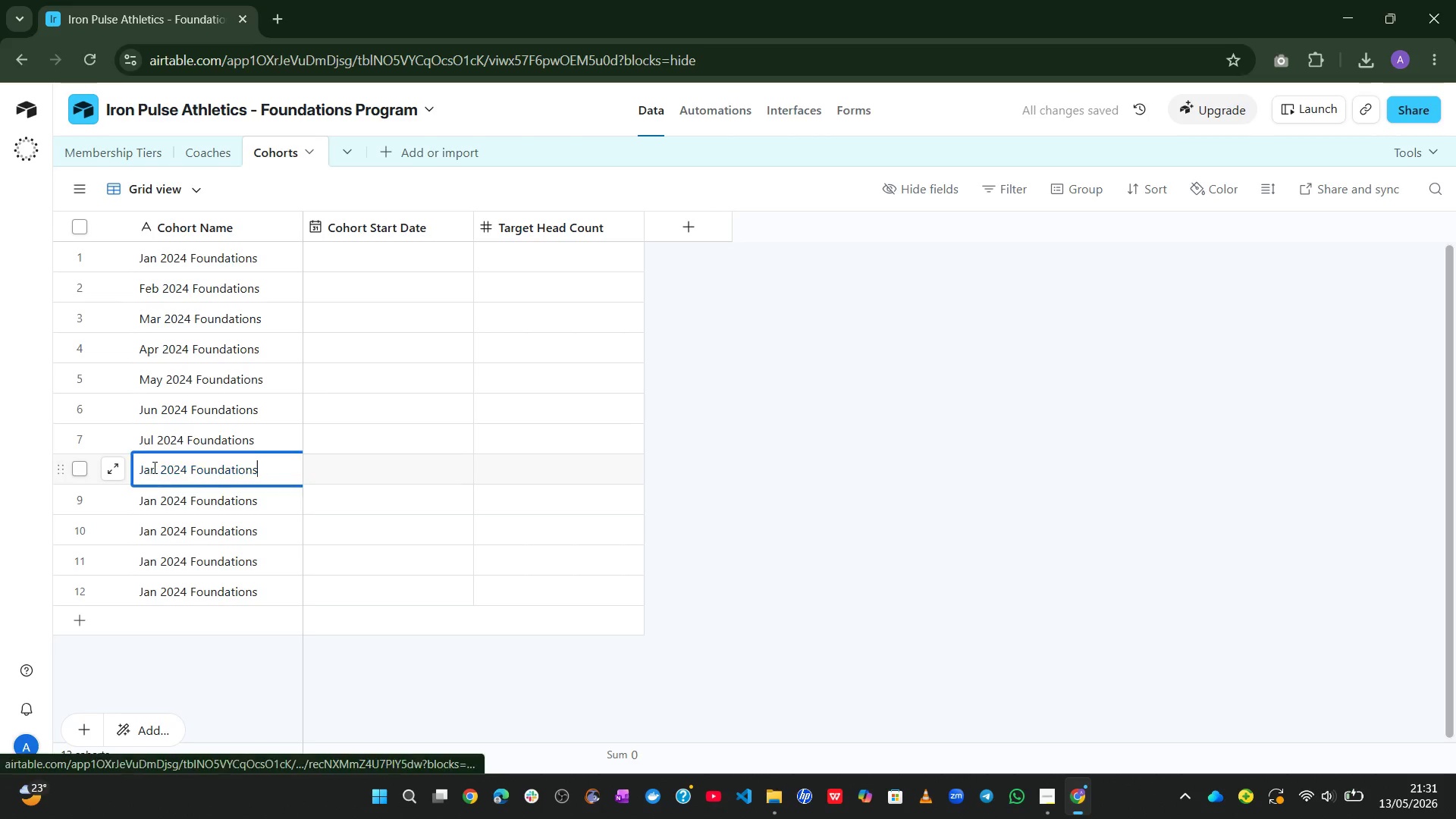 
triple_click([153, 467])
 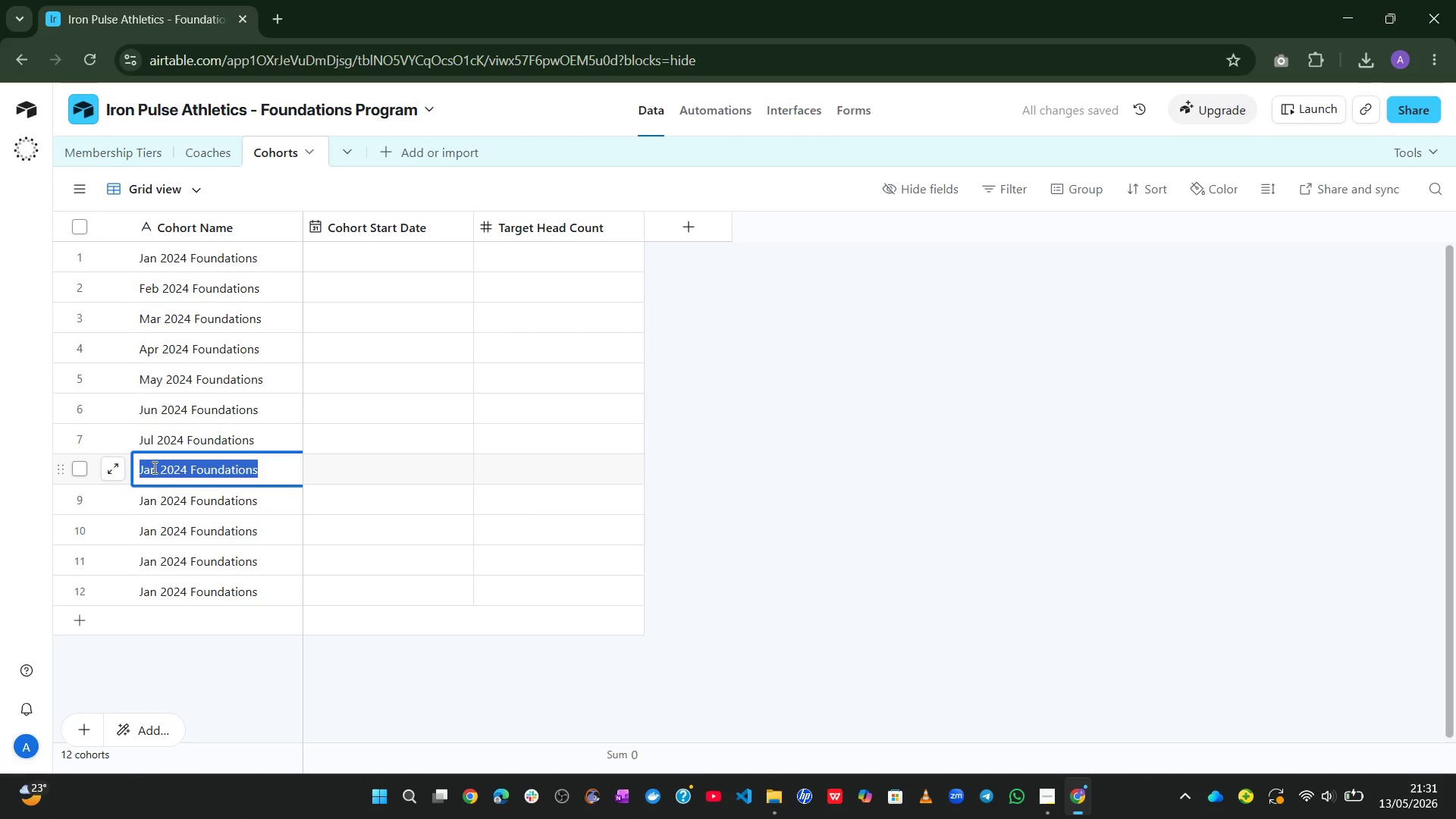 
double_click([153, 467])
 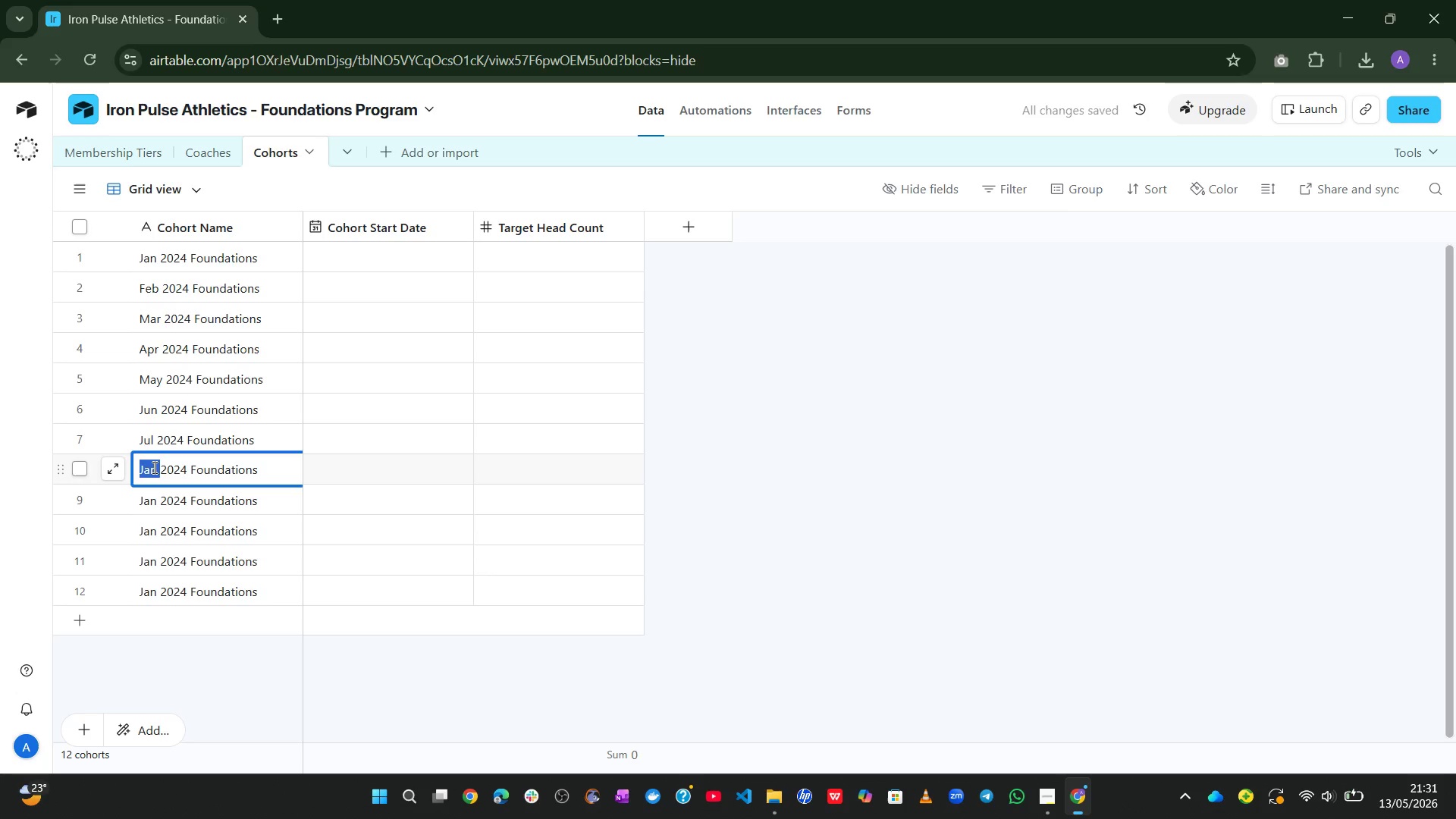 
type(Aug )
 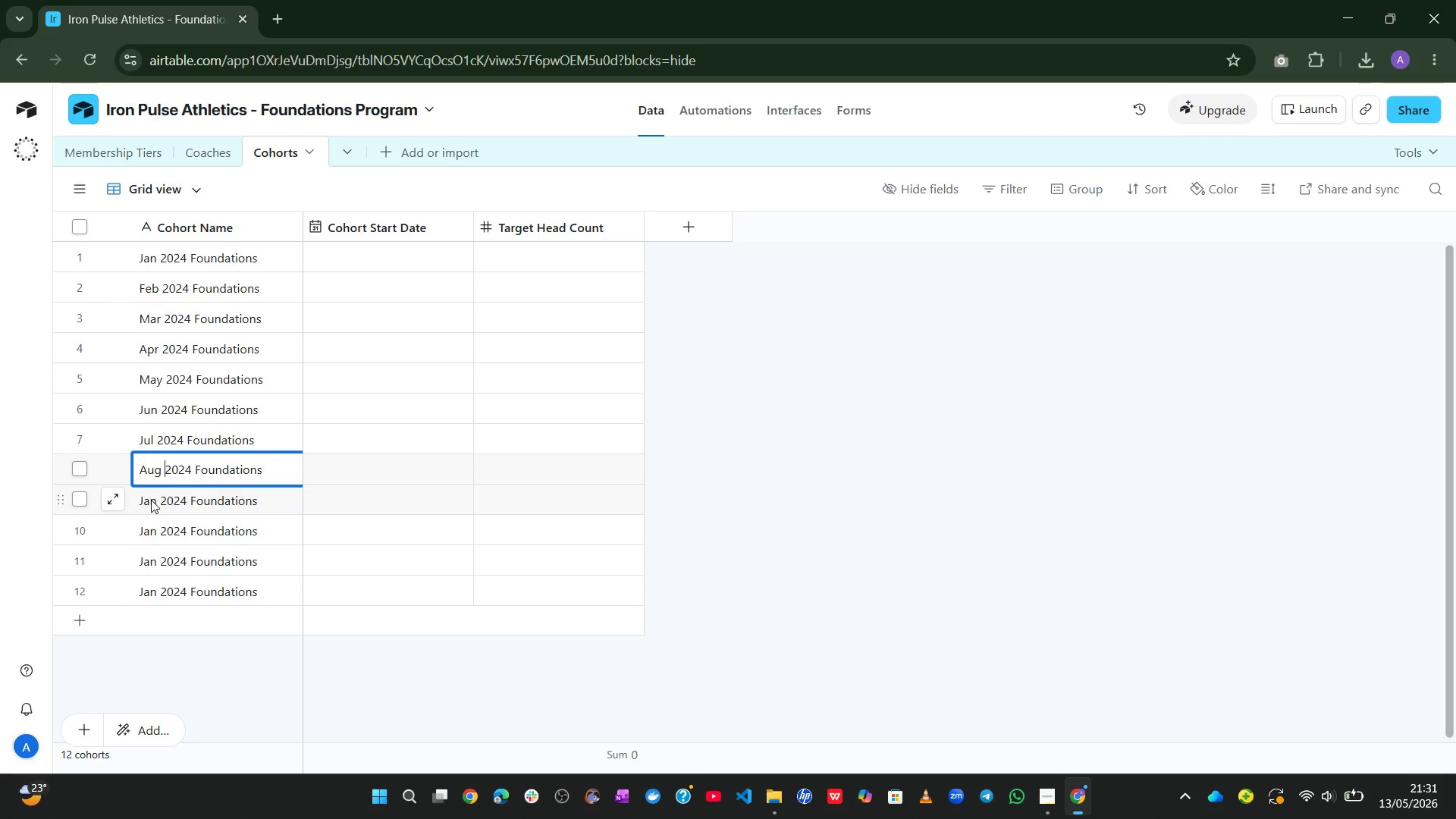 
double_click([151, 500])
 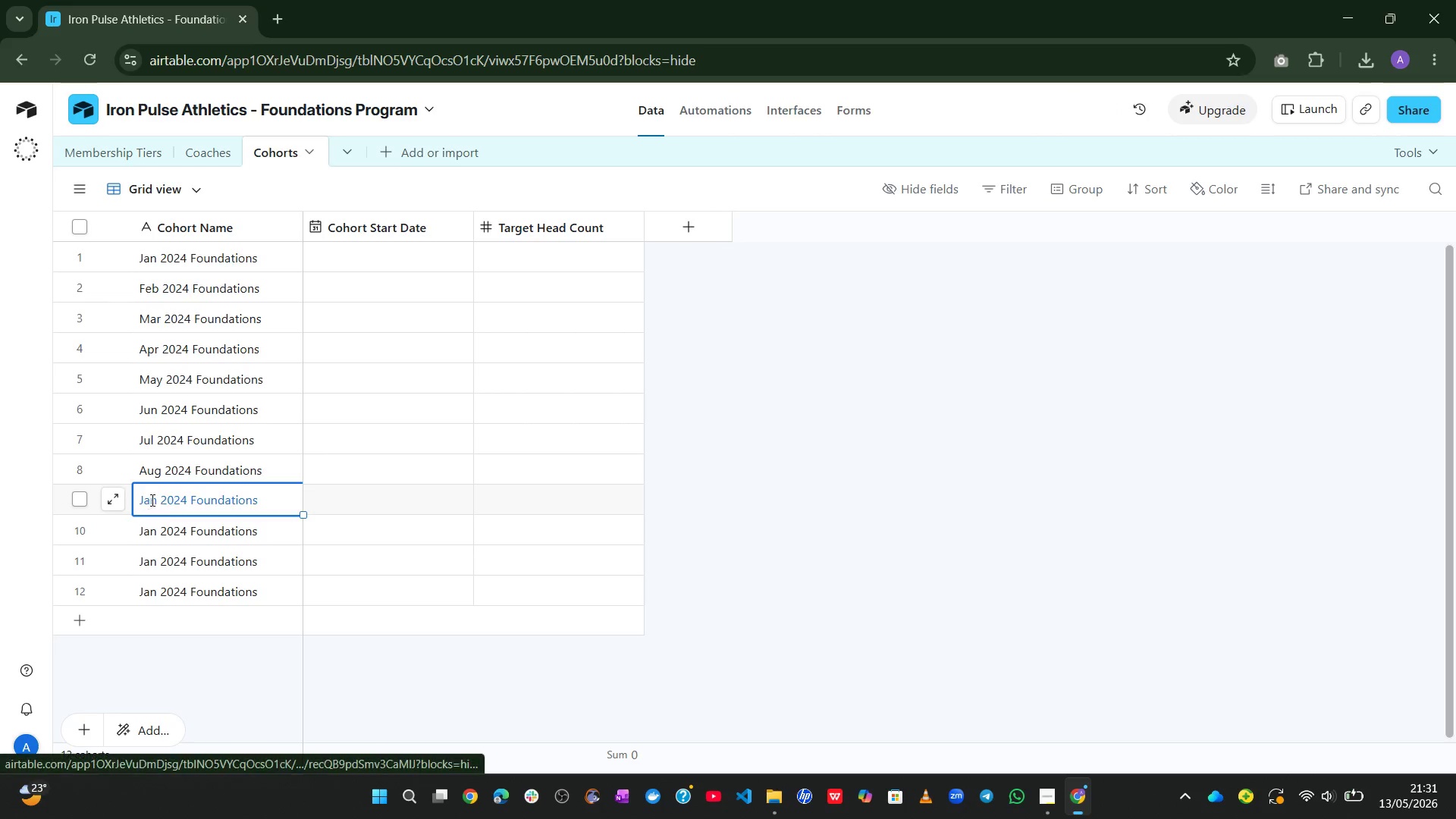 
triple_click([151, 500])
 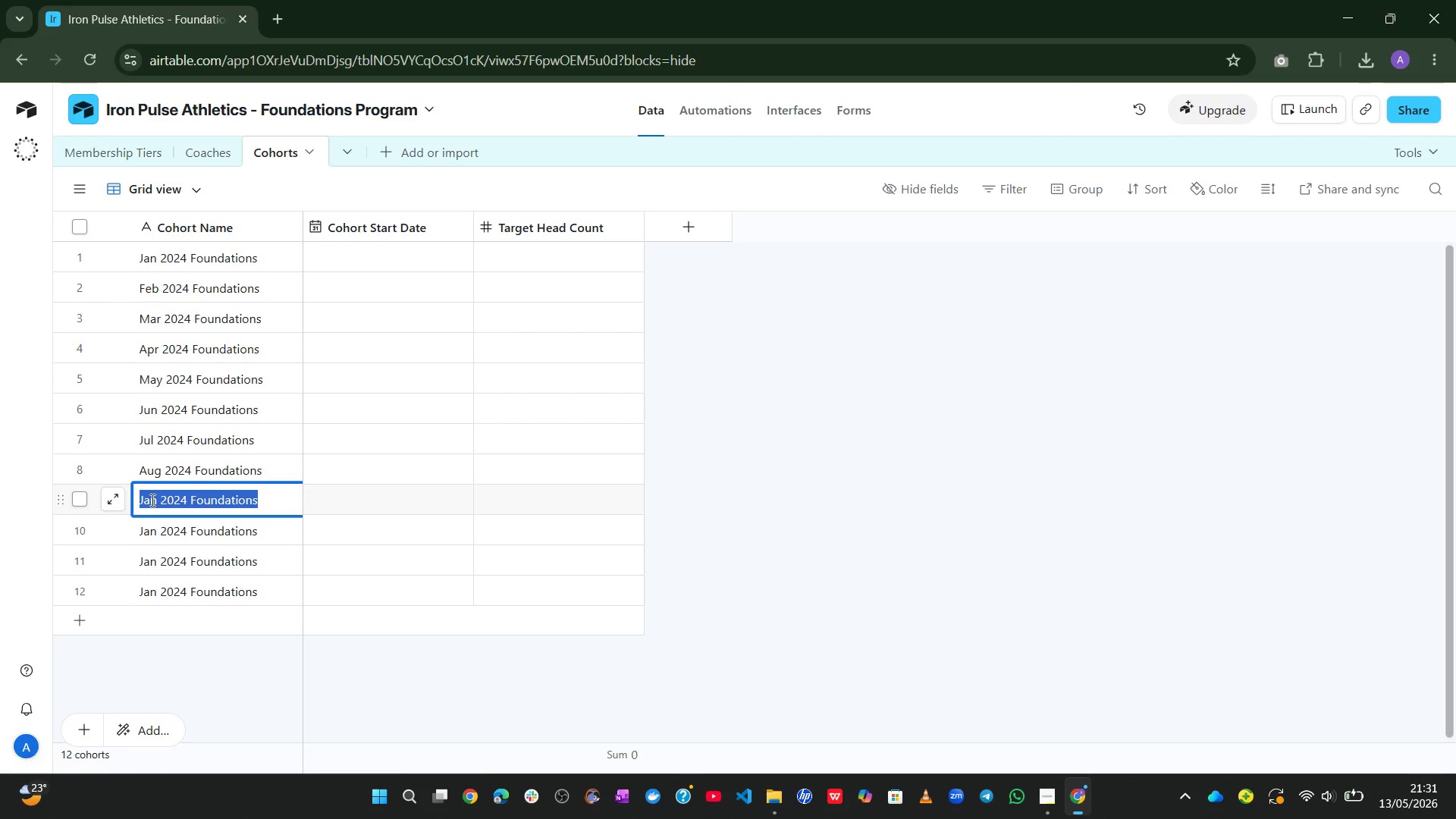 
left_click([151, 500])
 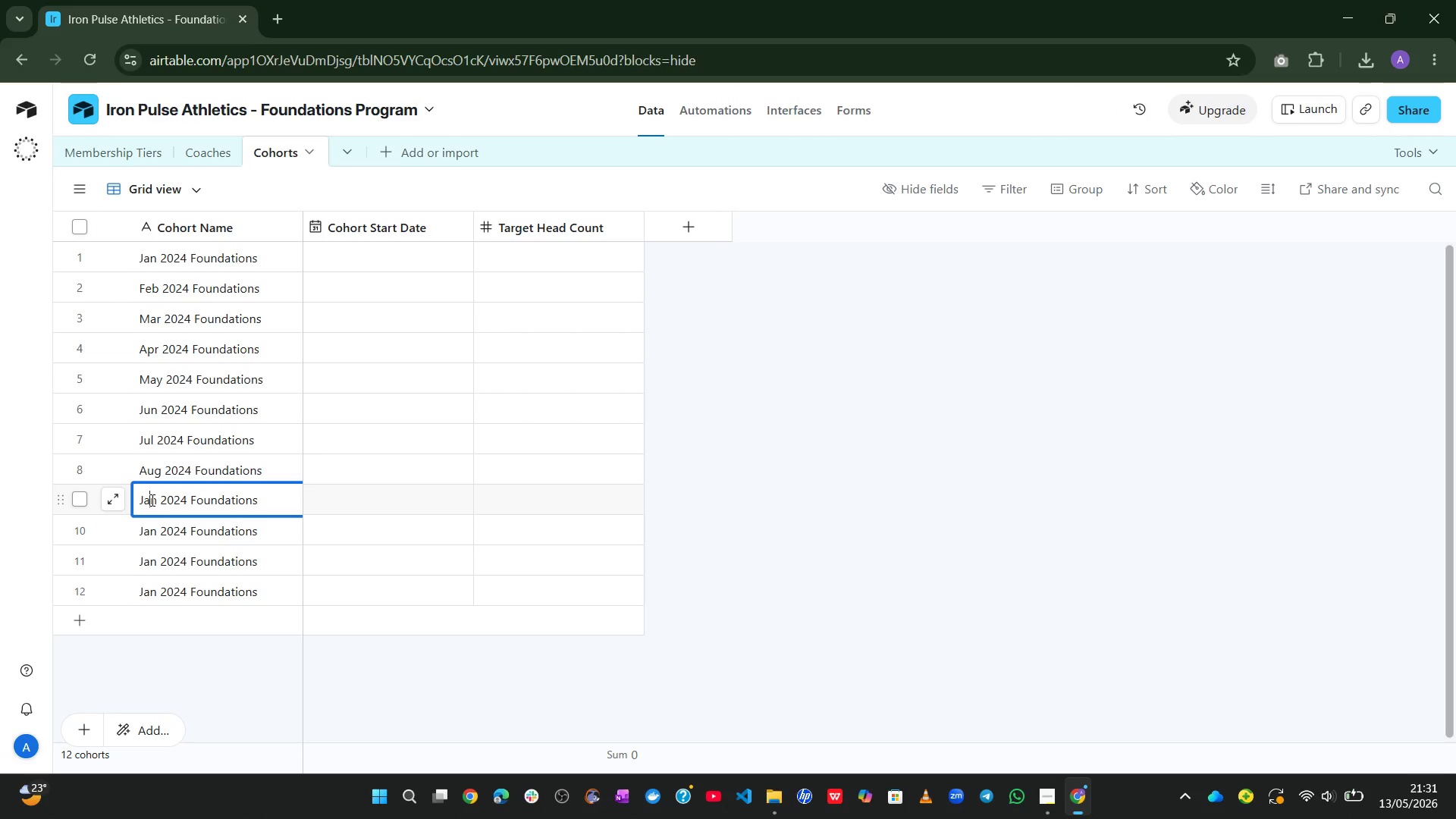 
double_click([151, 500])
 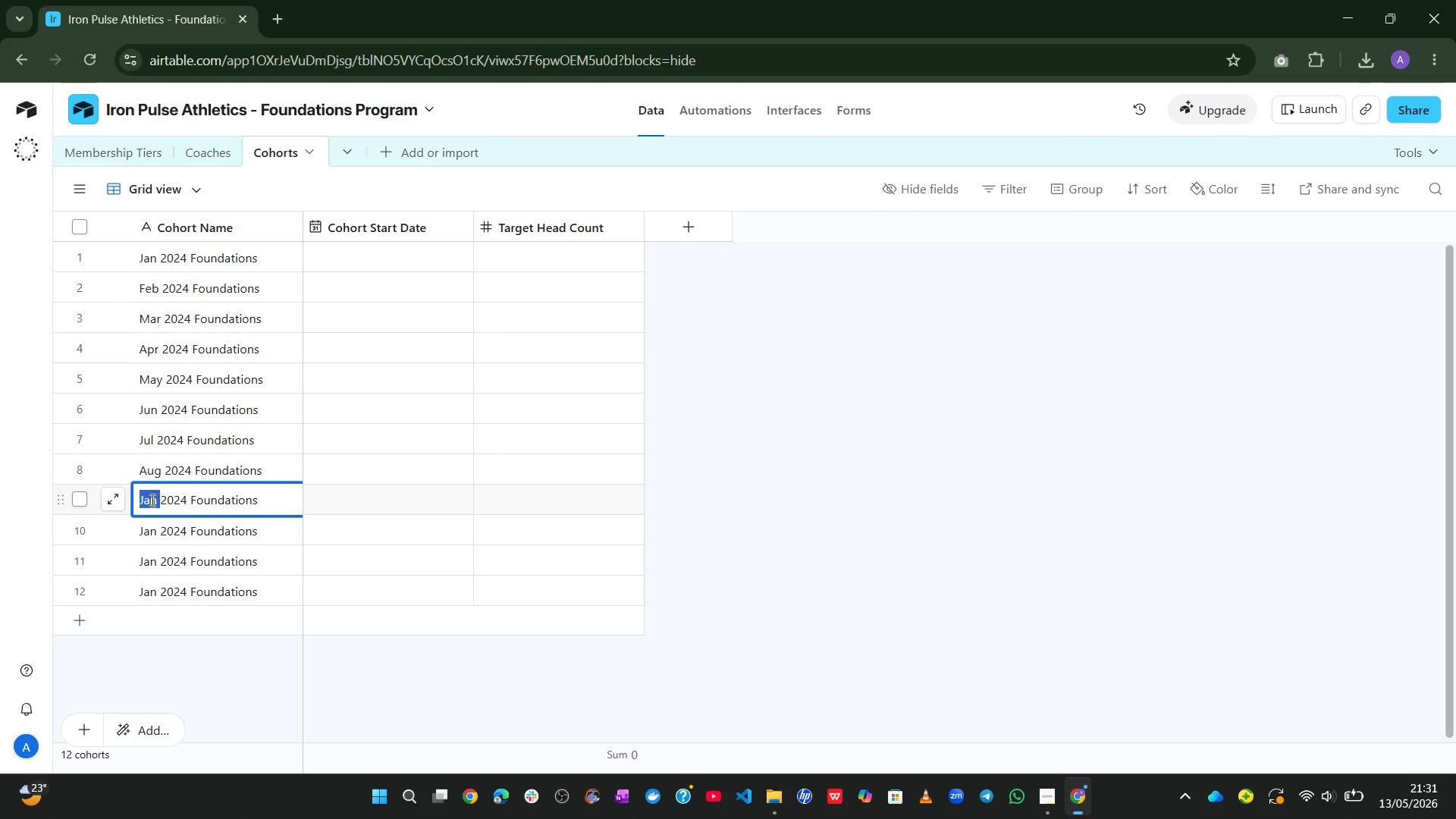 
wait(8.36)
 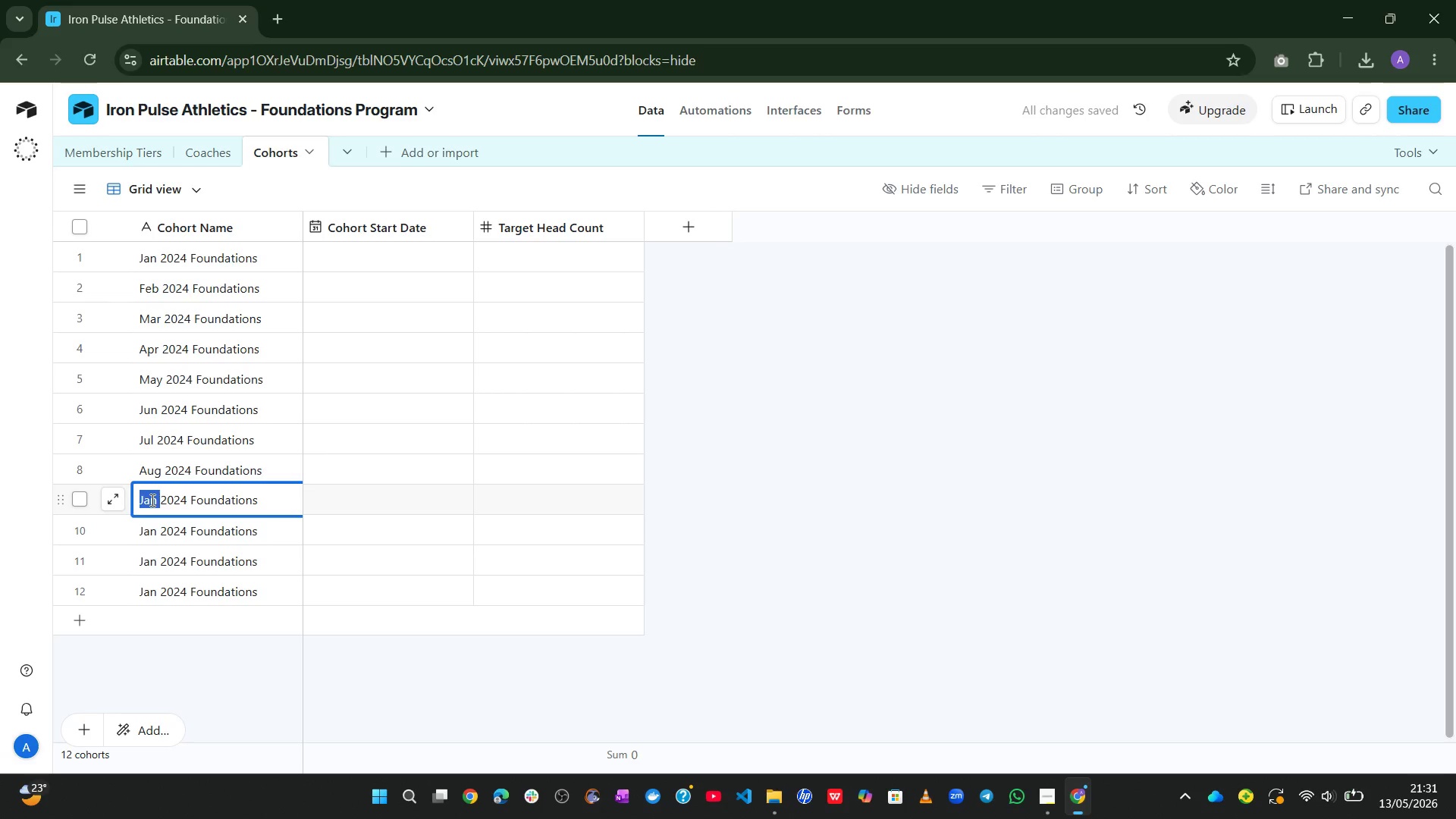 
type(Sep )
 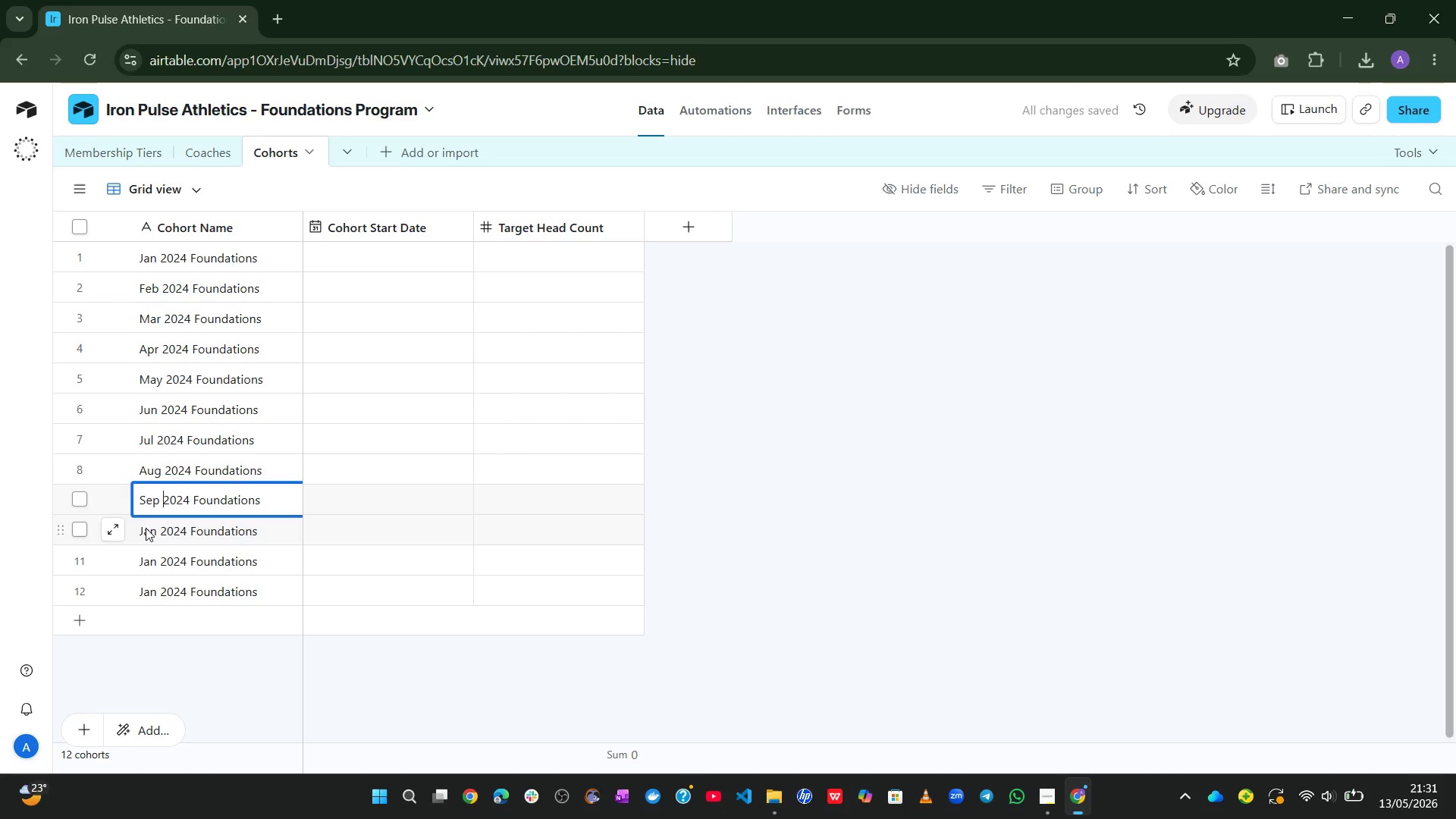 
double_click([146, 528])
 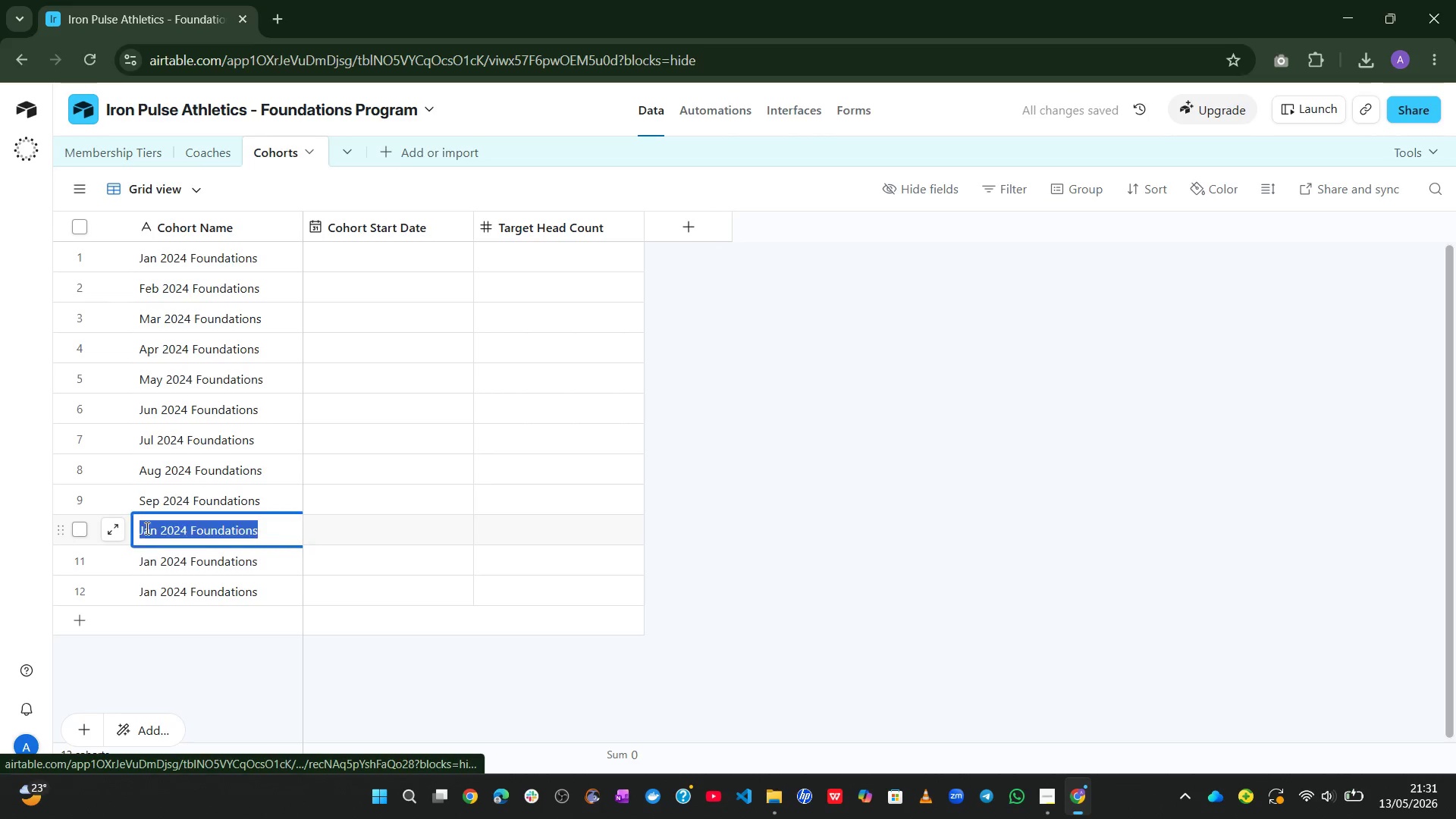 
triple_click([146, 528])
 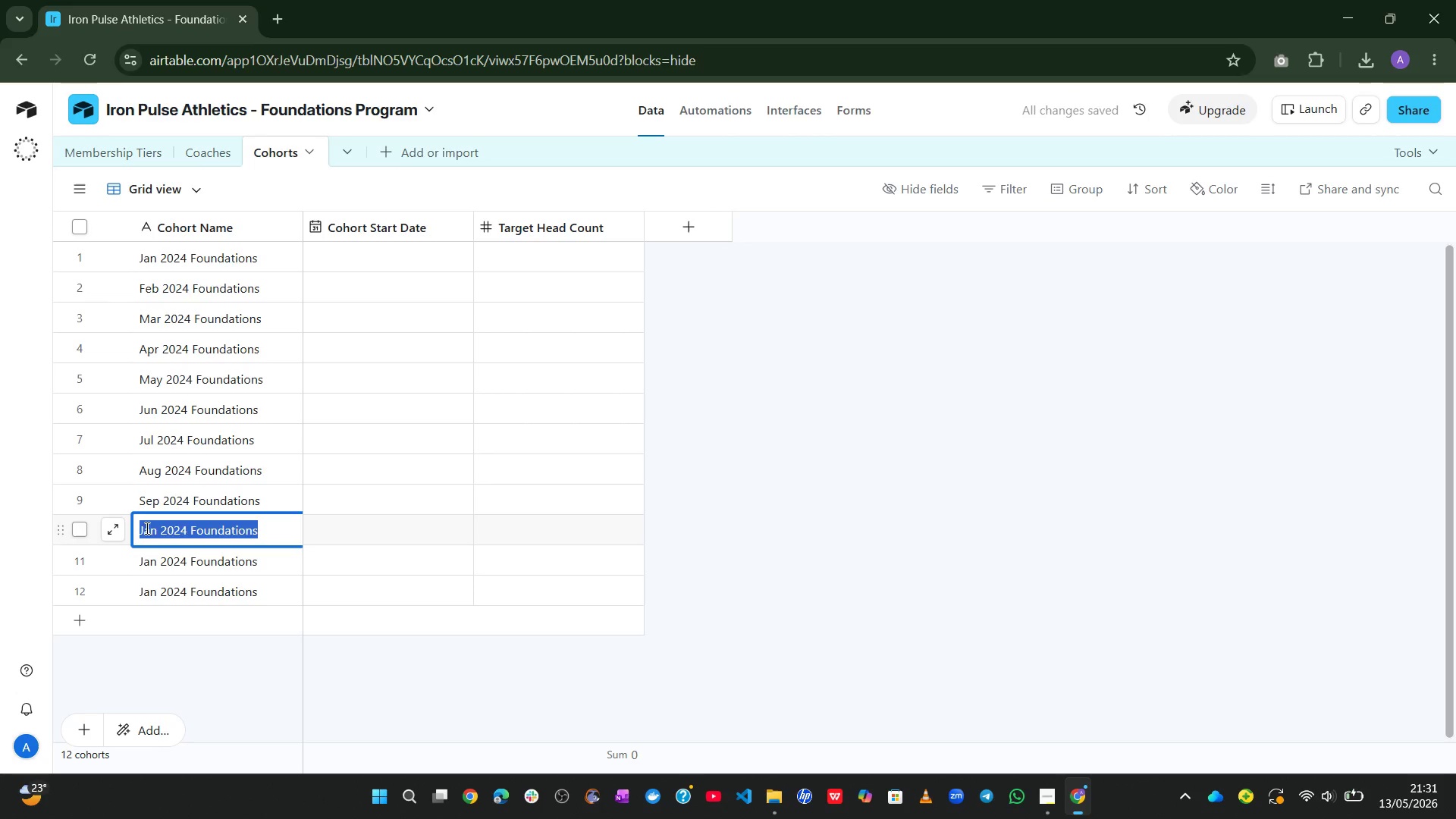 
double_click([146, 528])
 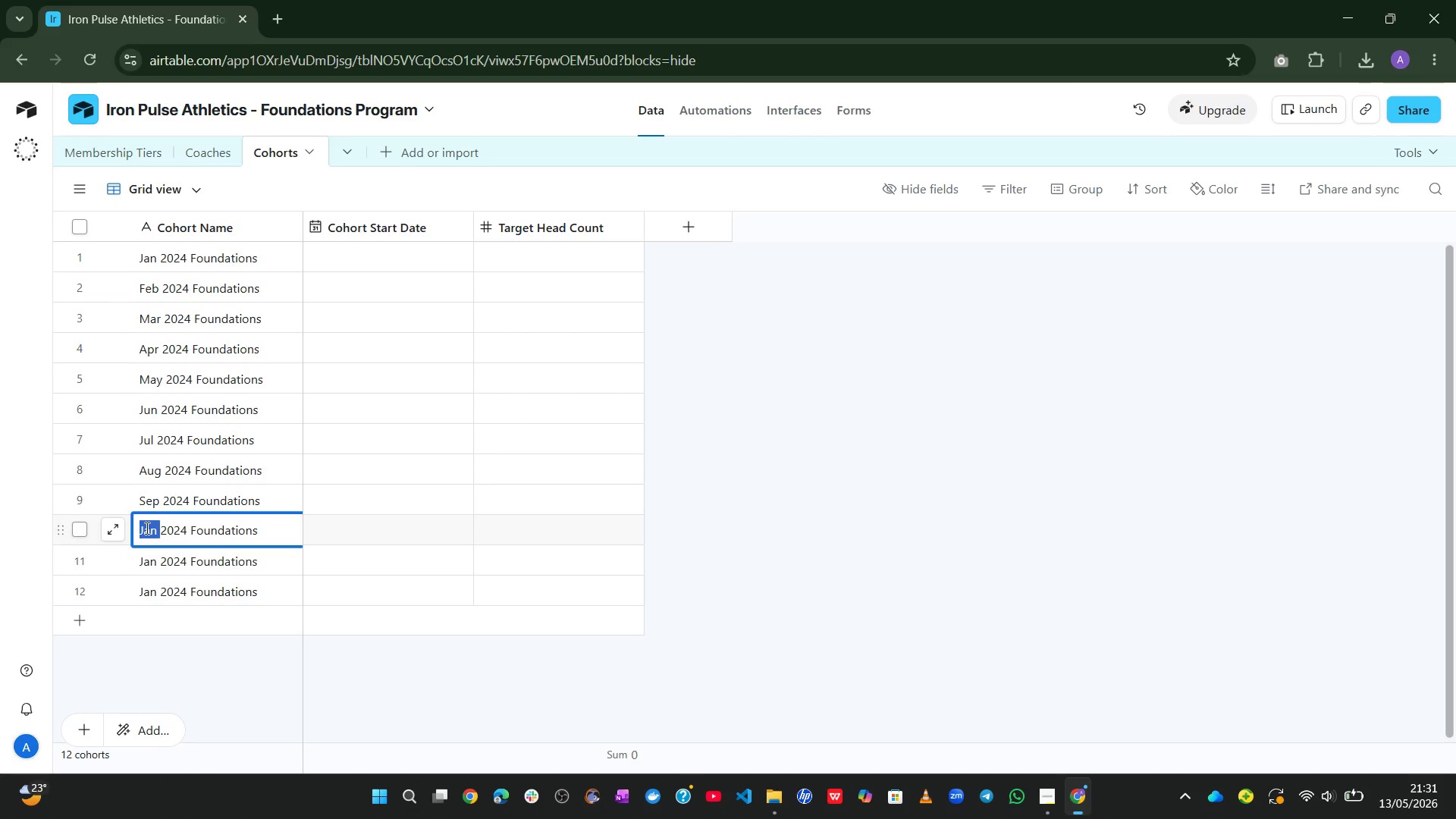 
type(Oct )
 